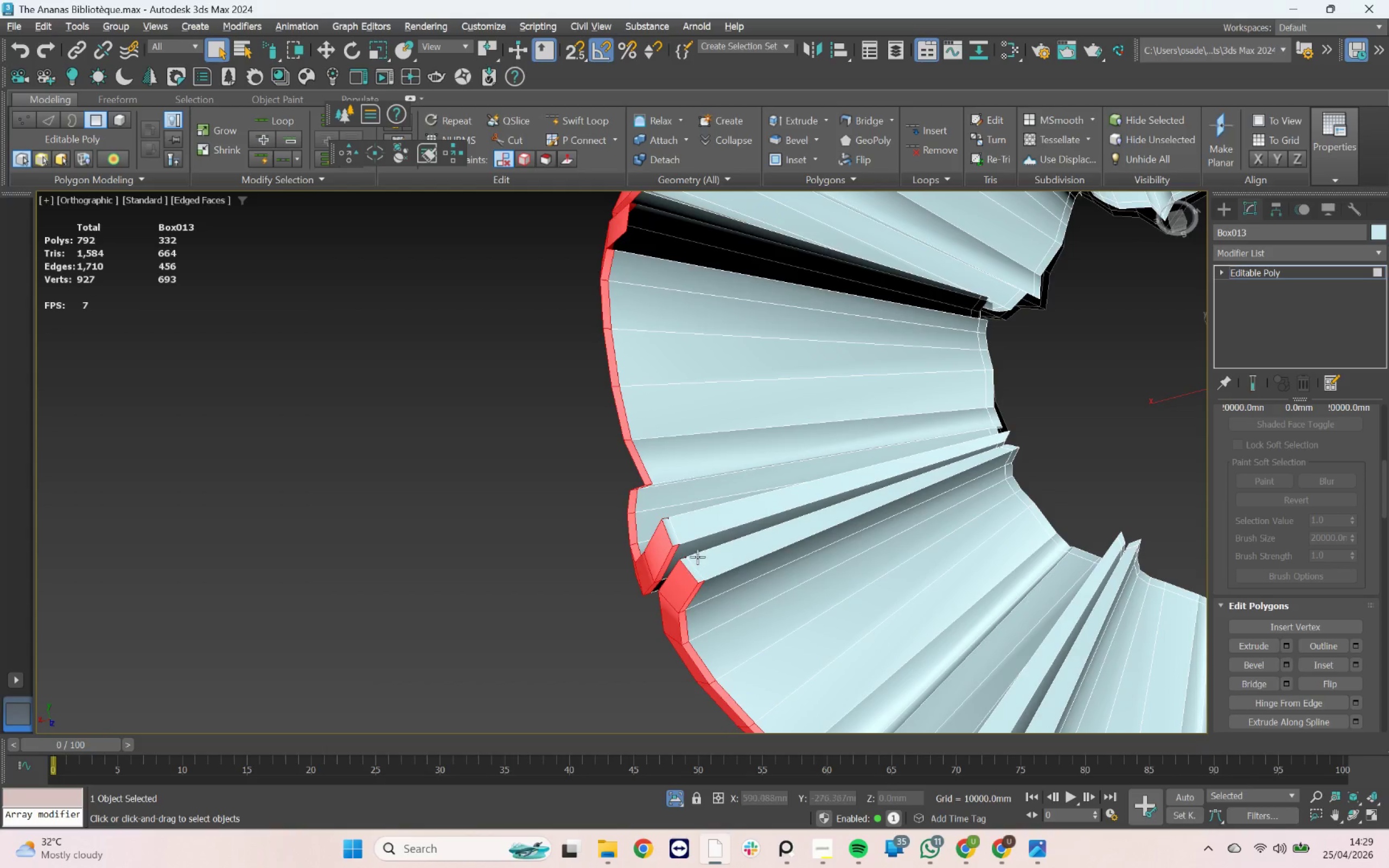 
scroll: coordinate [670, 488], scroll_direction: down, amount: 4.0
 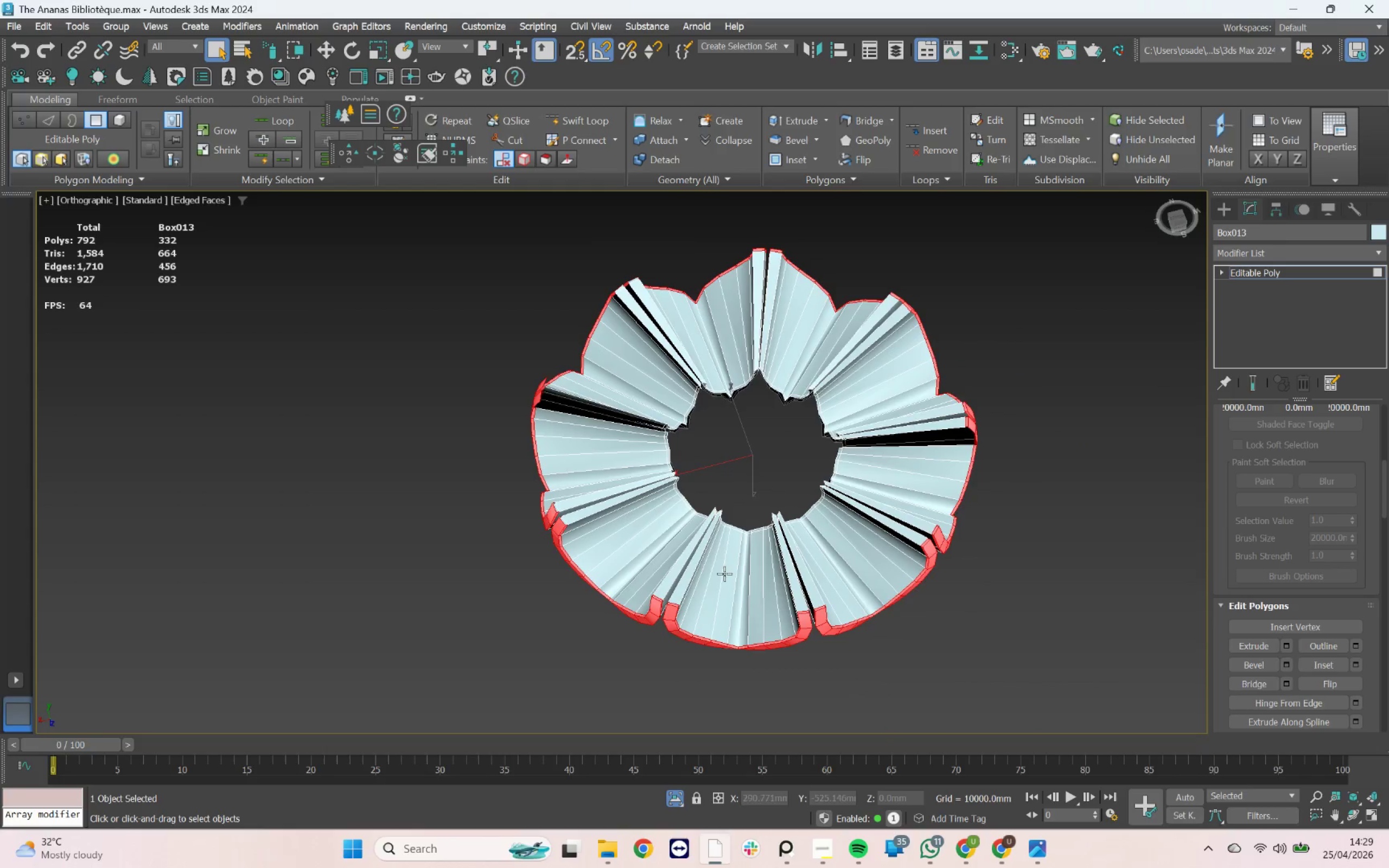 
scroll: coordinate [684, 599], scroll_direction: up, amount: 1.0
 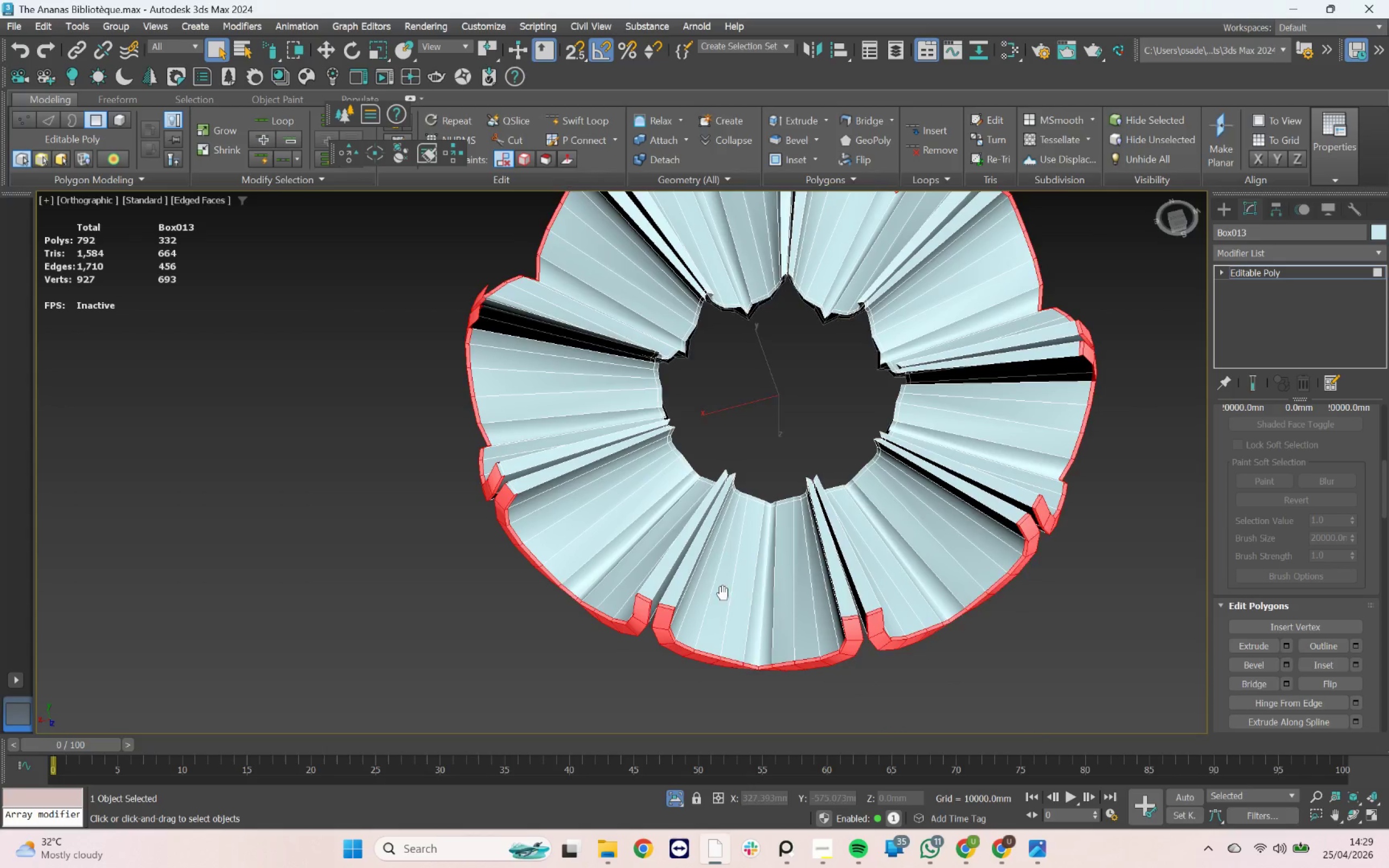 
hold_key(key=AltLeft, duration=3.55)
 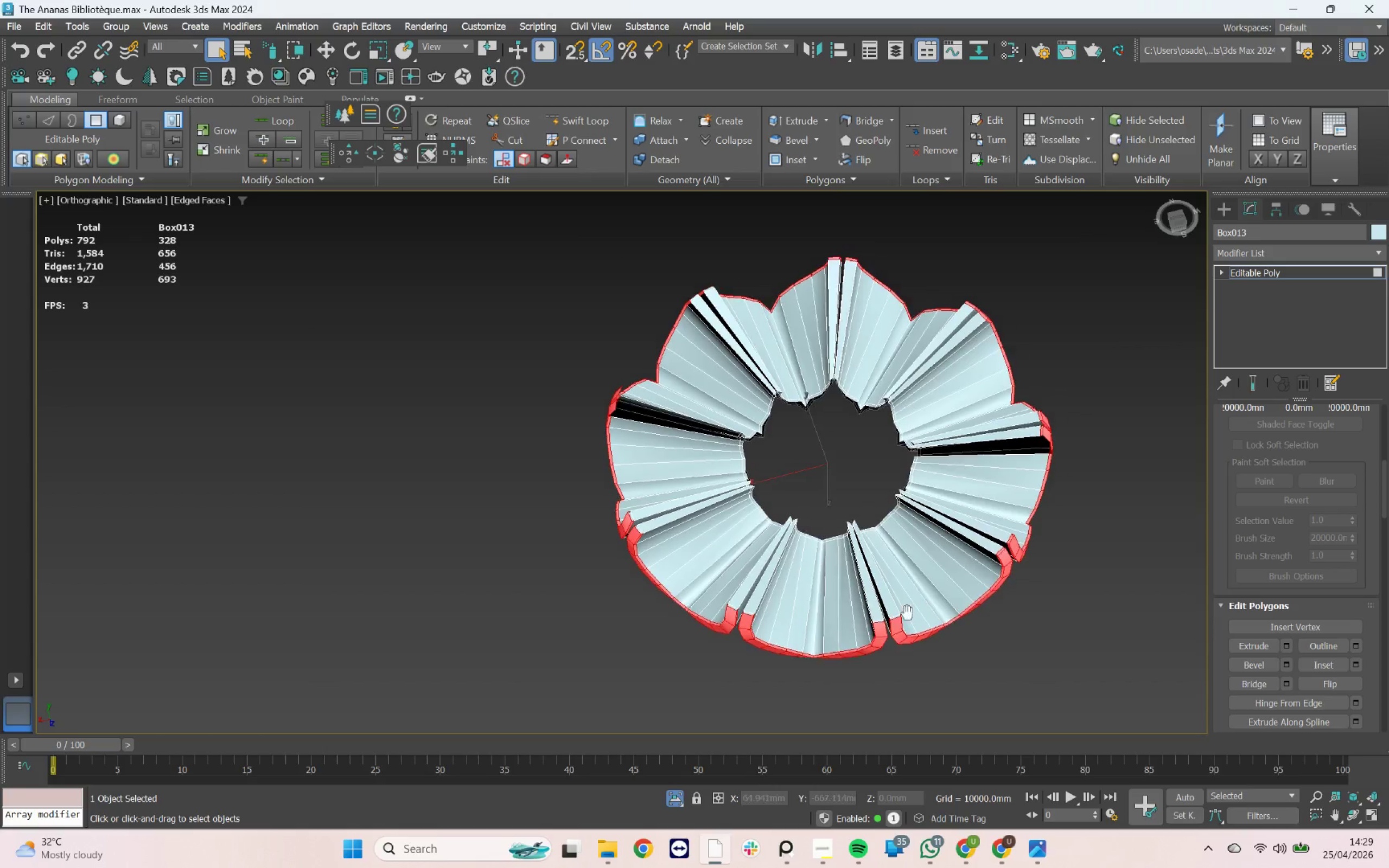 
scroll: coordinate [610, 618], scroll_direction: up, amount: 2.0
 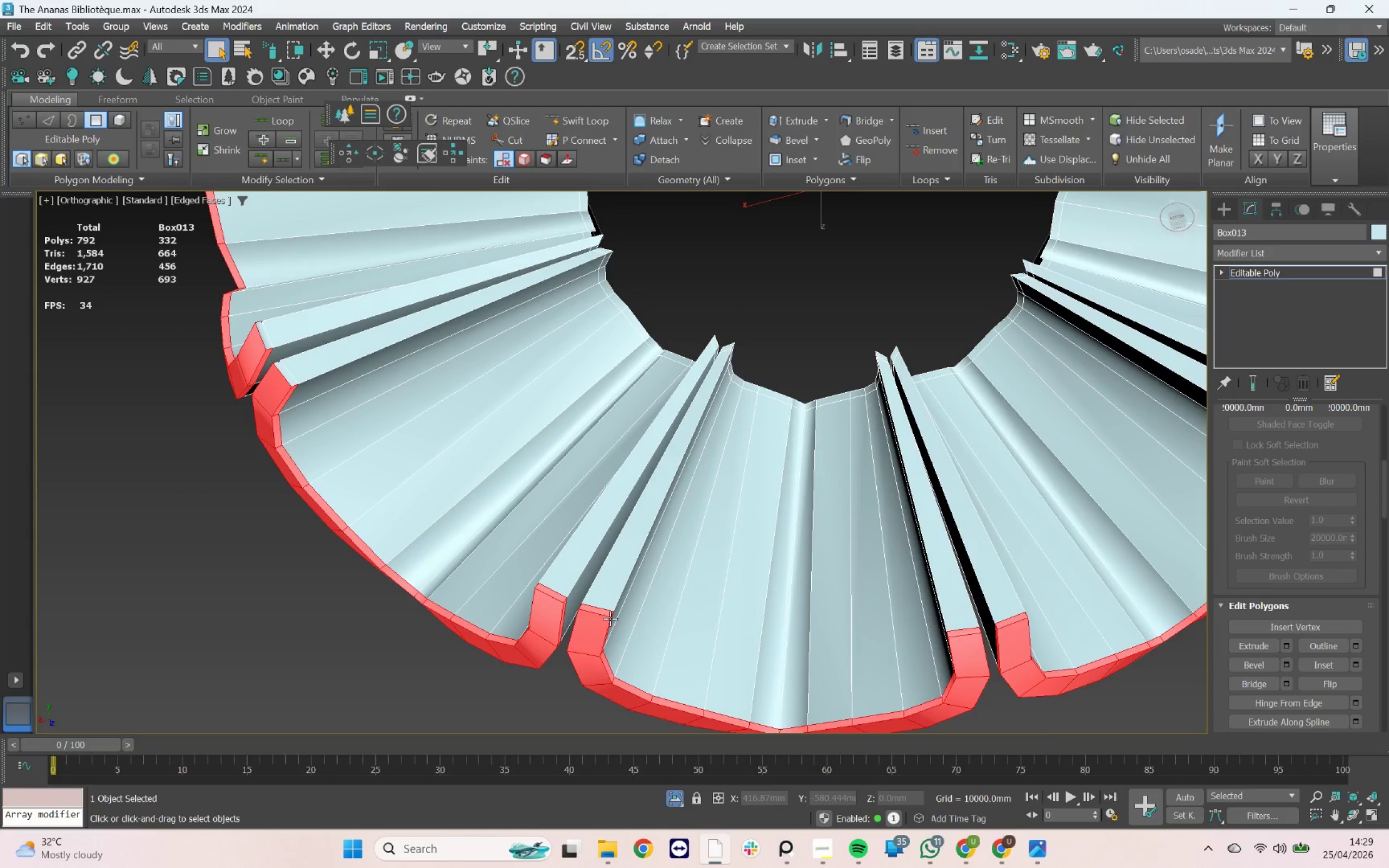 
left_click([604, 610])
 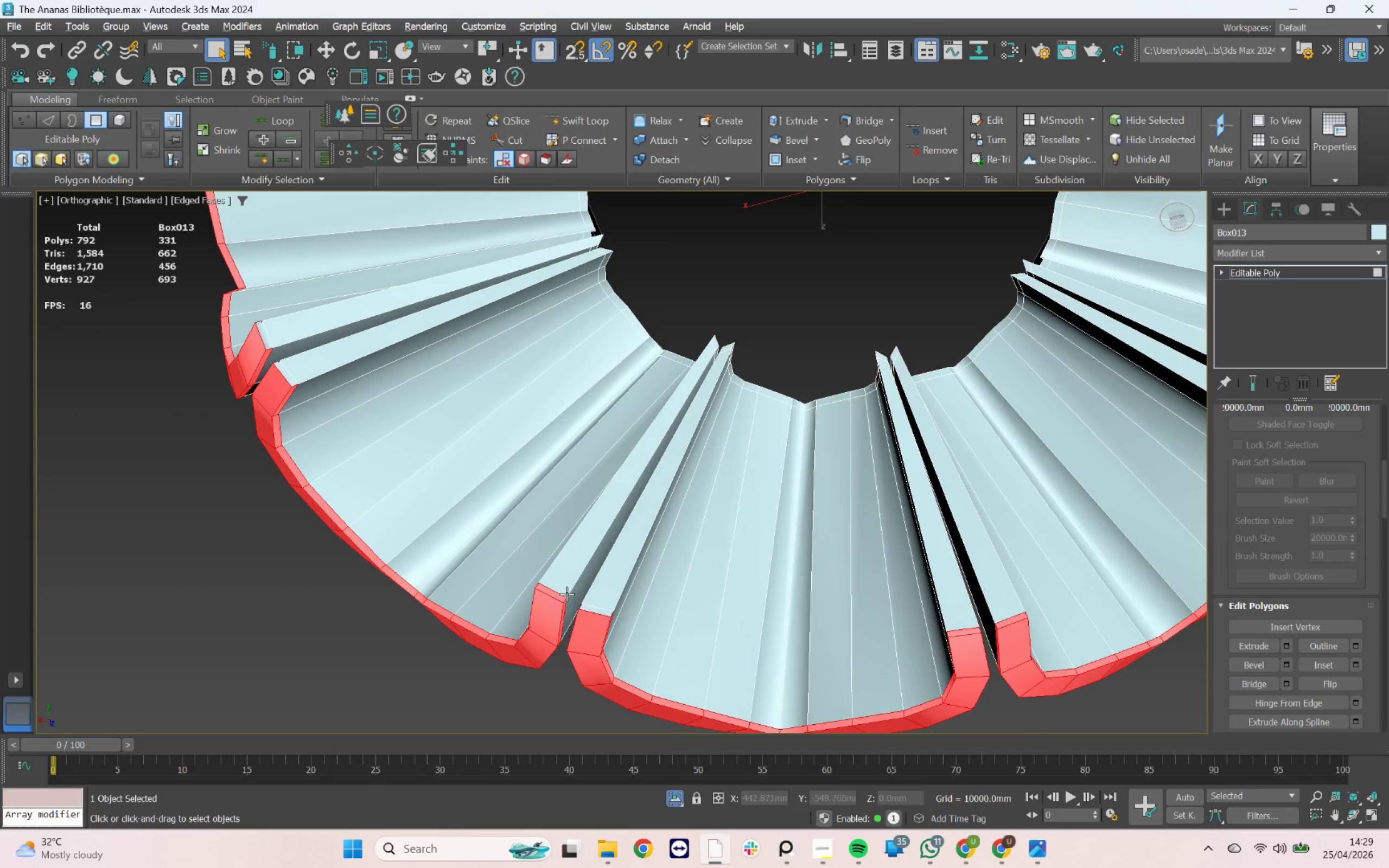 
left_click([556, 593])
 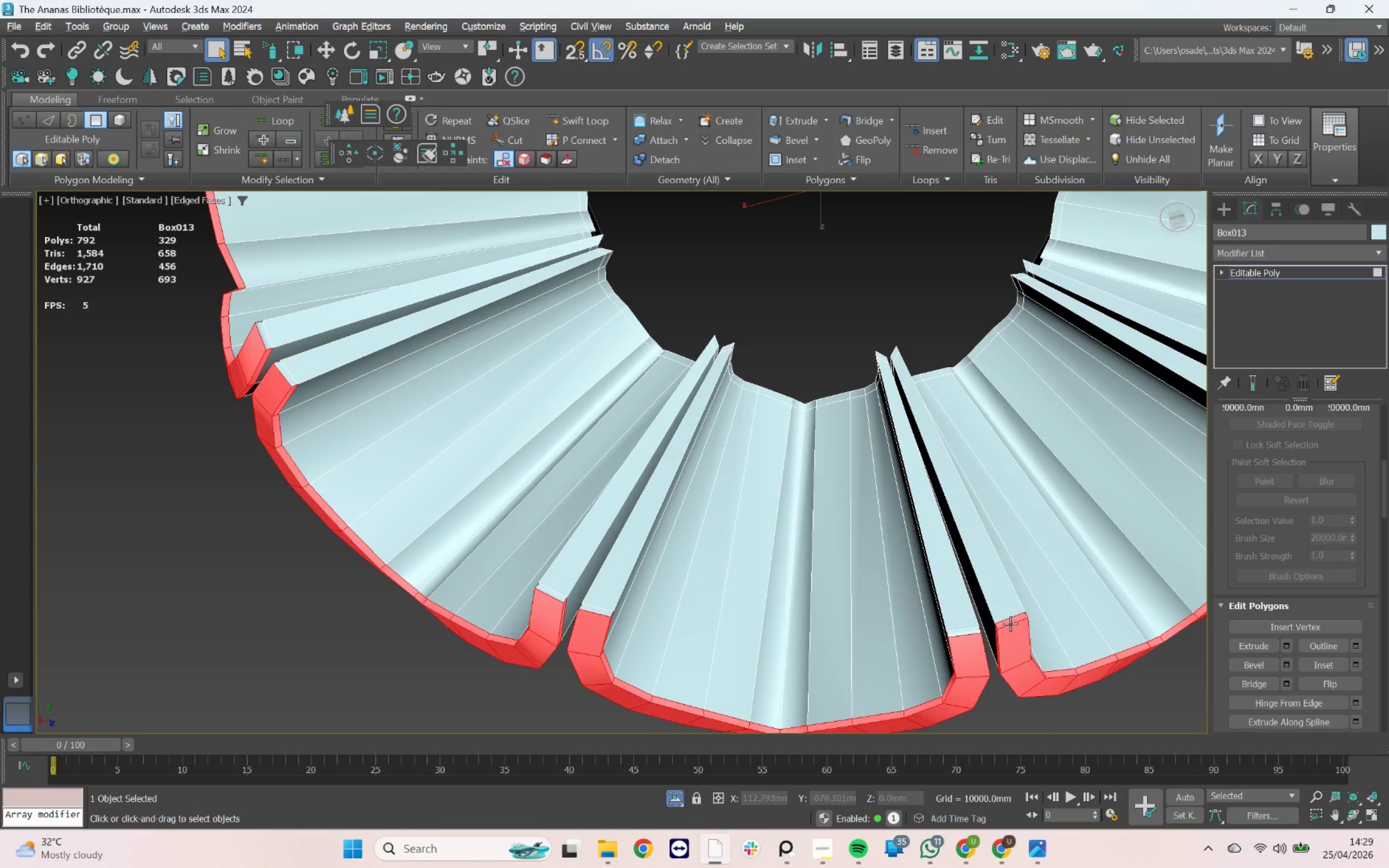 
scroll: coordinate [852, 602], scroll_direction: down, amount: 3.0
 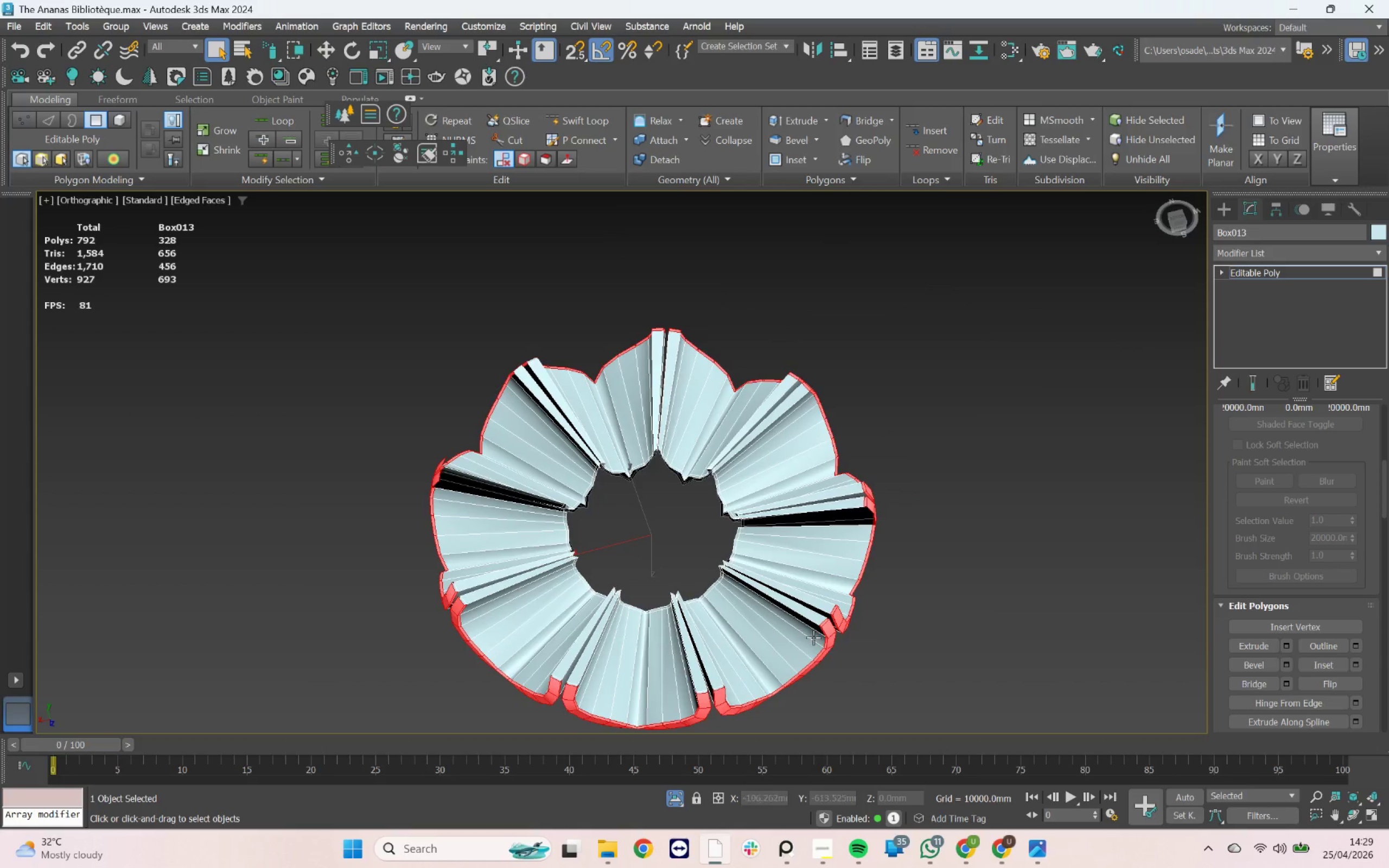 
hold_key(key=AltLeft, duration=1.03)
left_click([795, 602])
 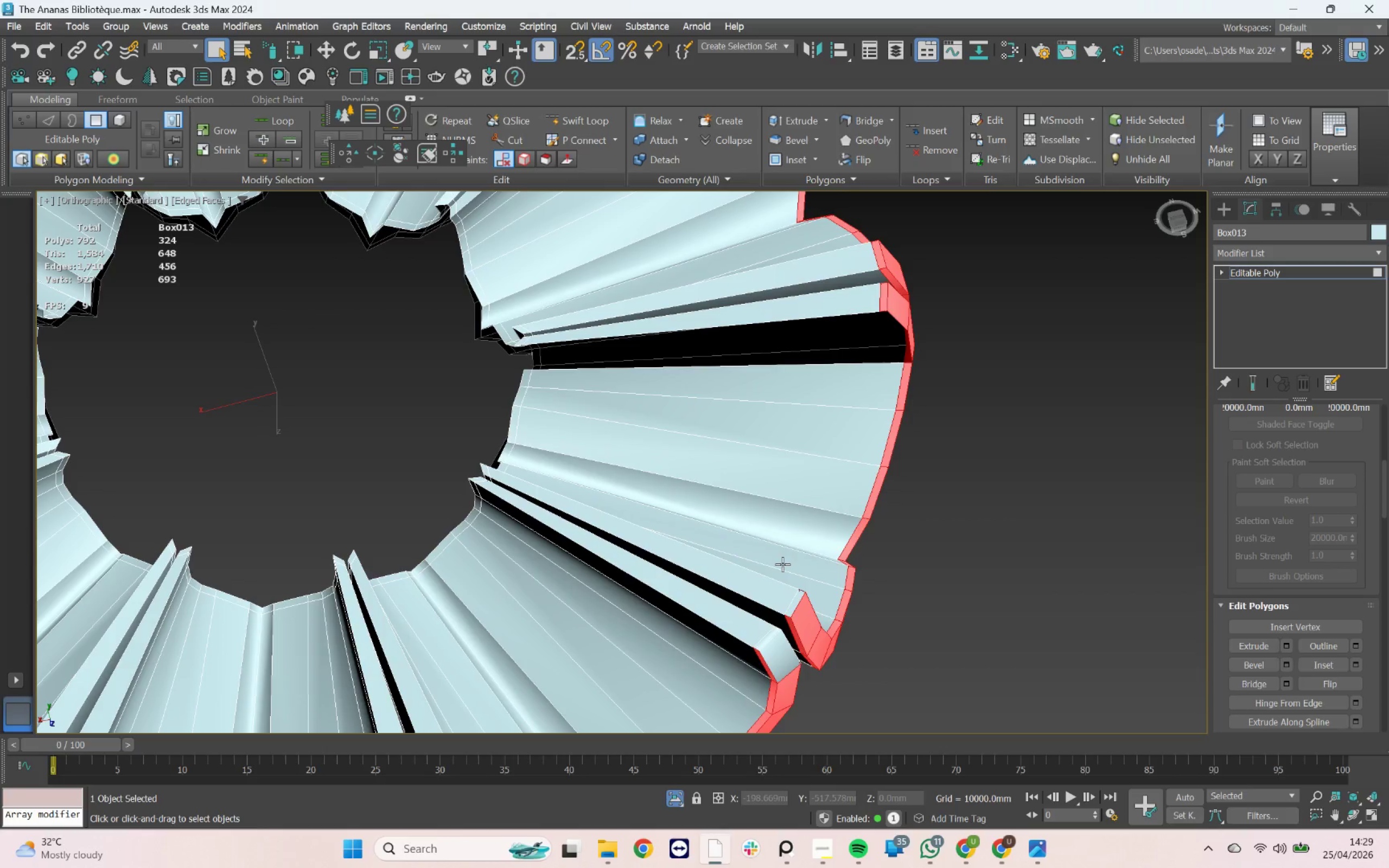 
scroll: coordinate [856, 614], scroll_direction: up, amount: 3.0
 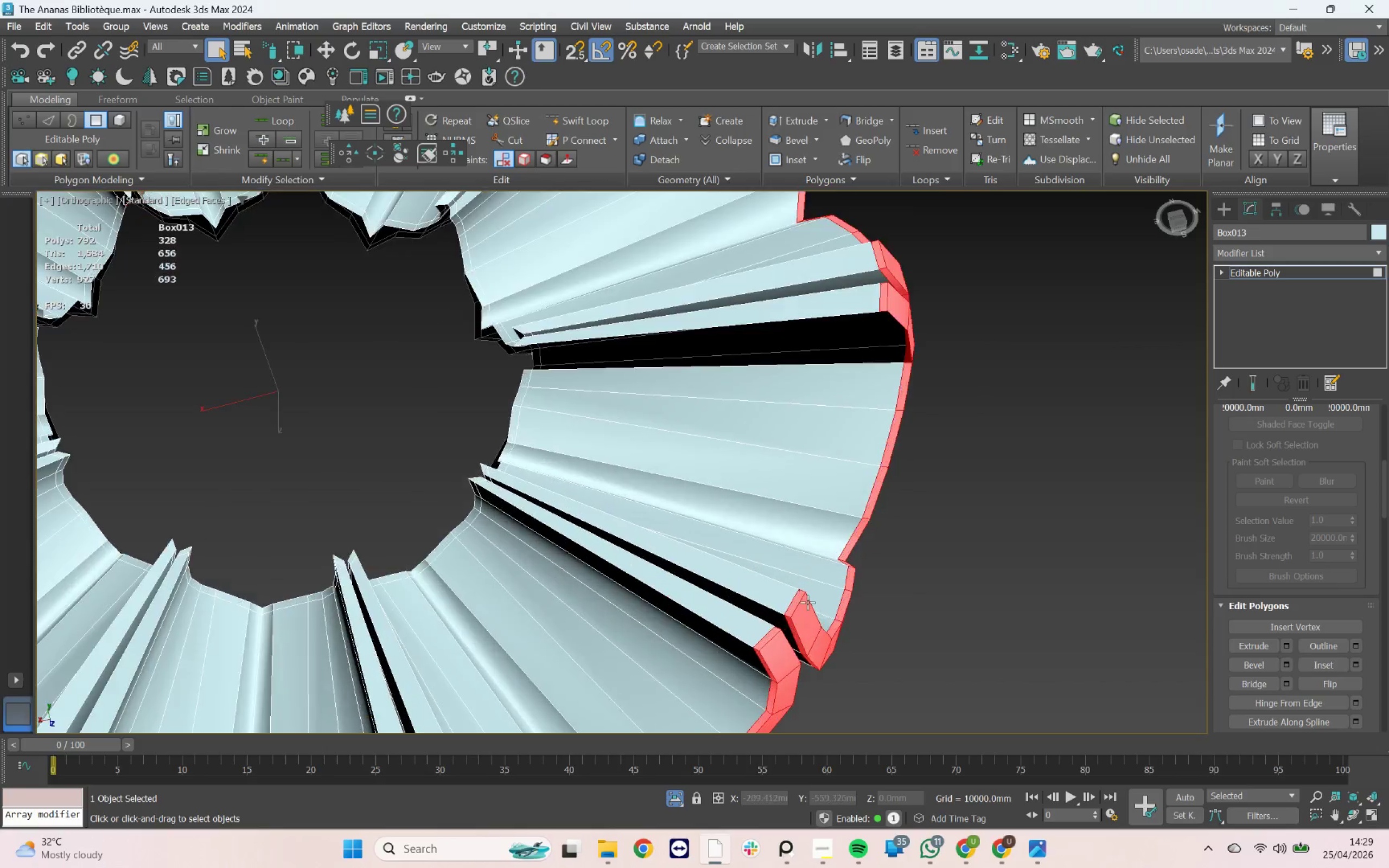 
hold_key(key=ControlLeft, duration=0.45)
 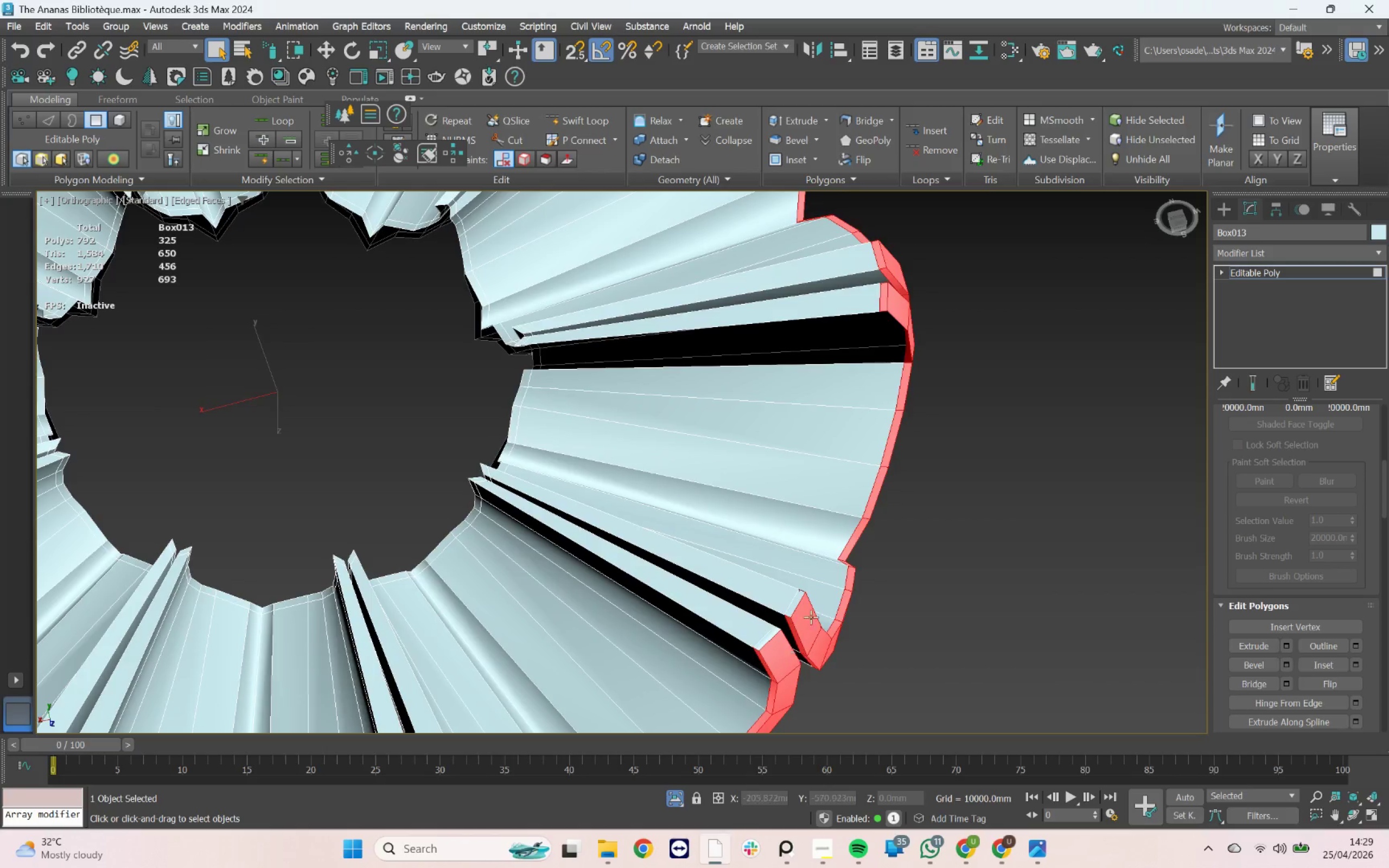 
scroll: coordinate [825, 569], scroll_direction: down, amount: 2.0
 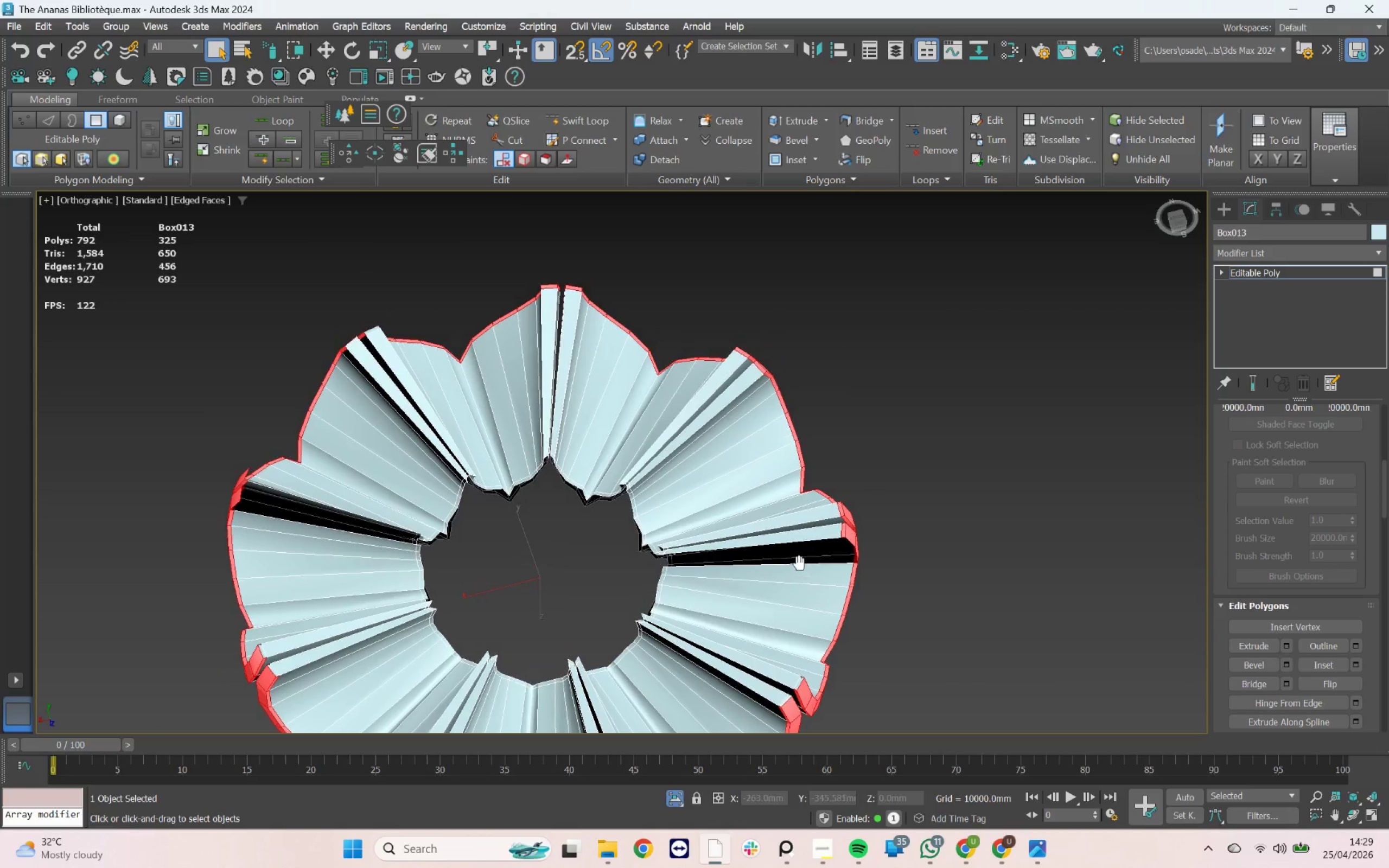 
scroll: coordinate [830, 534], scroll_direction: up, amount: 3.0
 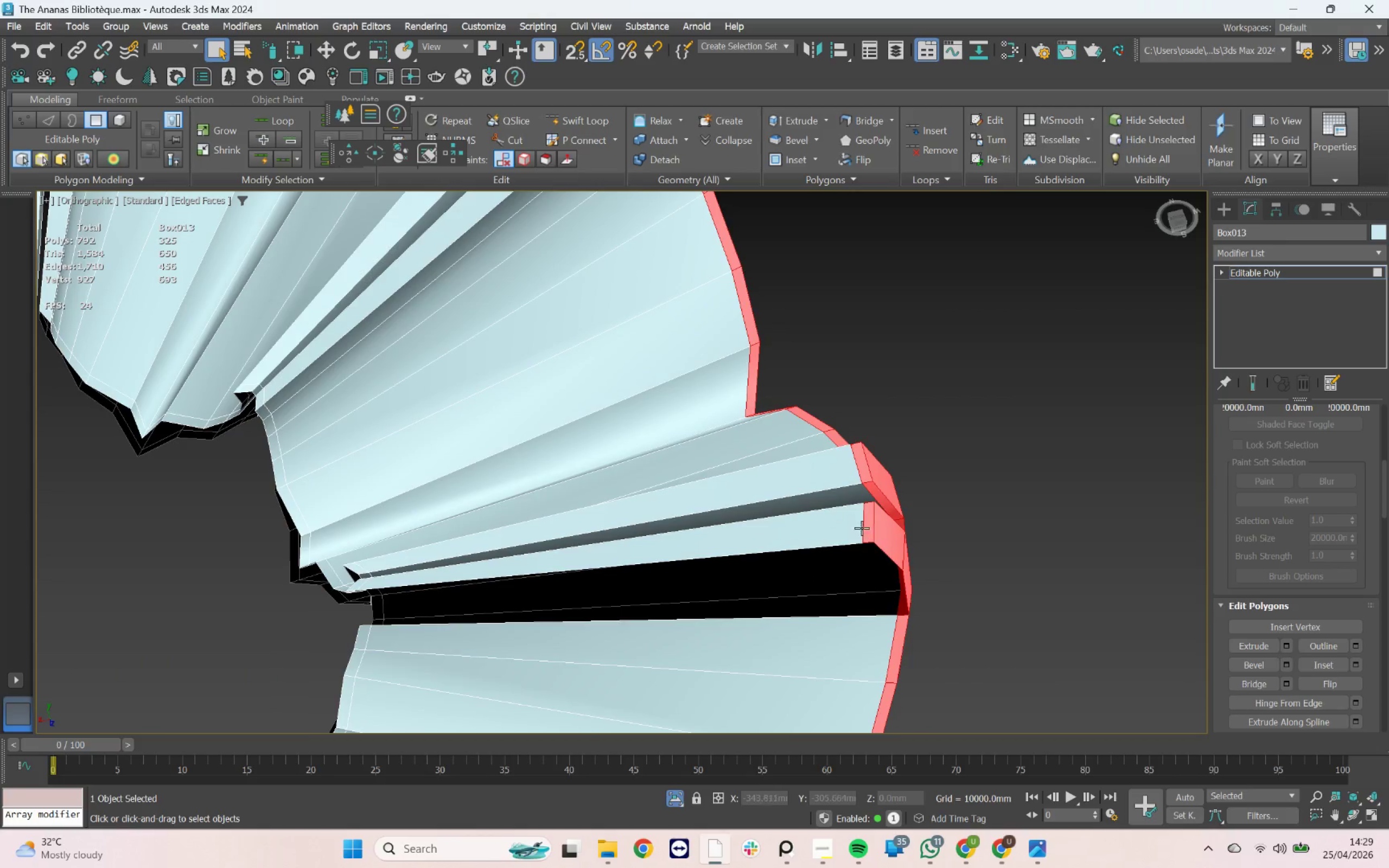 
hold_key(key=AltLeft, duration=0.86)
double_click([862, 471])
 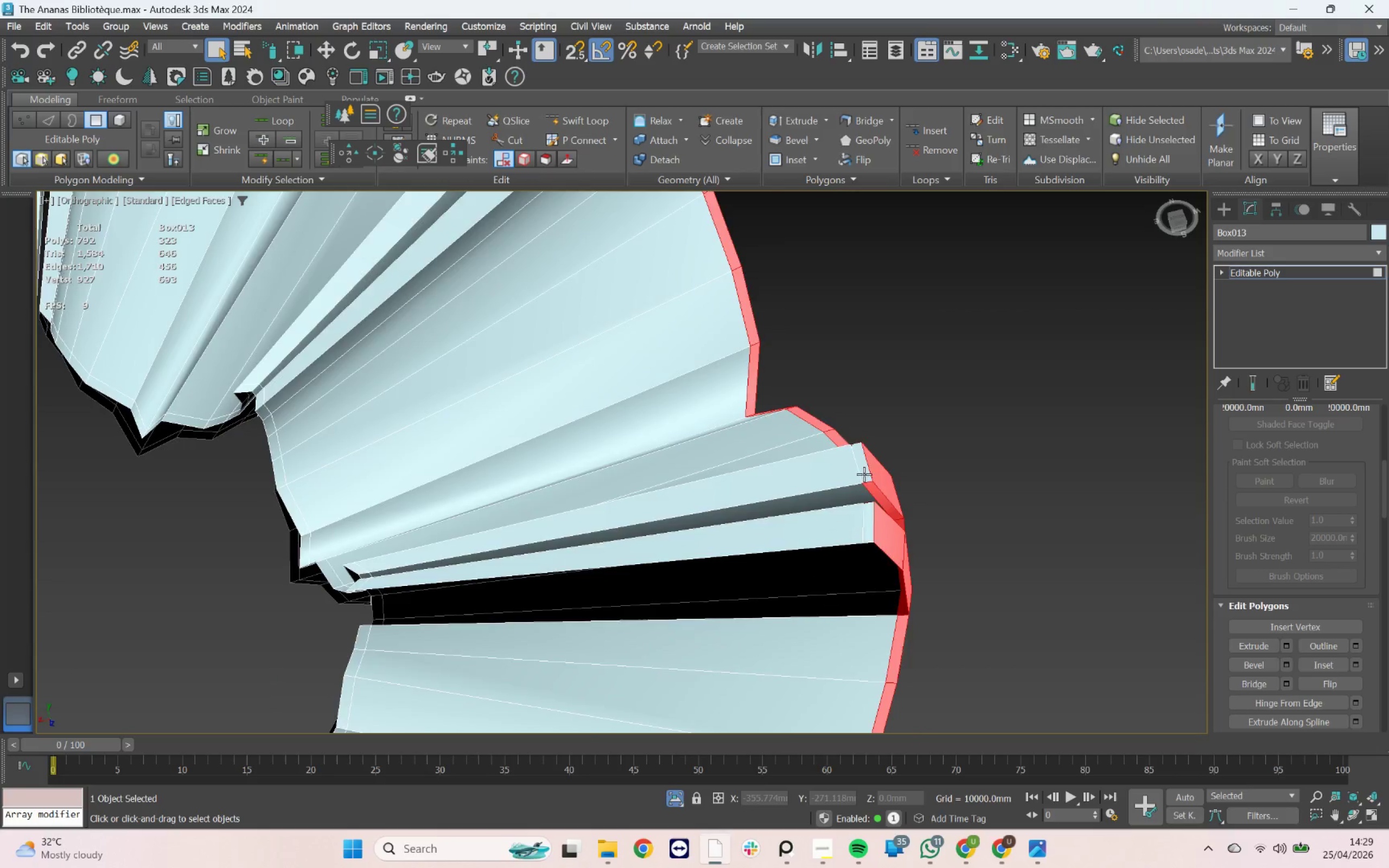 
scroll: coordinate [864, 480], scroll_direction: down, amount: 3.0
 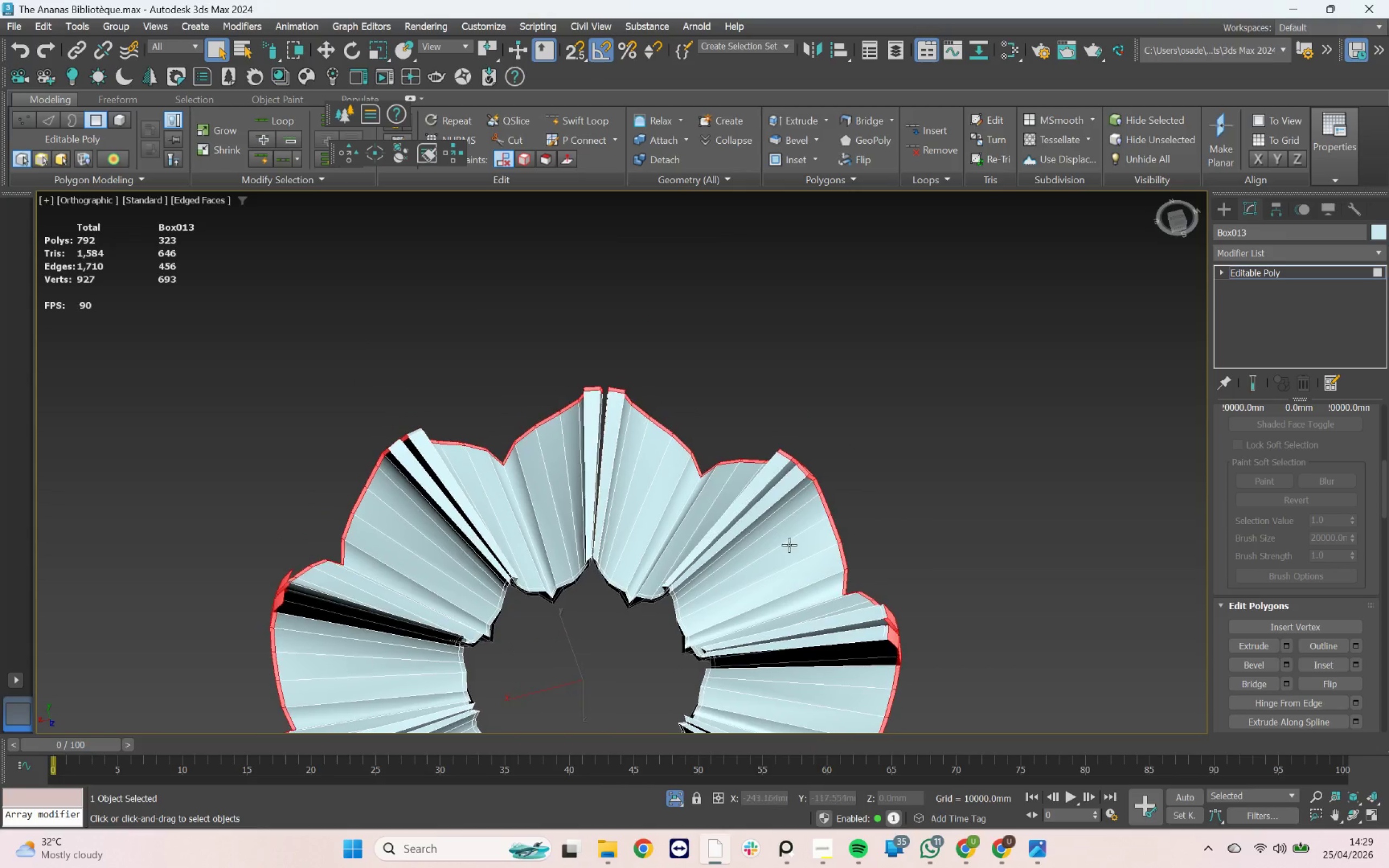 
hold_key(key=AltLeft, duration=2.64)
 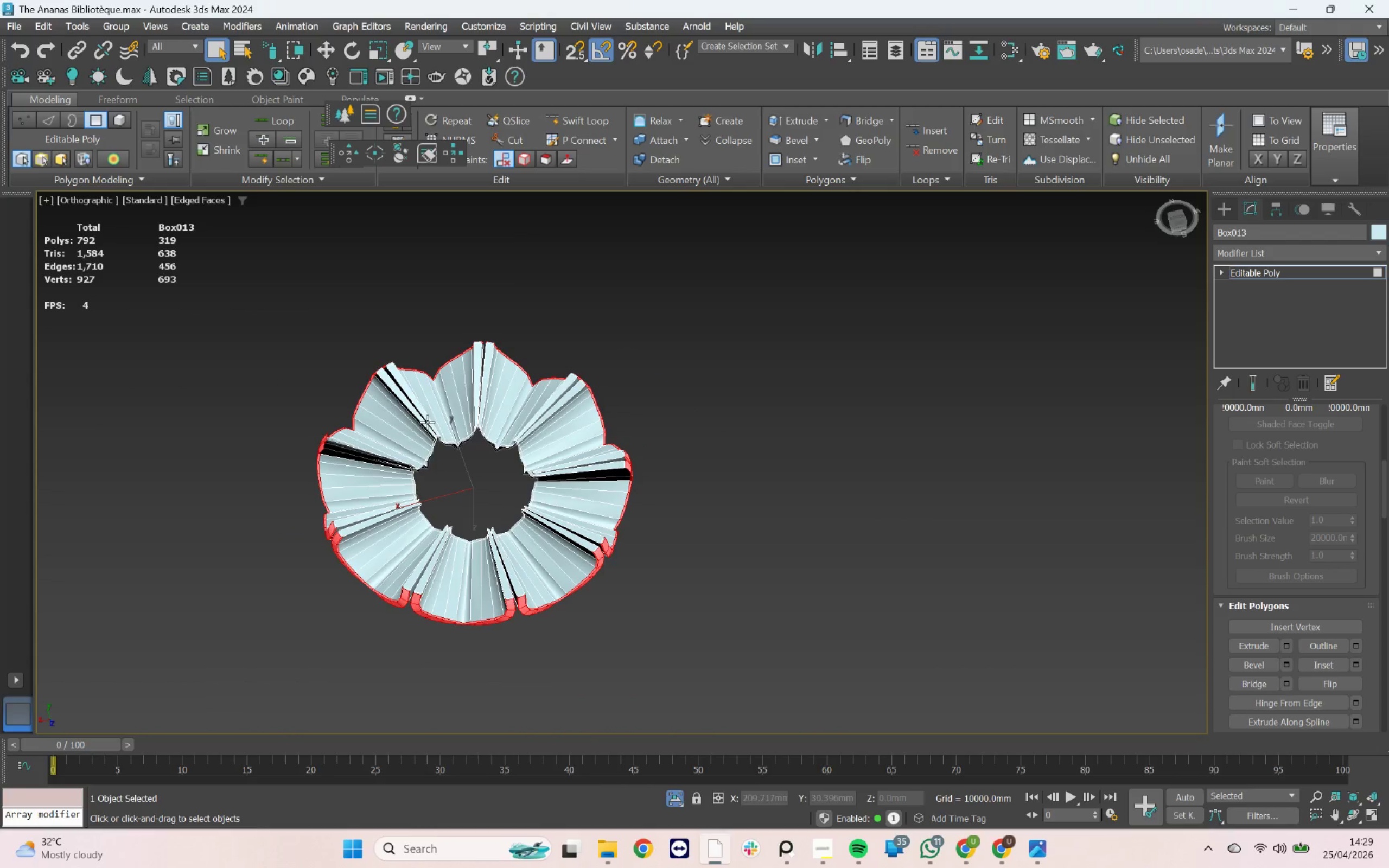 
scroll: coordinate [807, 455], scroll_direction: up, amount: 2.0
 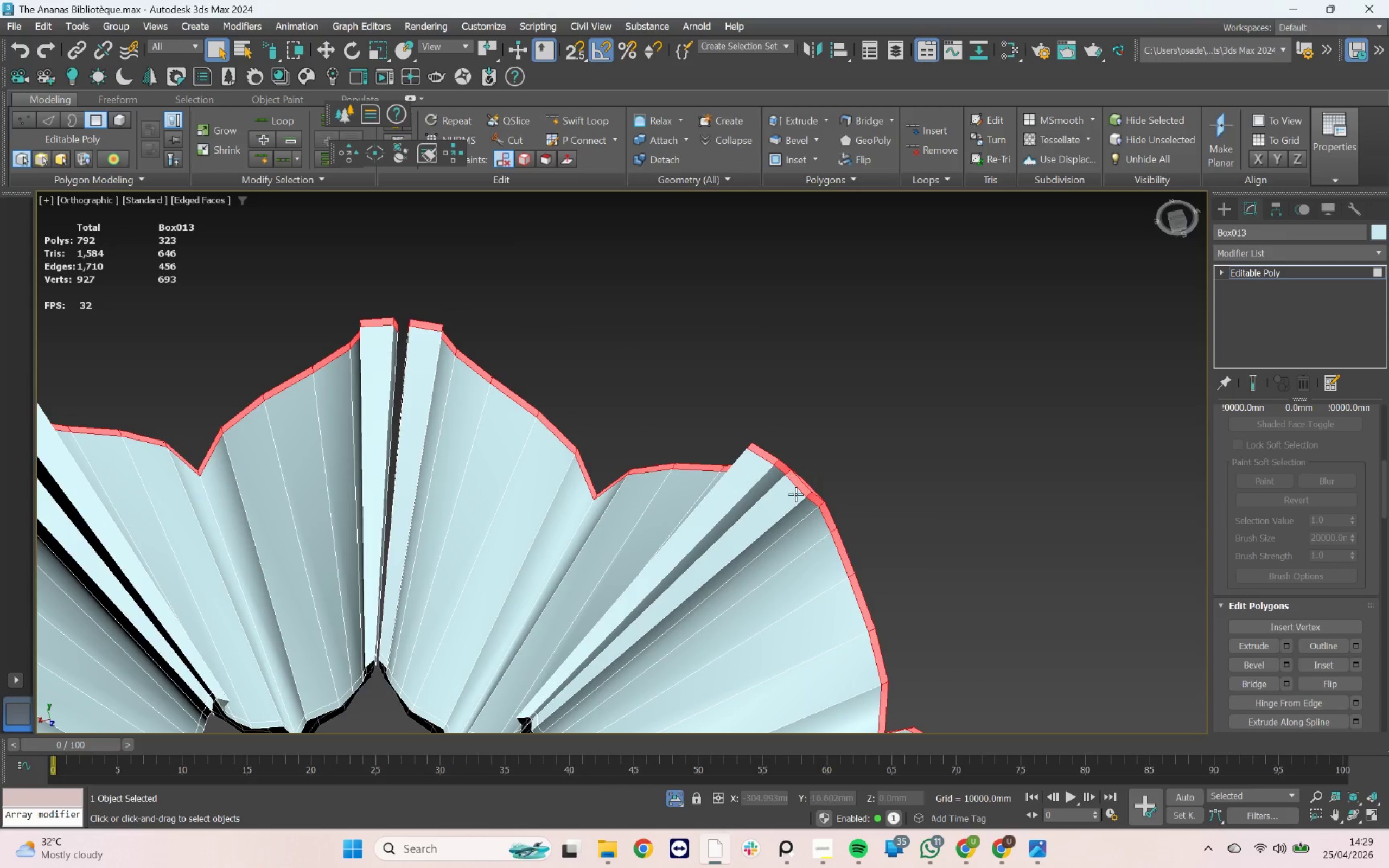 
left_click([800, 485])
 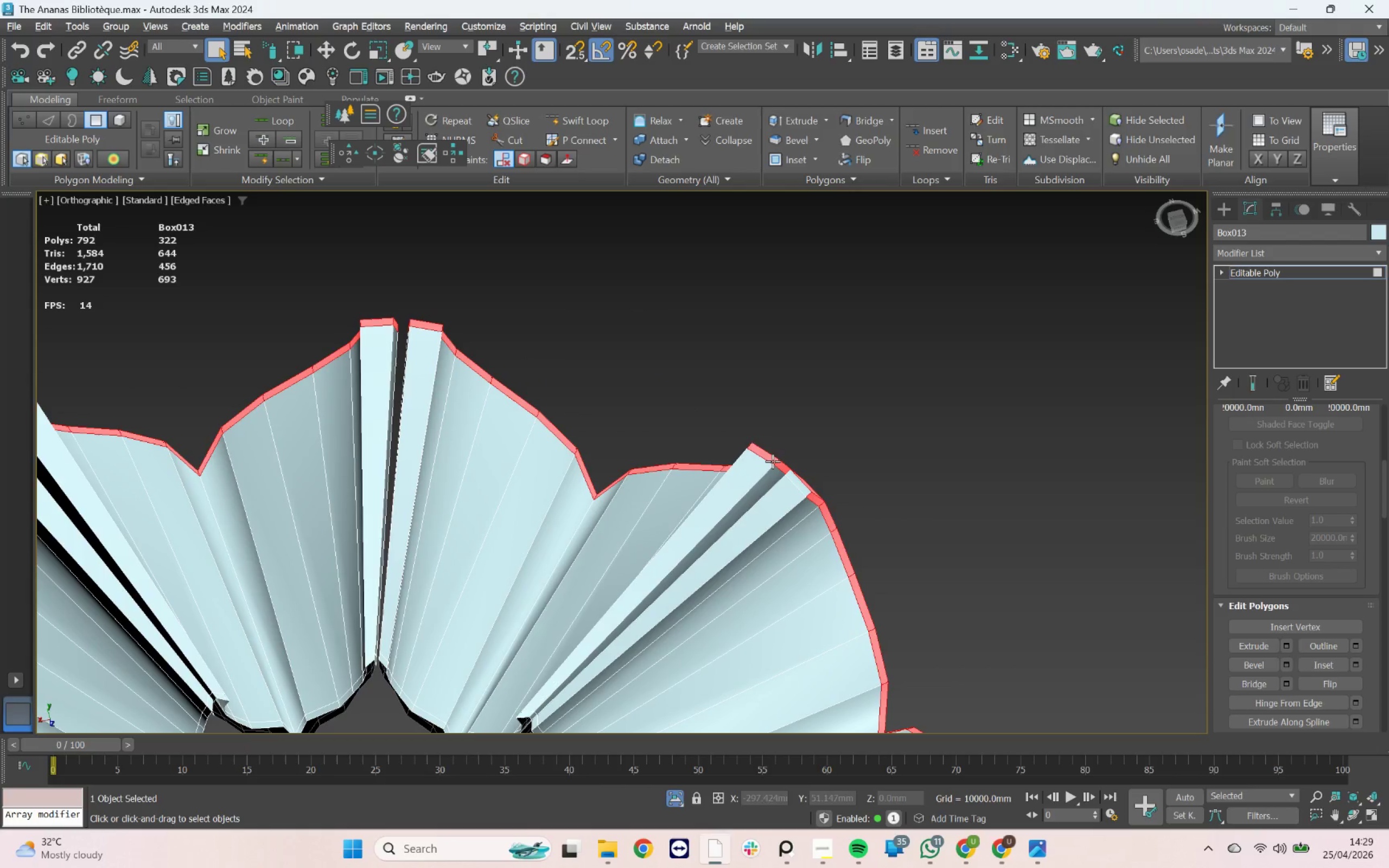 
left_click([769, 461])
 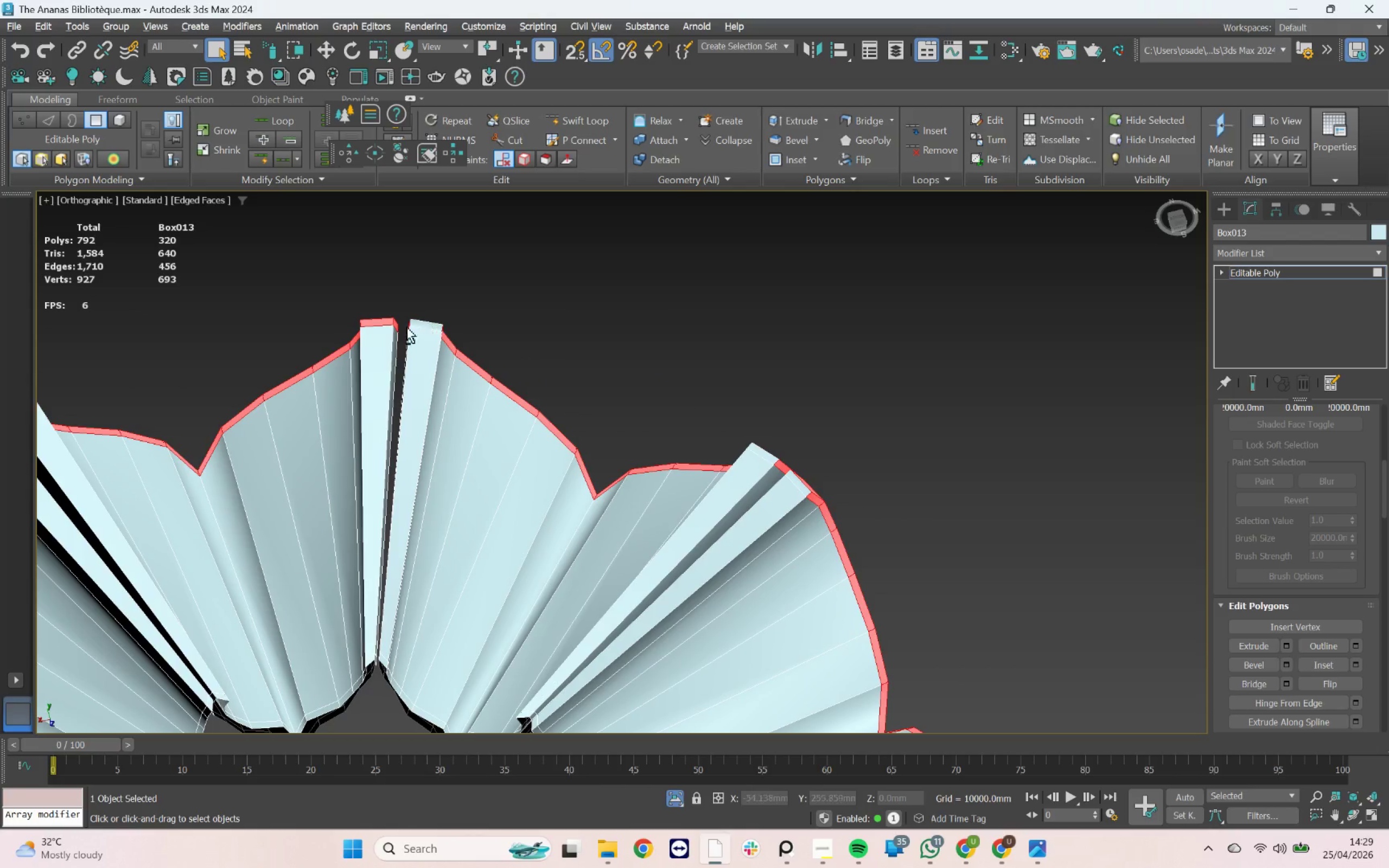 
left_click([380, 324])
 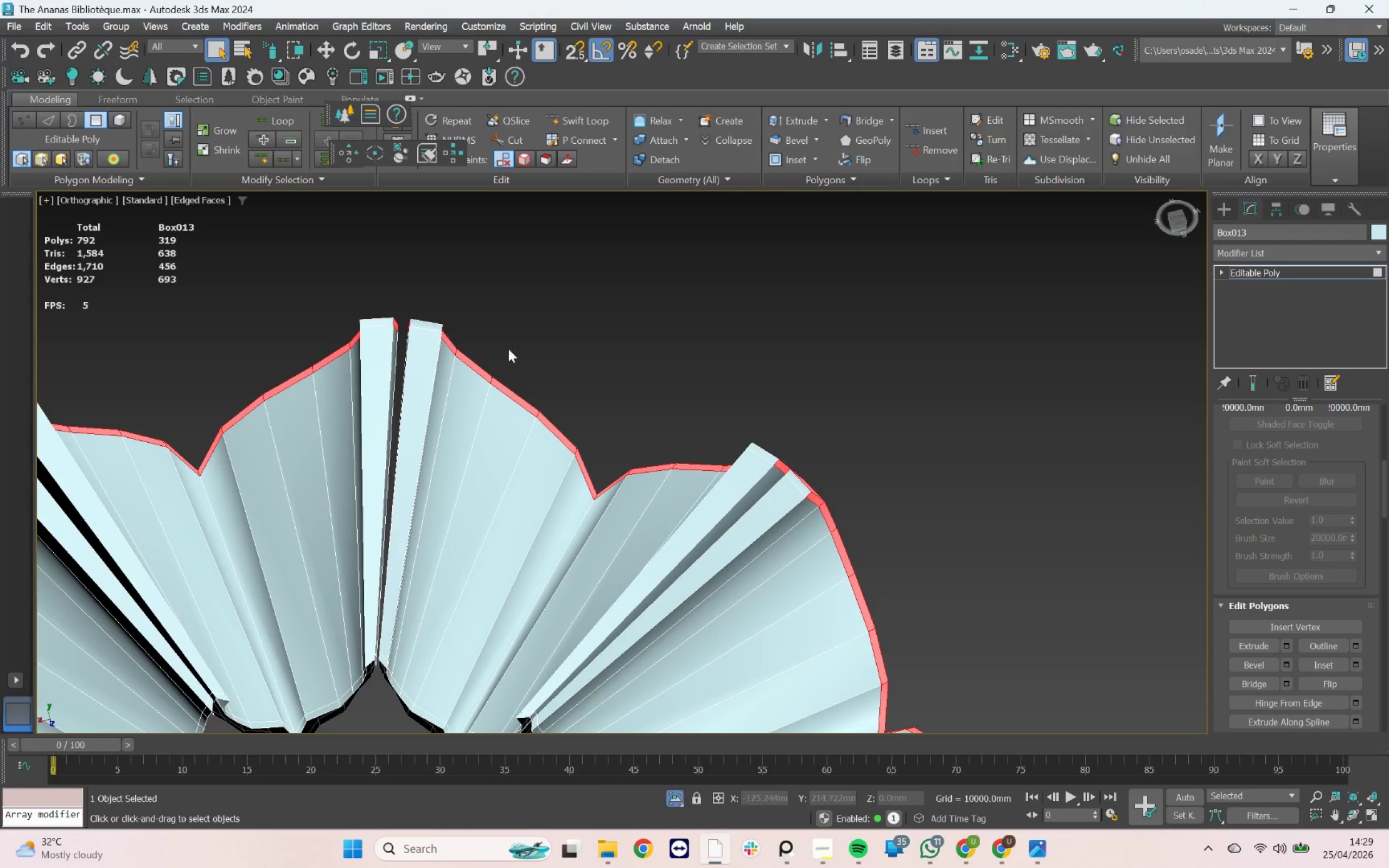 
scroll: coordinate [512, 349], scroll_direction: down, amount: 4.0
 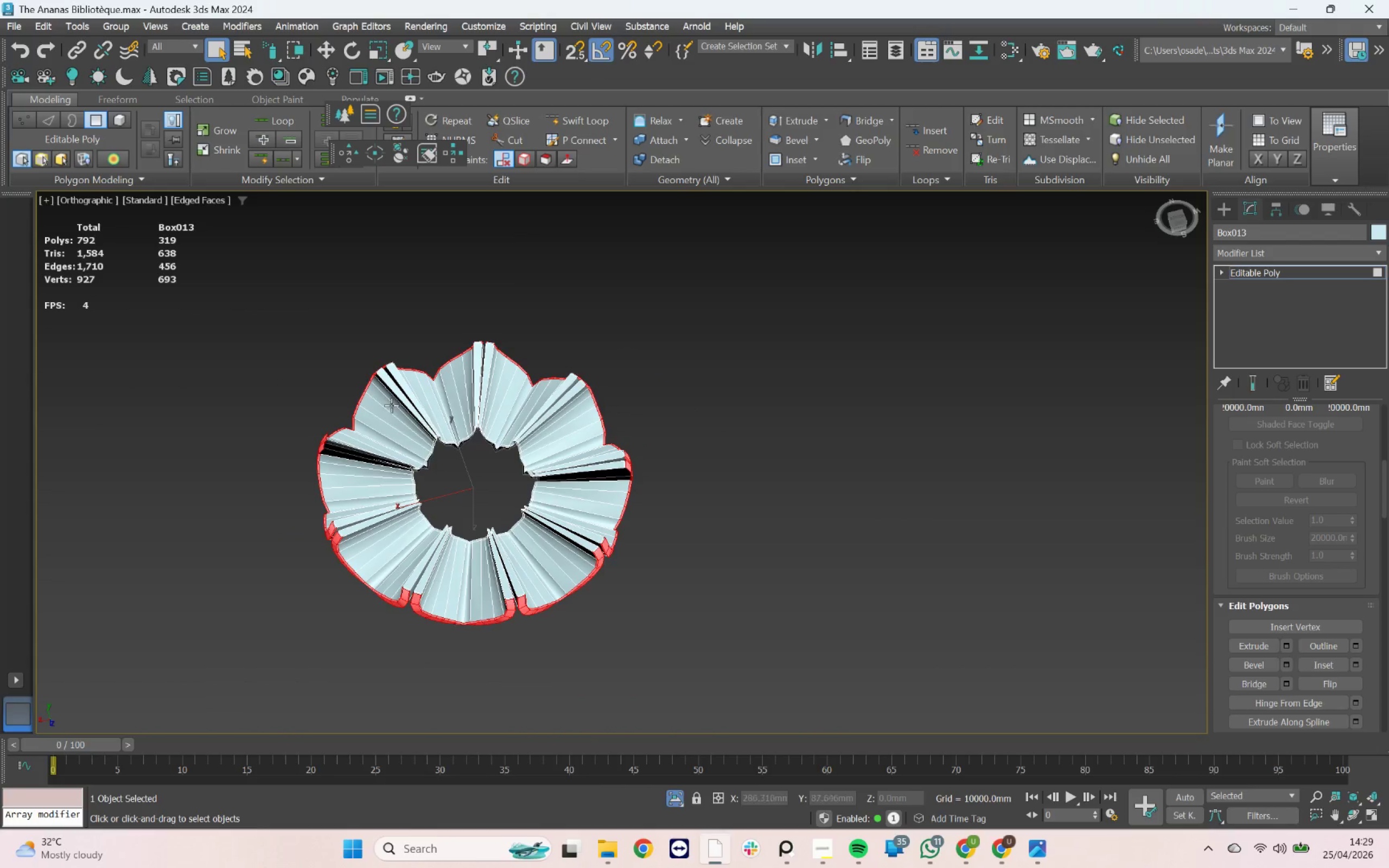 
hold_key(key=AltLeft, duration=4.78)
 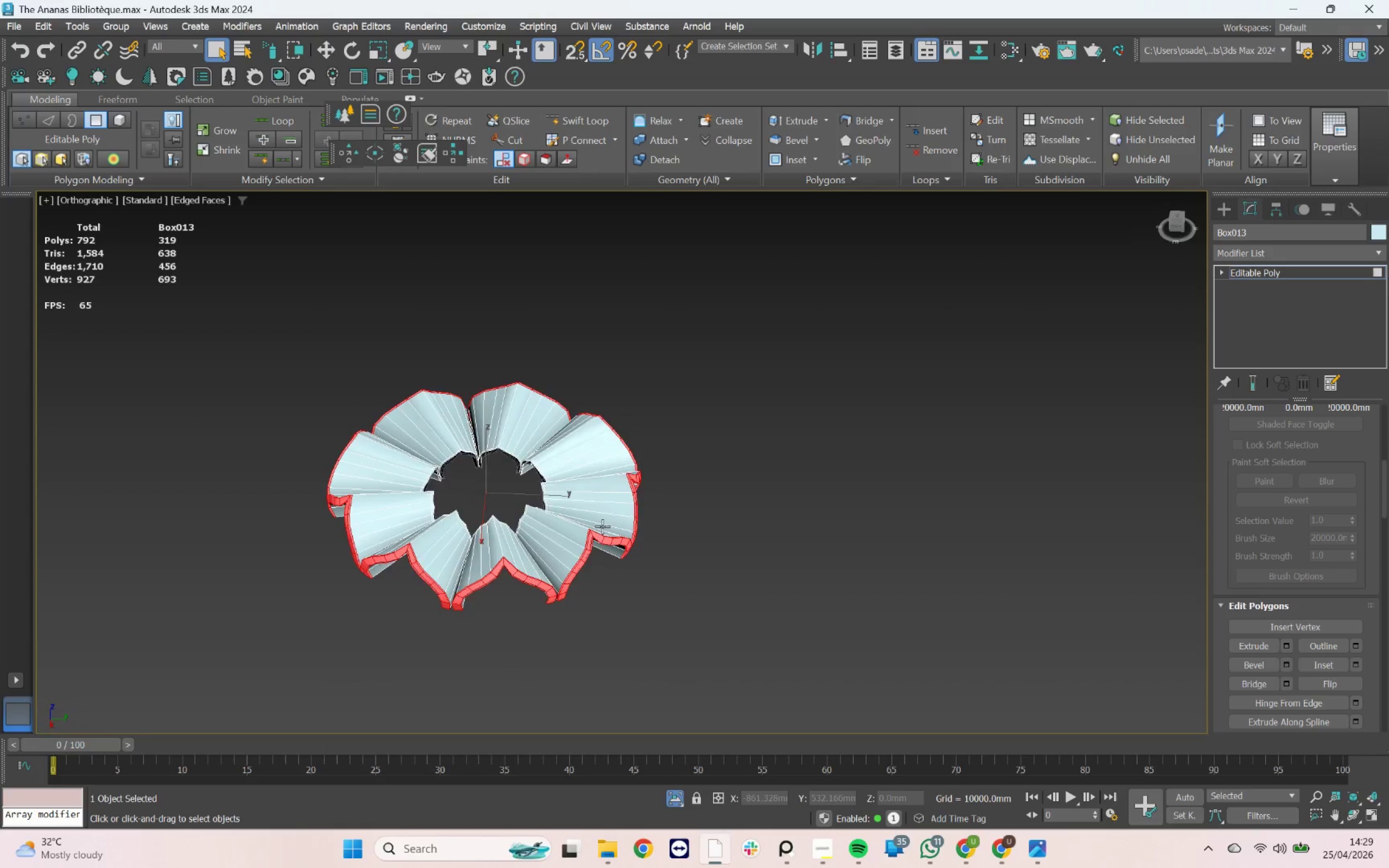 
scroll: coordinate [382, 367], scroll_direction: none, amount: 0.0
 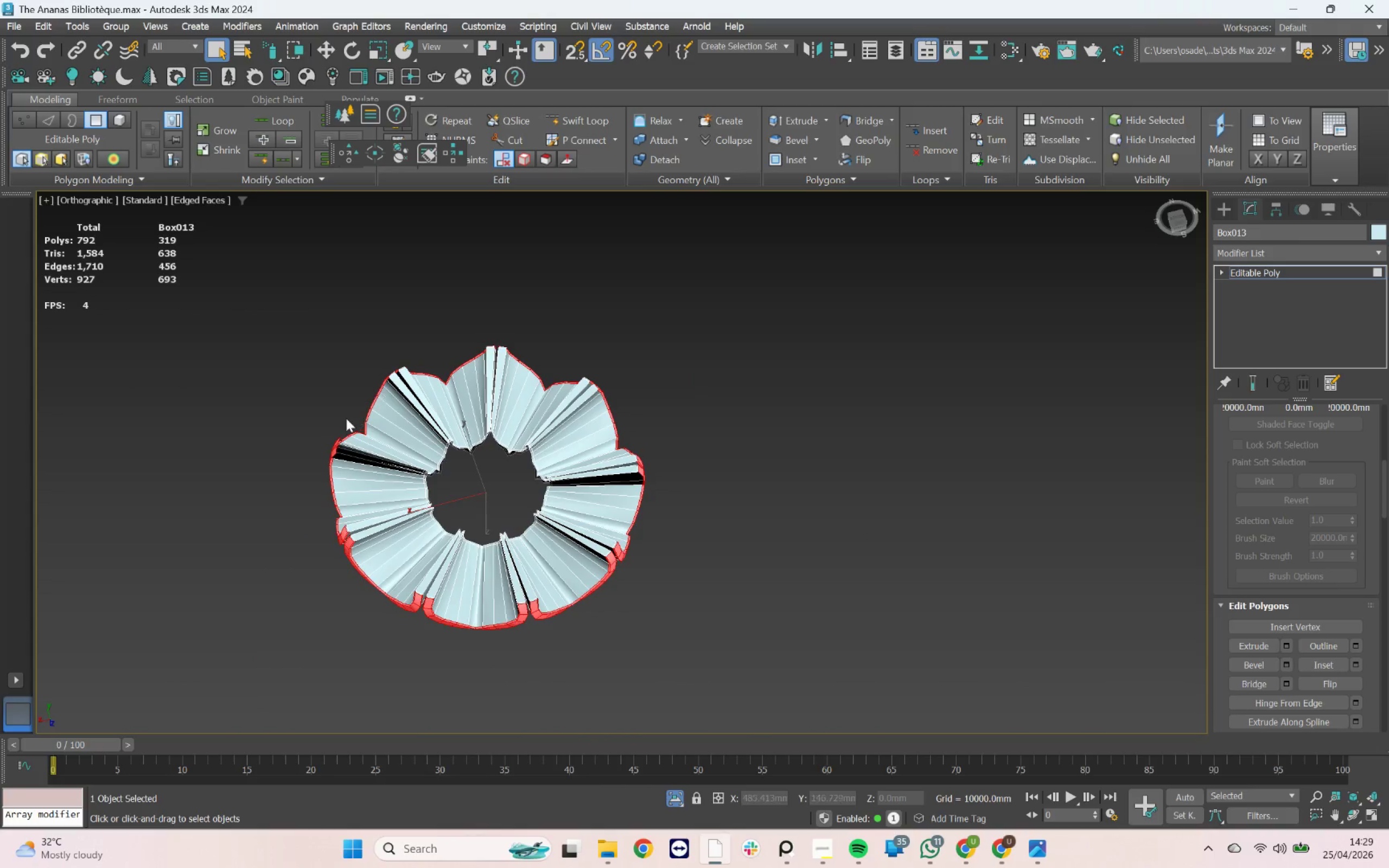 
scroll: coordinate [611, 525], scroll_direction: up, amount: 5.0
 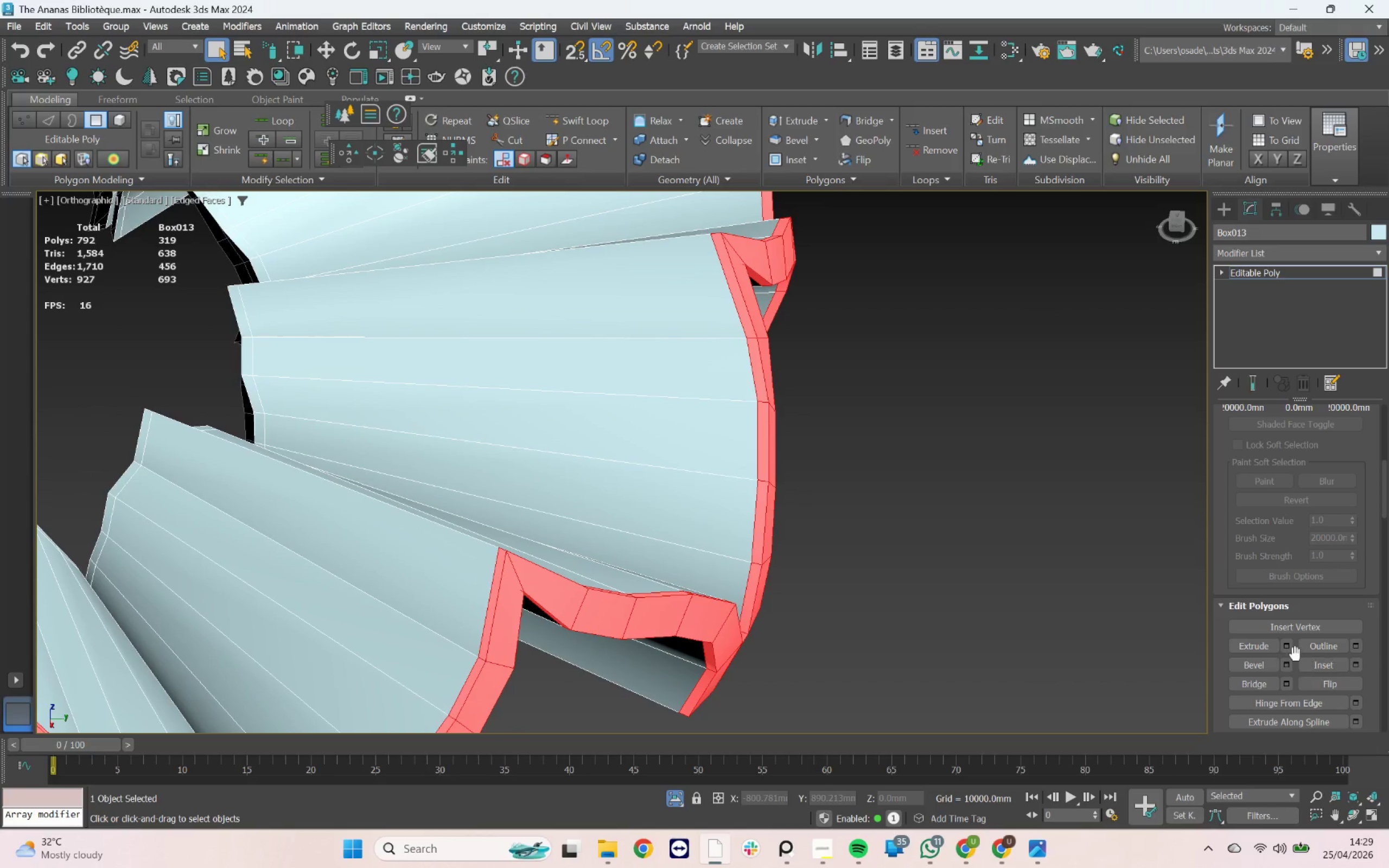 
left_click([1290, 646])
 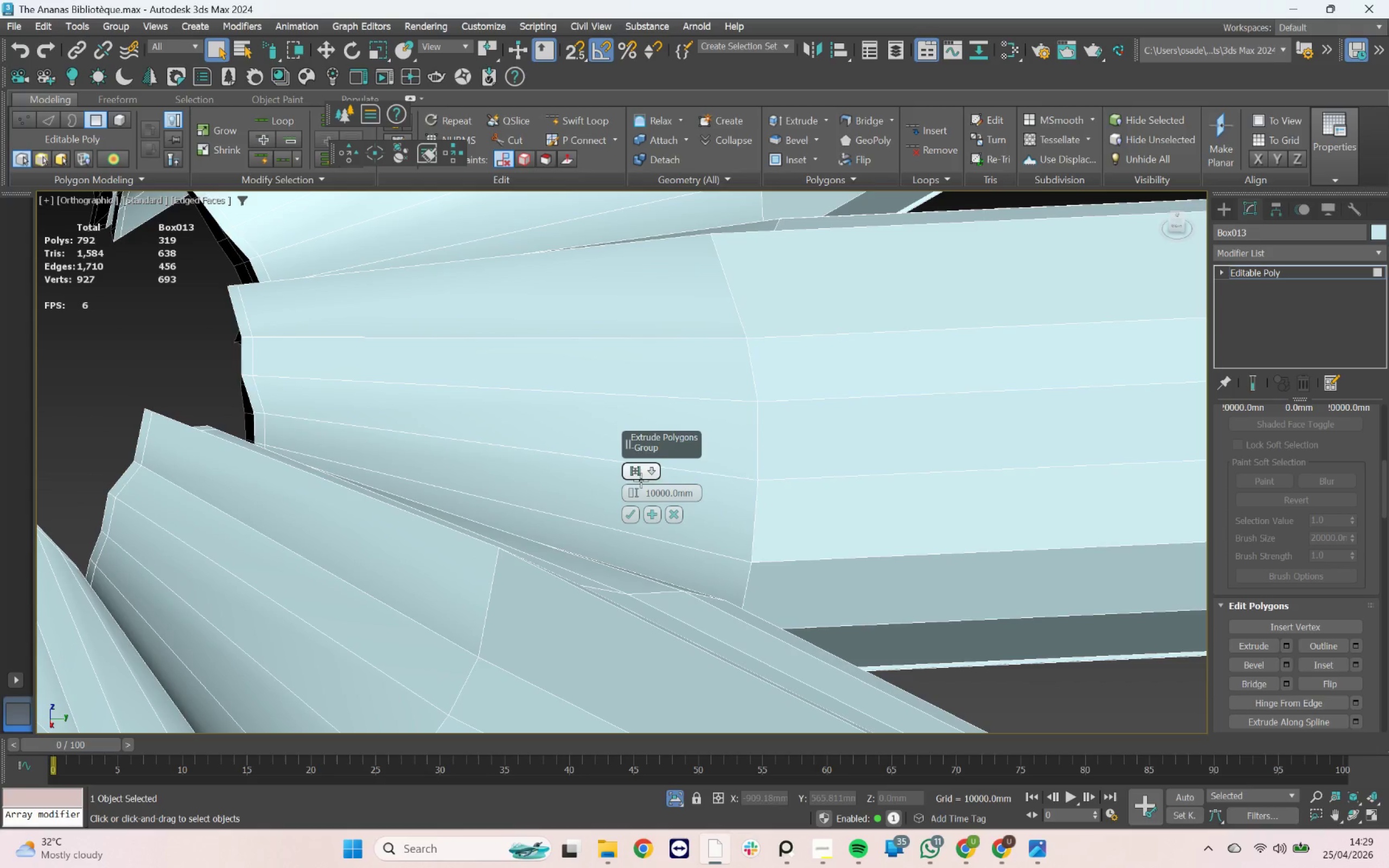 
left_click([648, 470])
 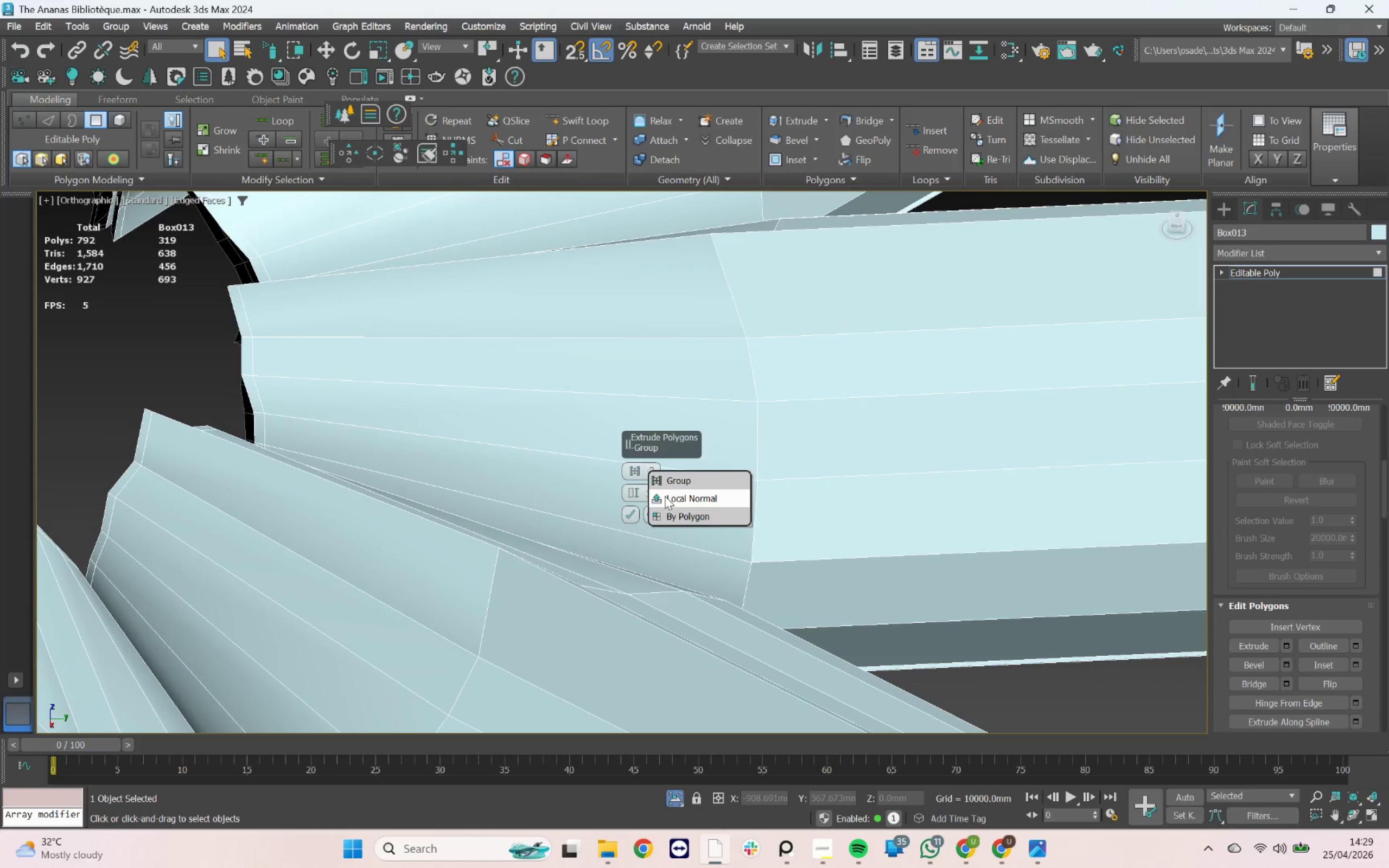 
left_click([665, 496])
 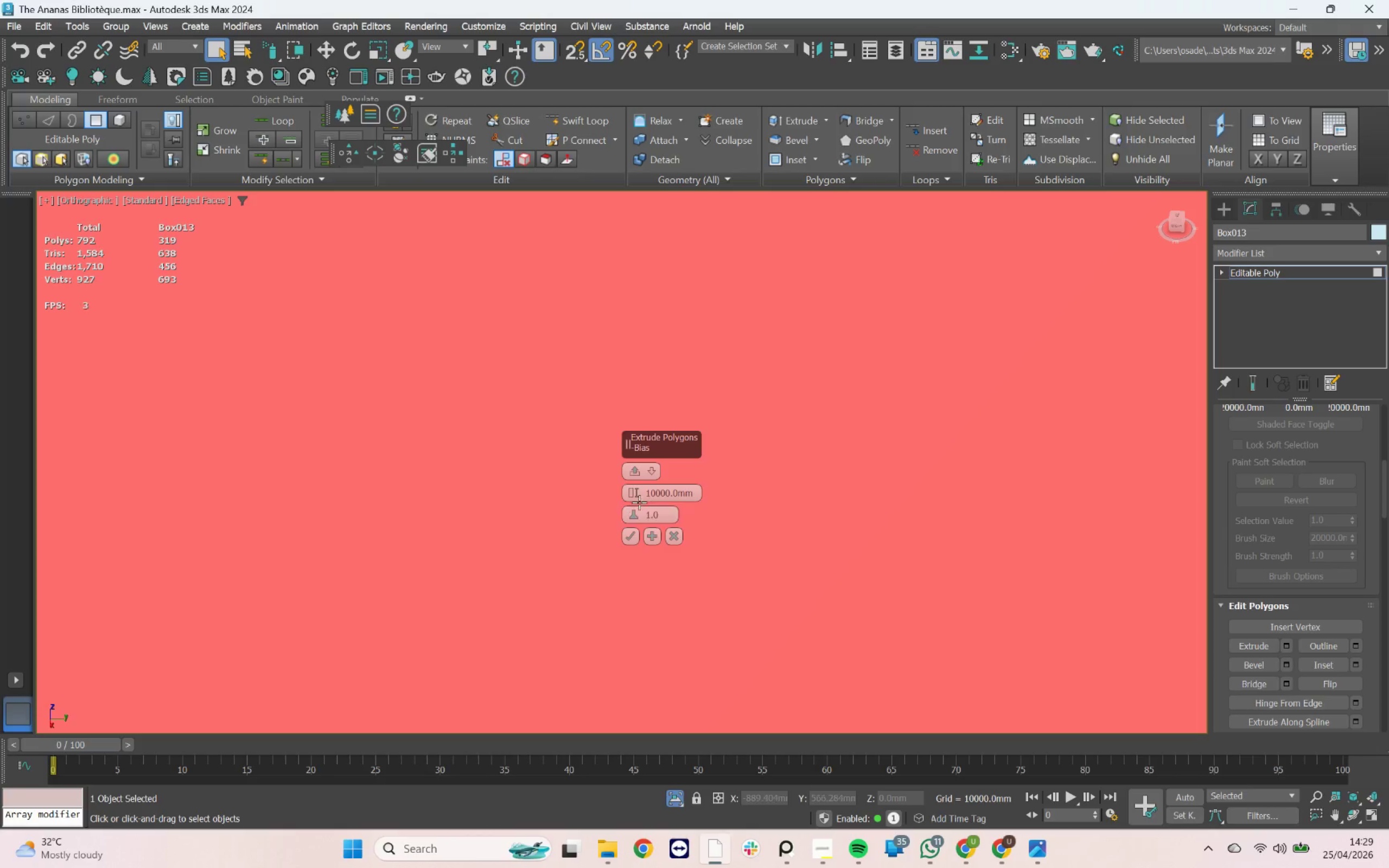 
right_click([632, 493])
 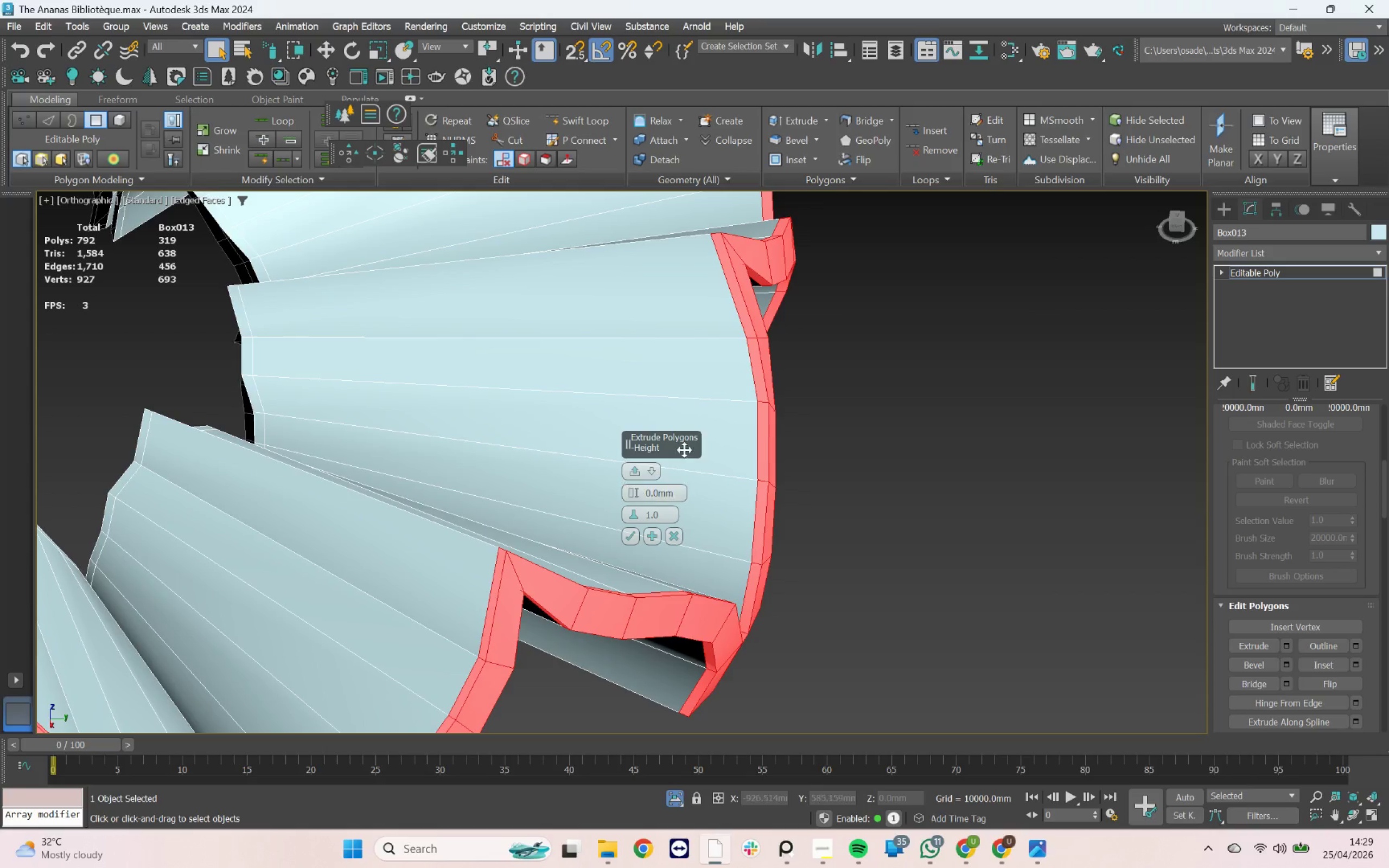 
scroll: coordinate [682, 422], scroll_direction: up, amount: 1.0
 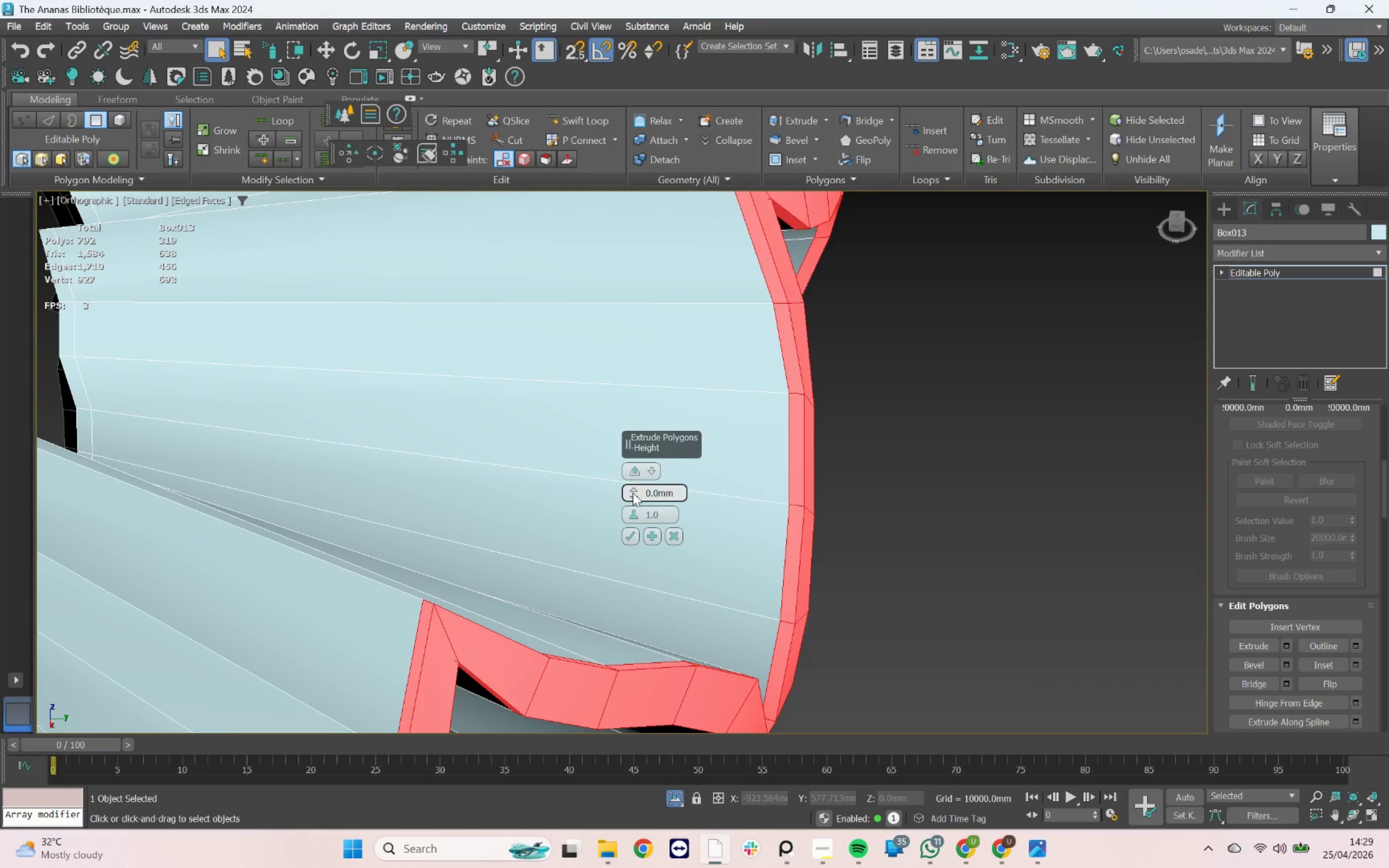 
left_click_drag(start_coordinate=[633, 489], to_coordinate=[633, 482])
 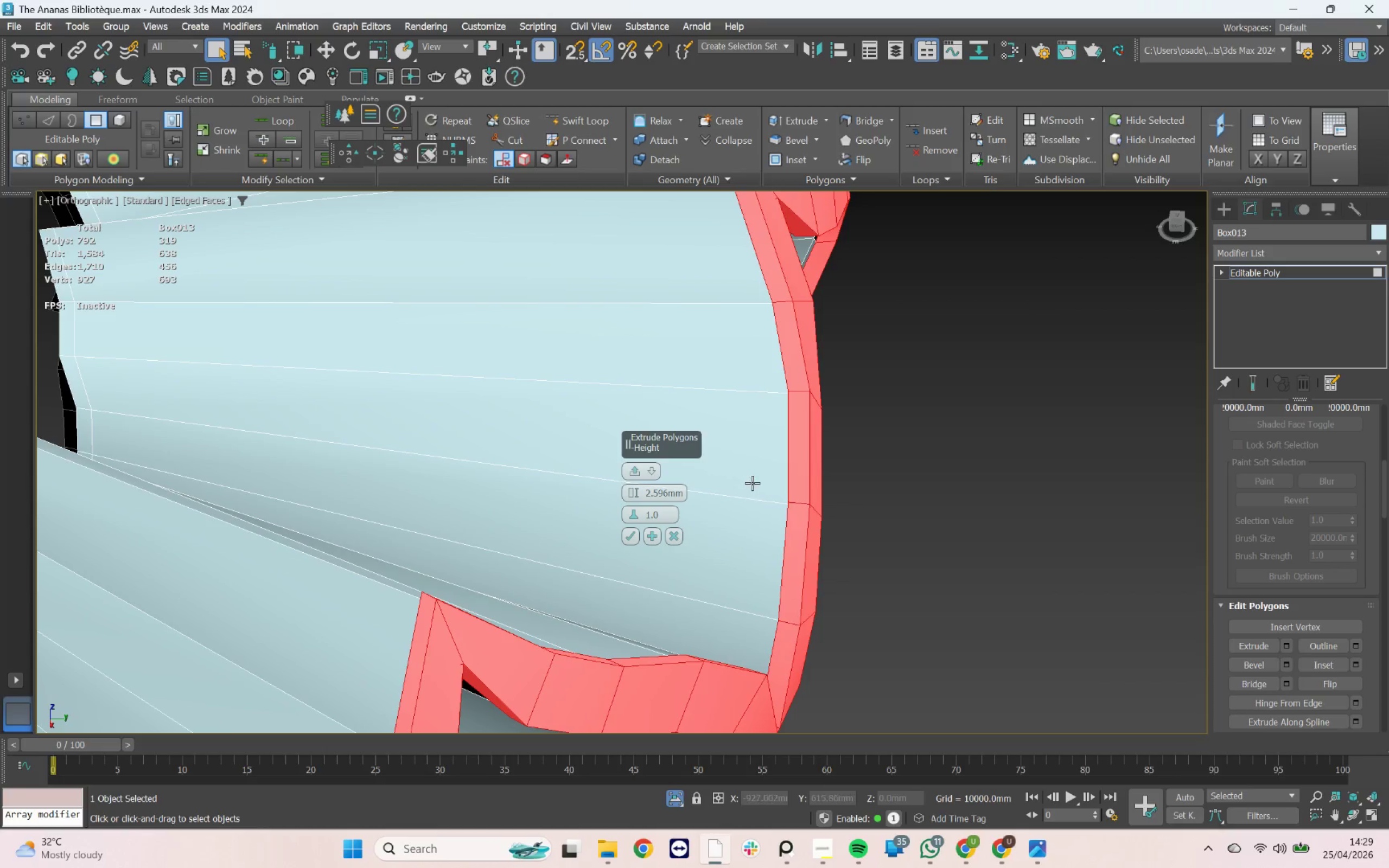 
scroll: coordinate [760, 480], scroll_direction: down, amount: 1.0
 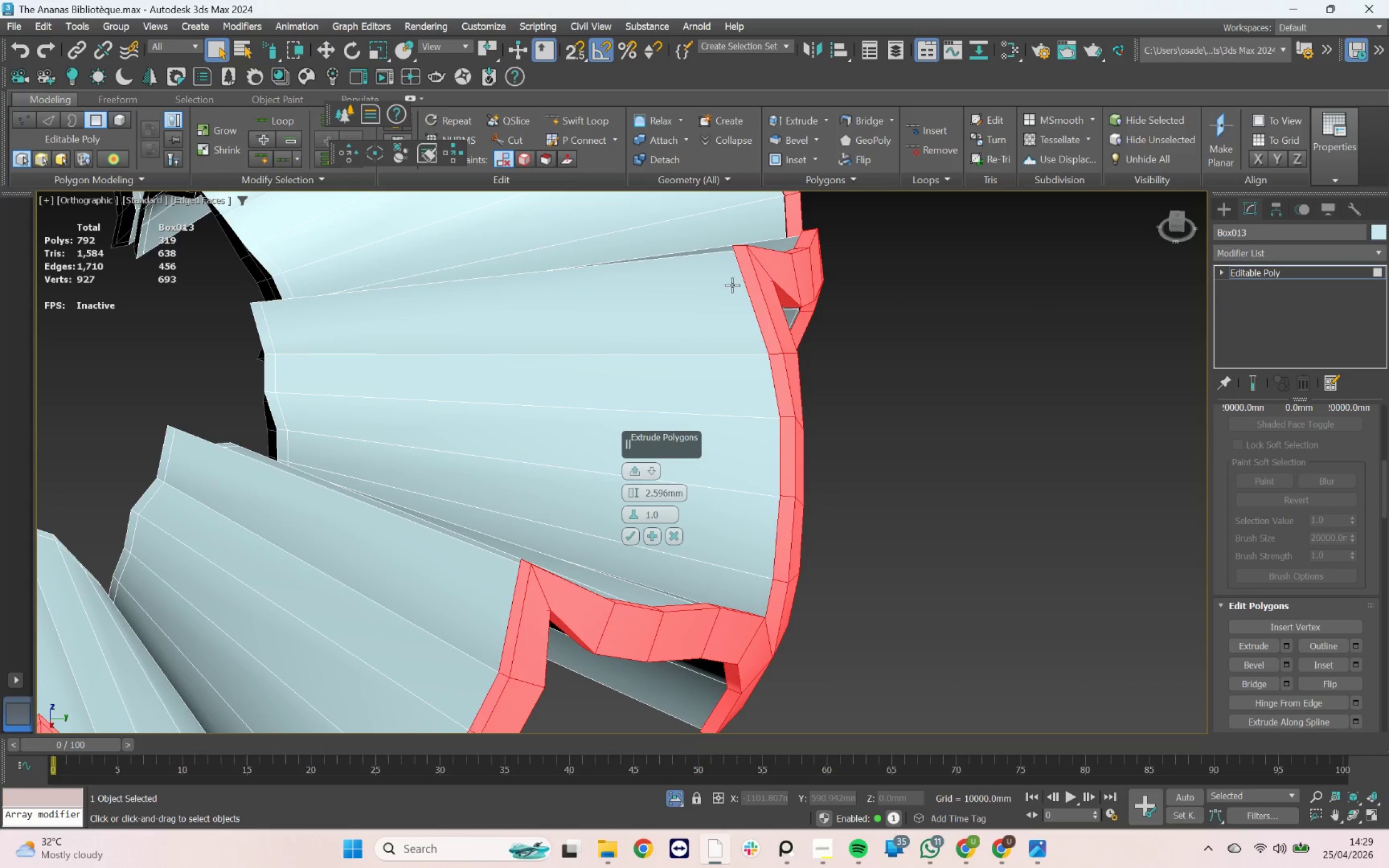 
scroll: coordinate [732, 262], scroll_direction: up, amount: 2.0
 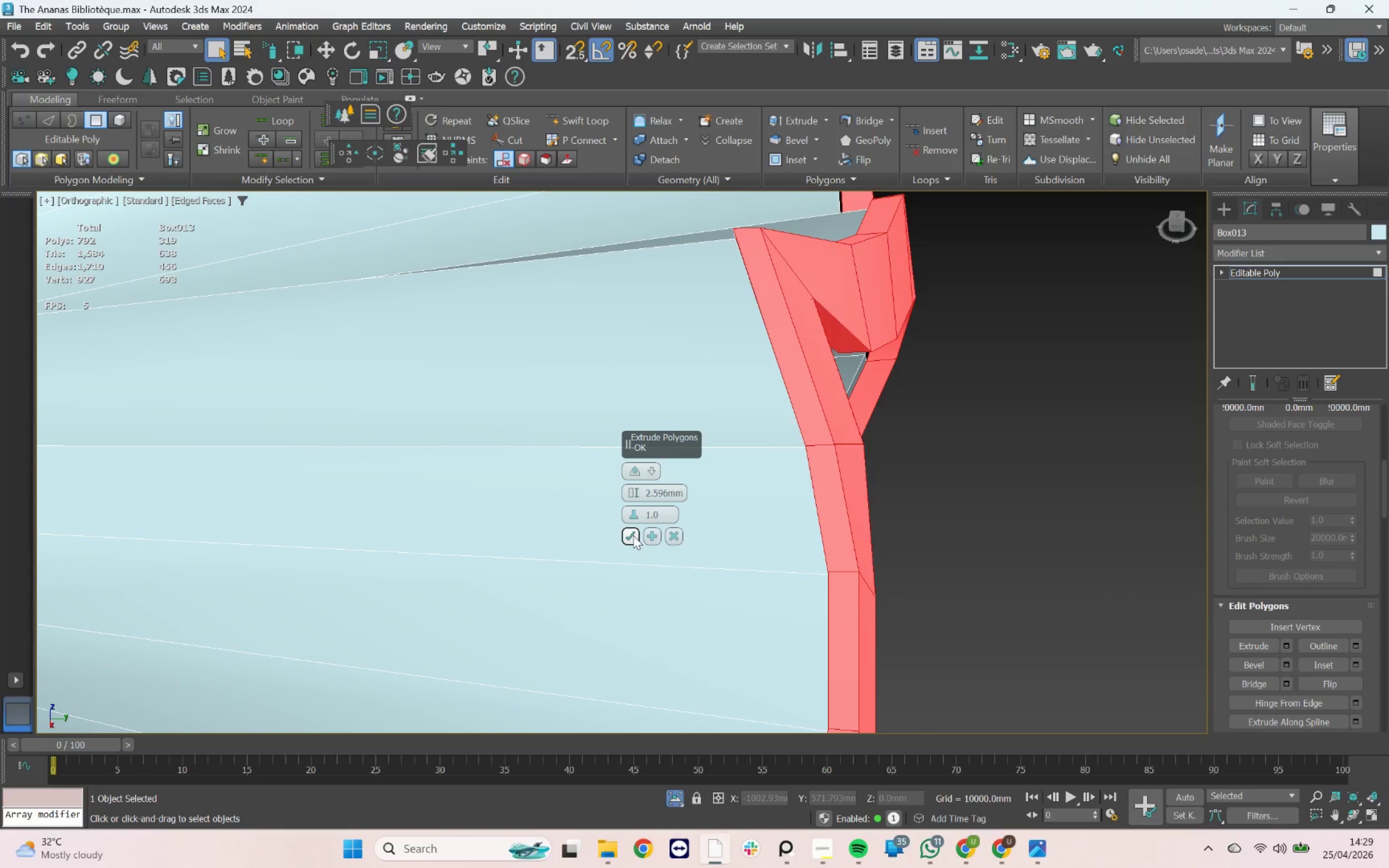 
left_click_drag(start_coordinate=[655, 496], to_coordinate=[717, 495])
 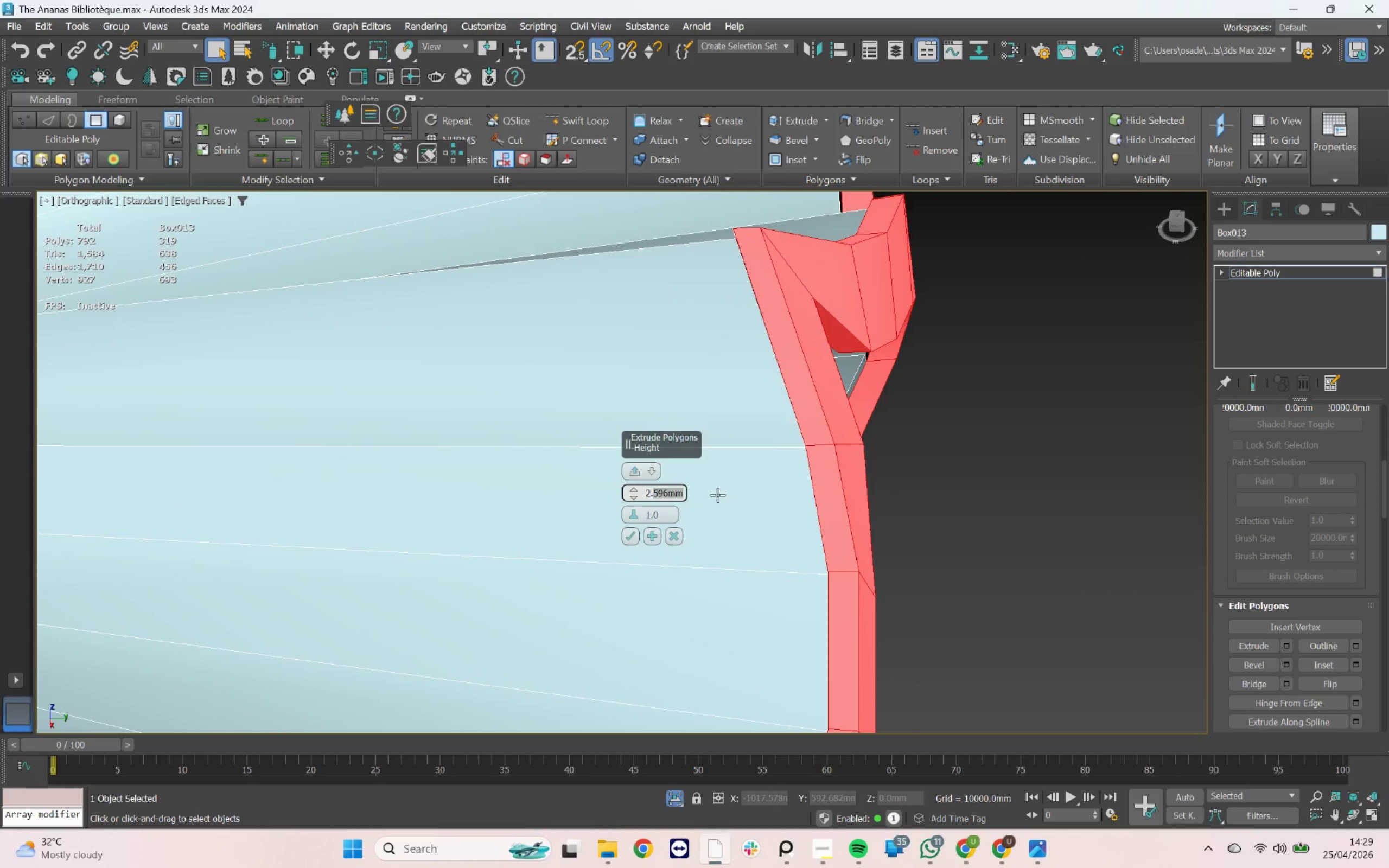 
key(5)
 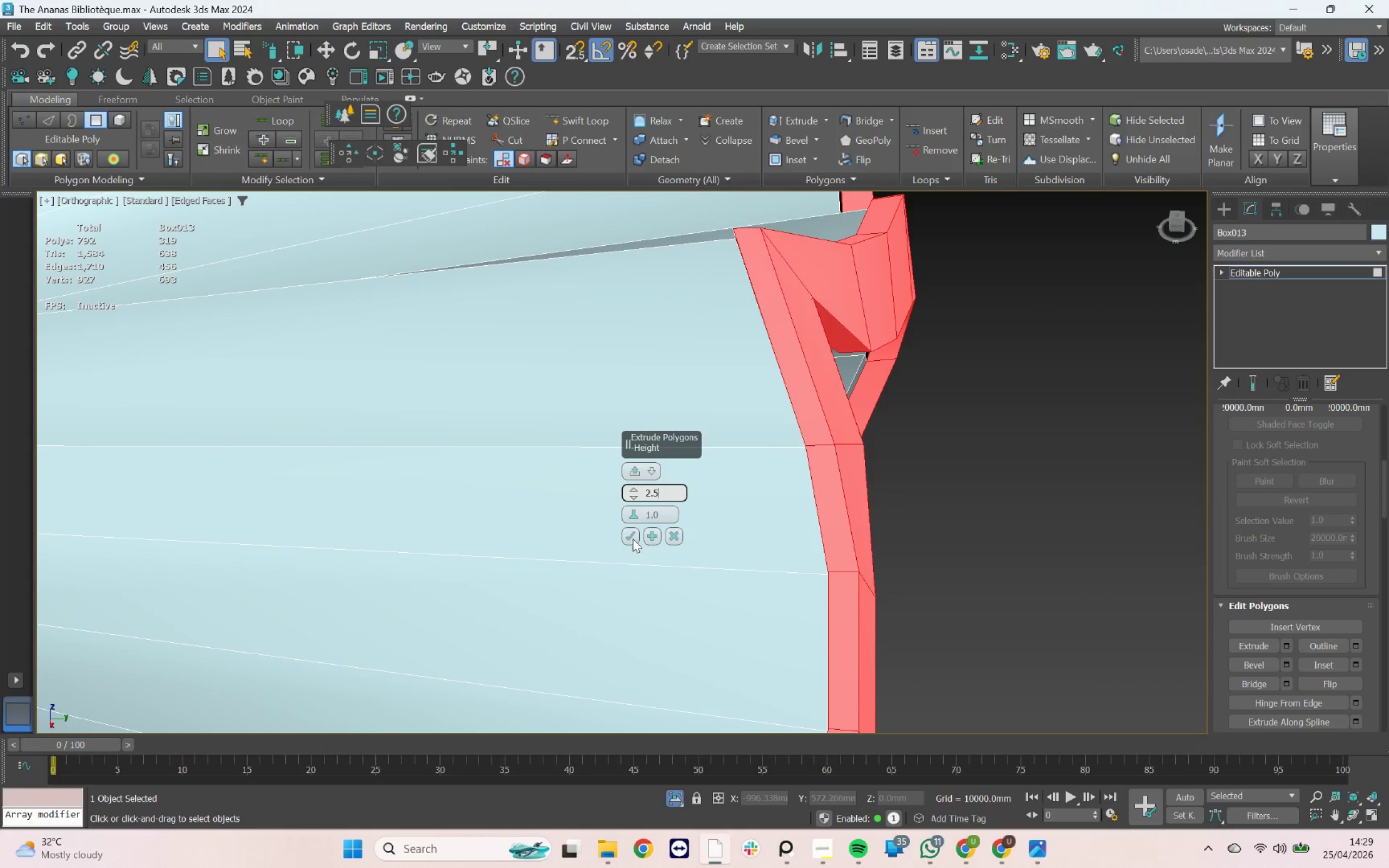 
left_click([633, 537])
 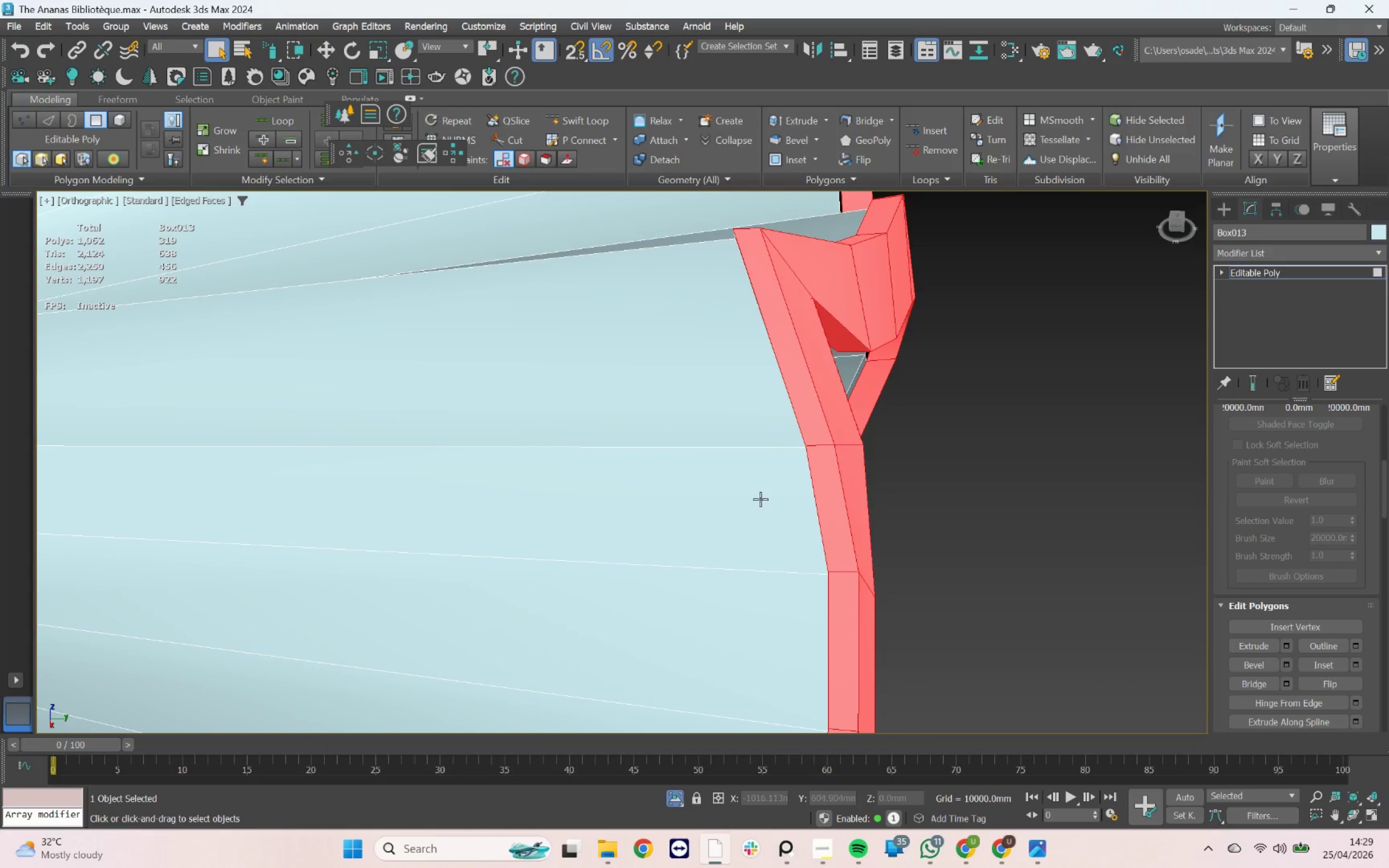 
scroll: coordinate [760, 499], scroll_direction: down, amount: 4.0
 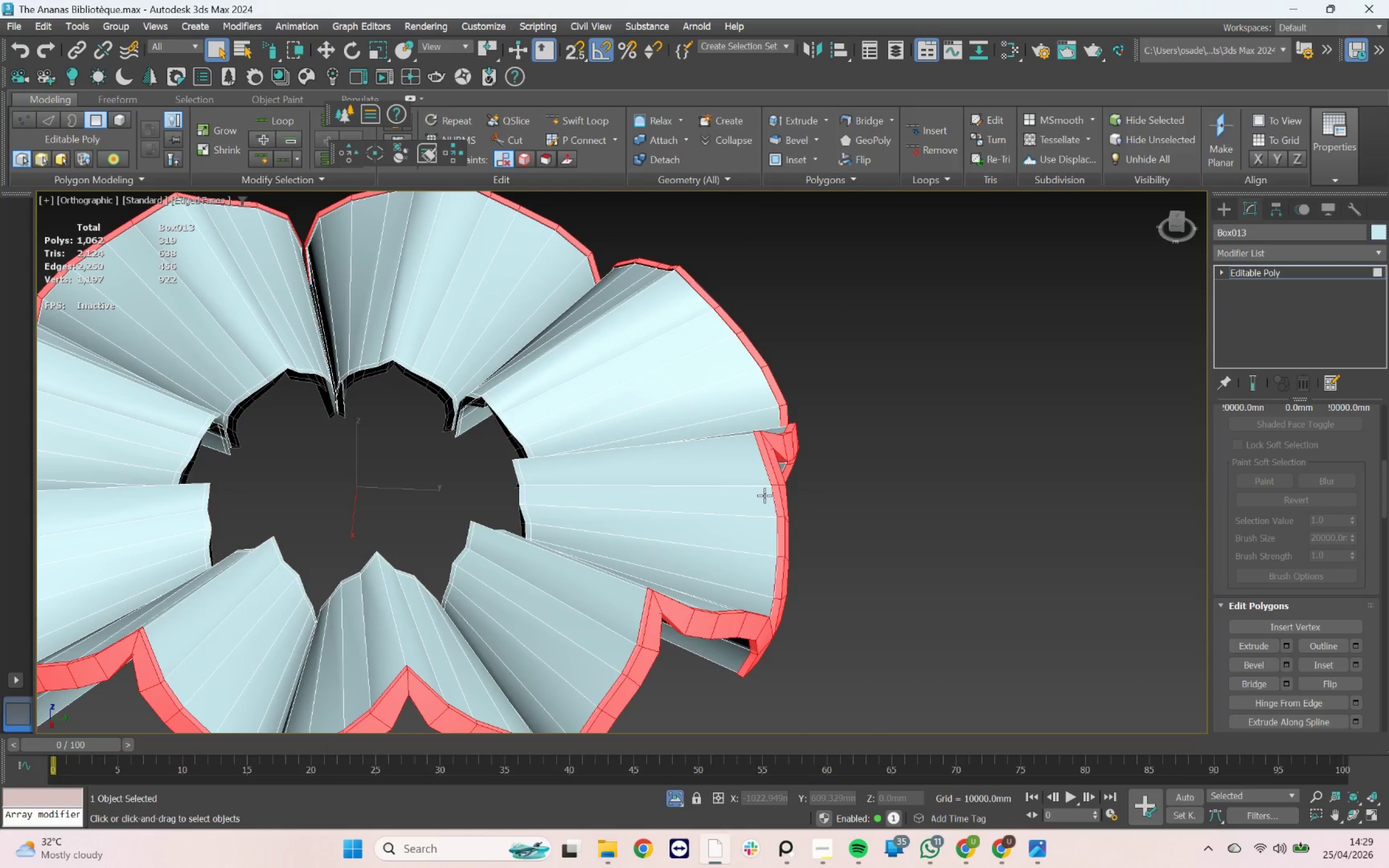 
hold_key(key=AltLeft, duration=2.03)
 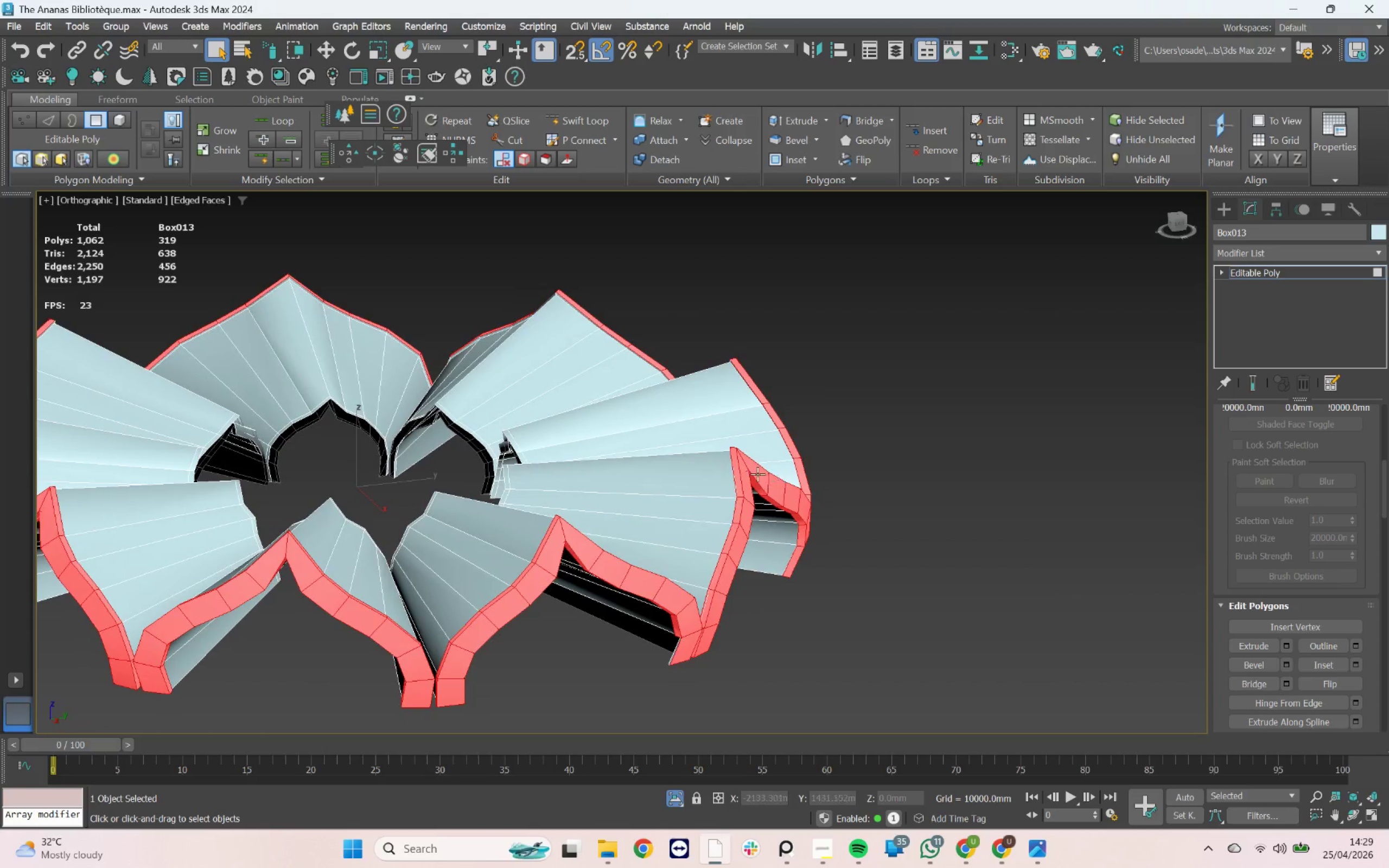 
scroll: coordinate [750, 459], scroll_direction: up, amount: 2.0
 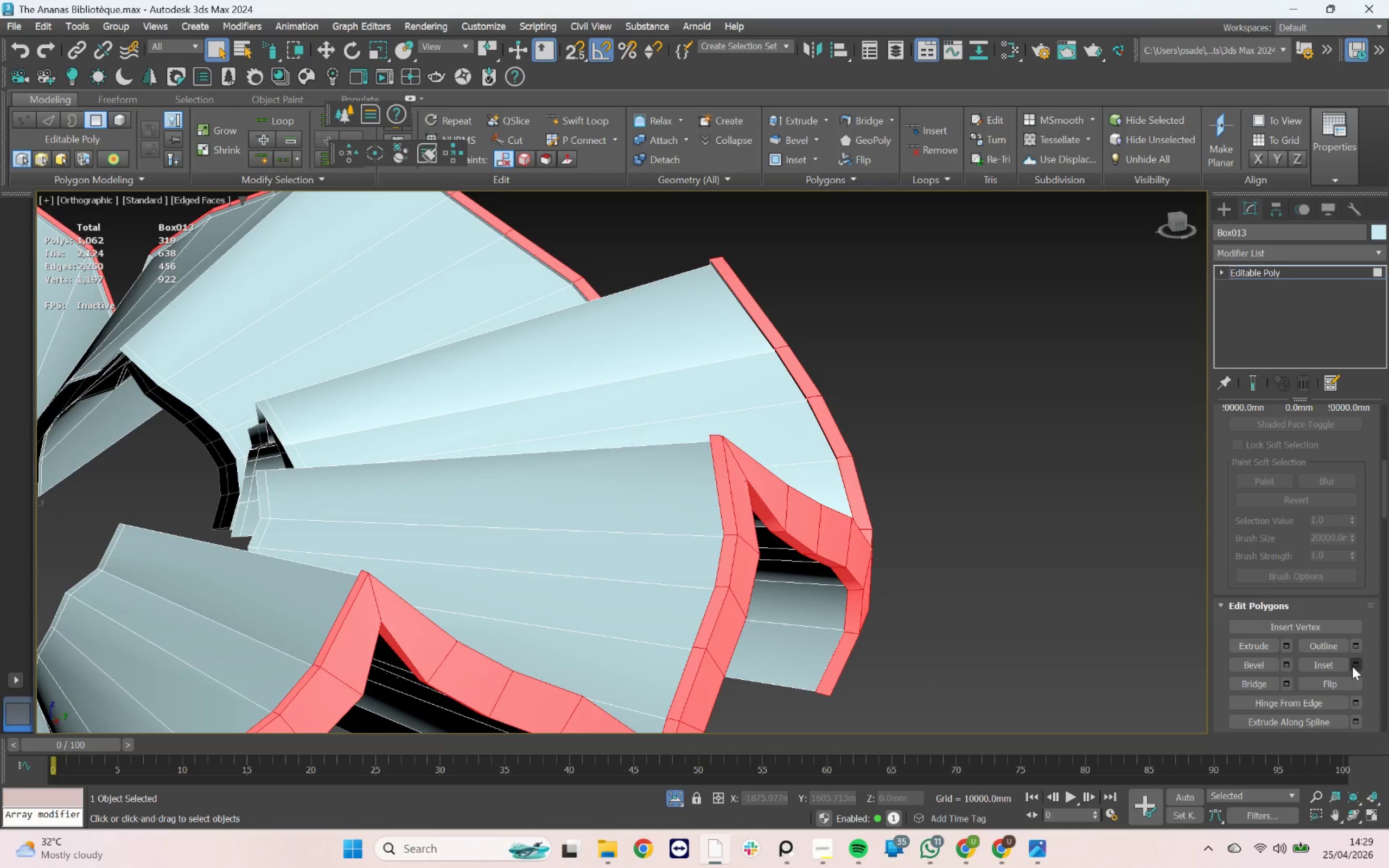 
wait(5.56)
 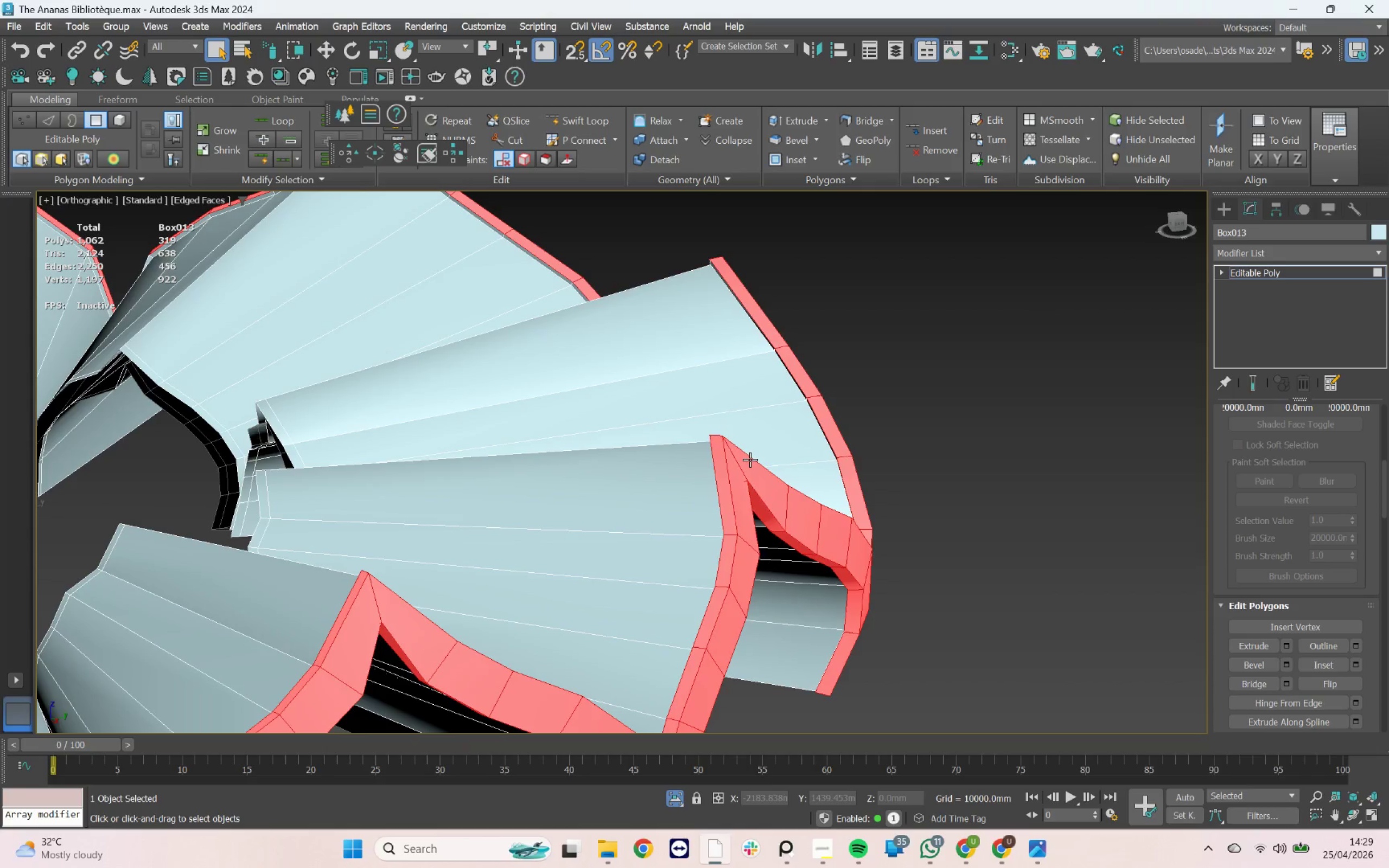 
scroll: coordinate [1352, 662], scroll_direction: down, amount: 5.0
 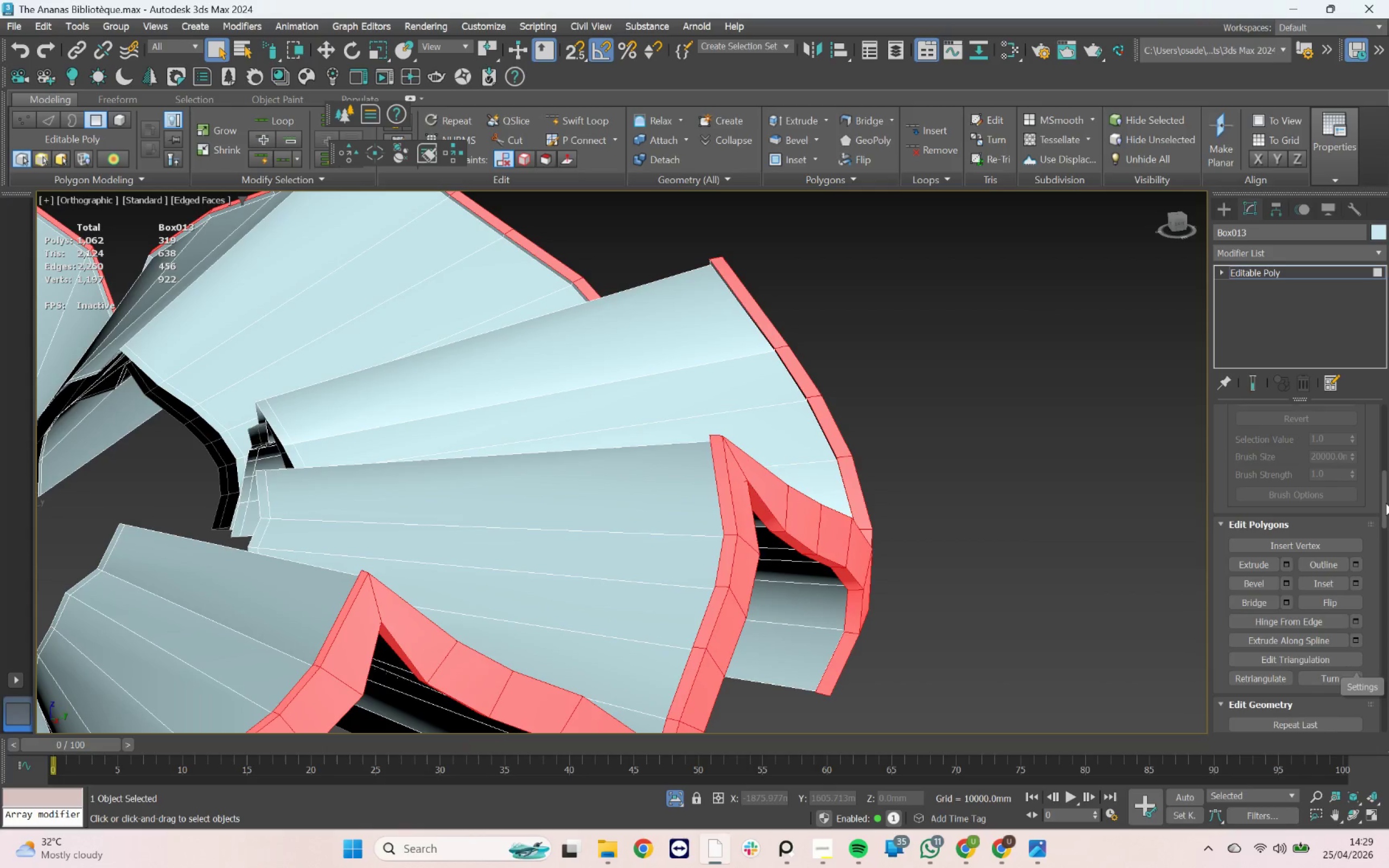 
left_click_drag(start_coordinate=[1386, 501], to_coordinate=[1378, 539])
 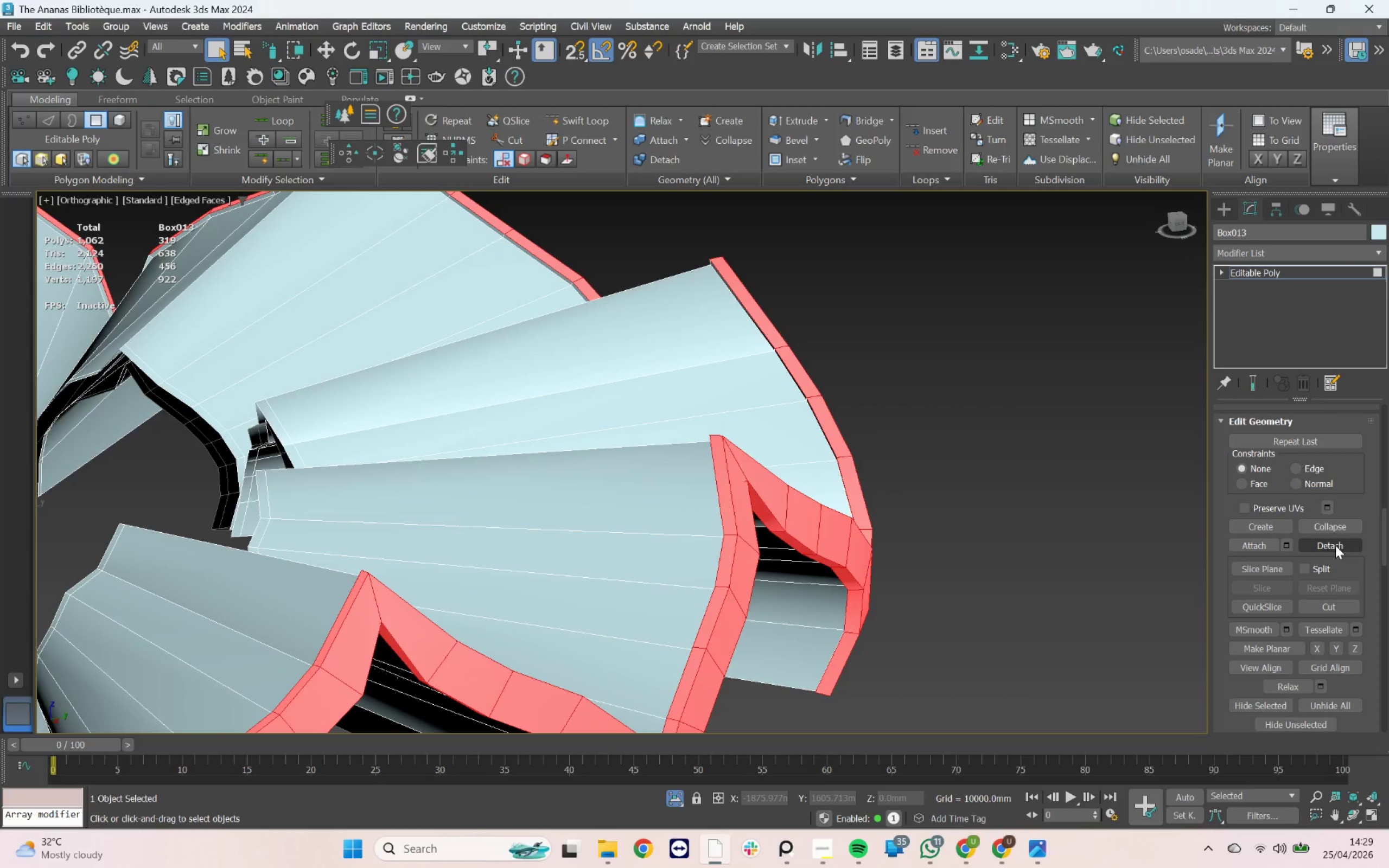 
left_click([1335, 545])
 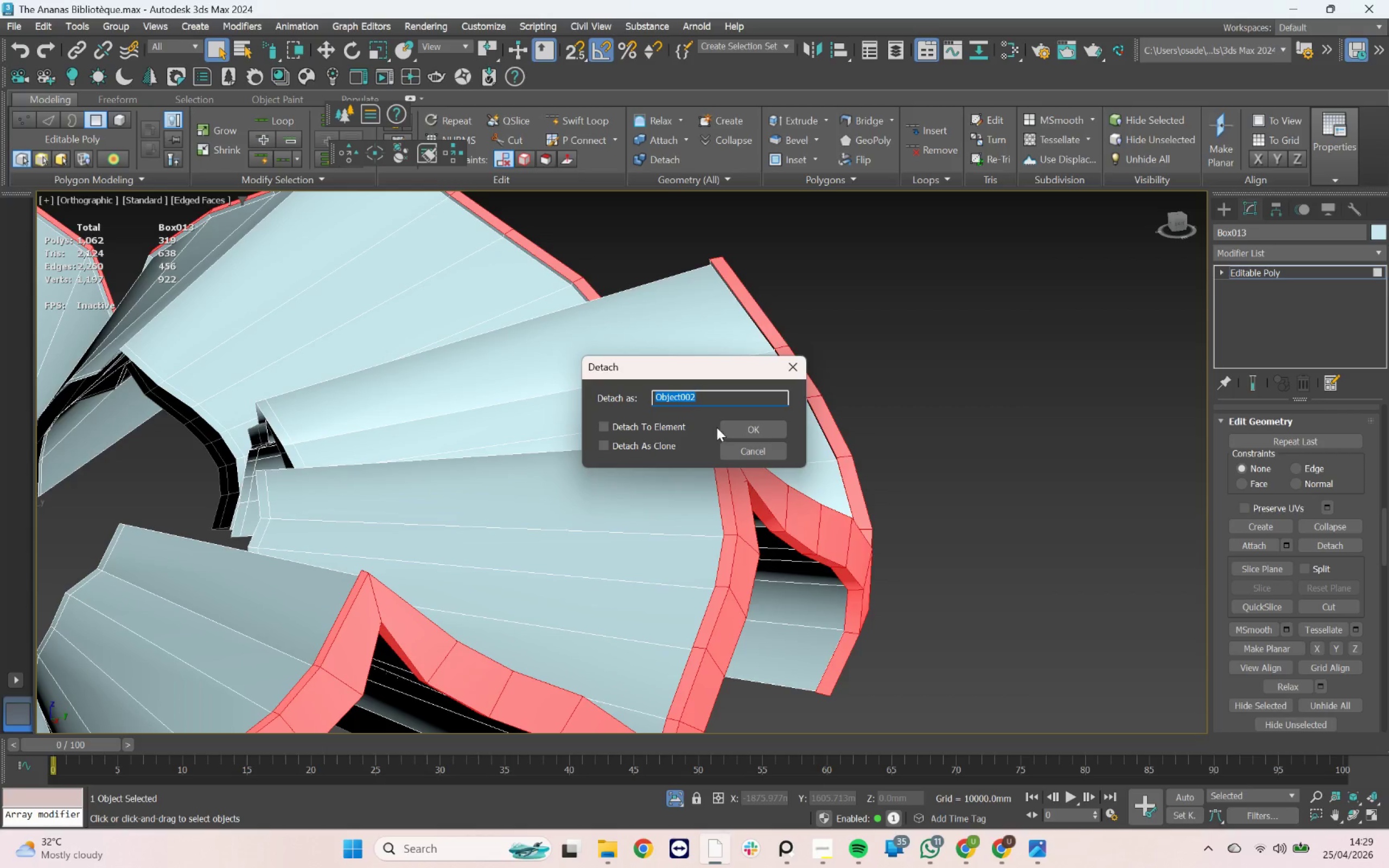 
left_click([740, 423])
 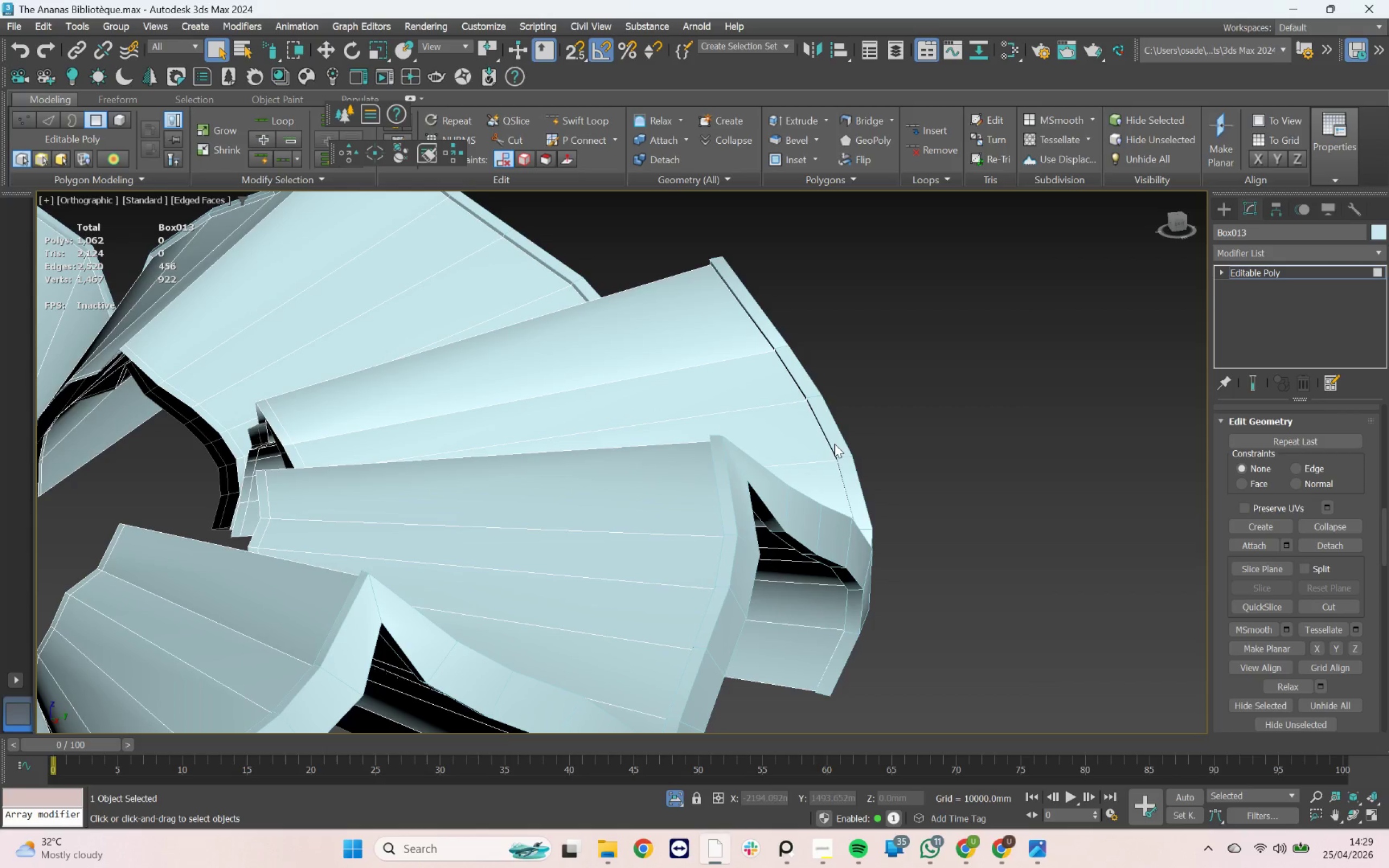 
key(4)
 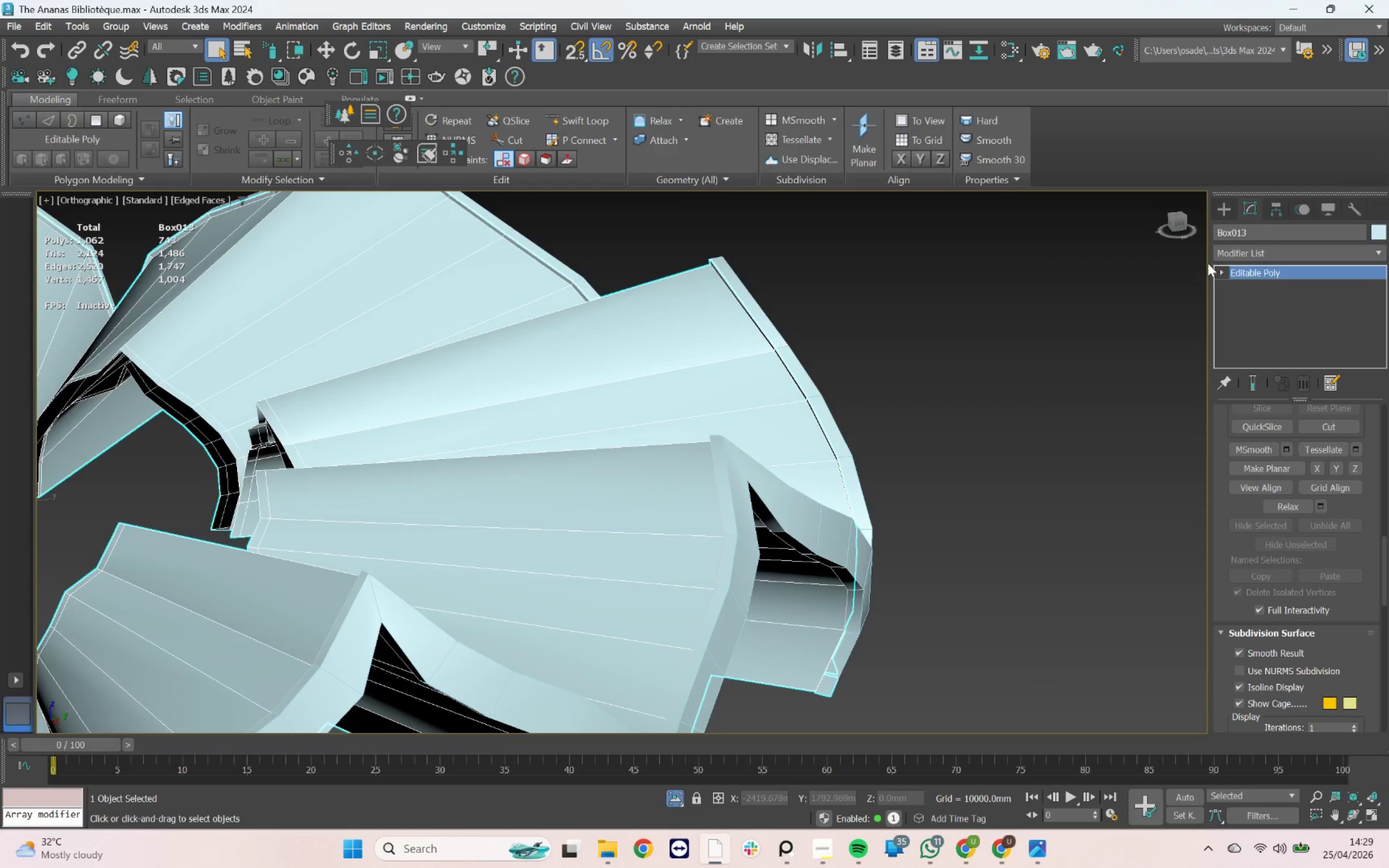 
left_click([1226, 255])
 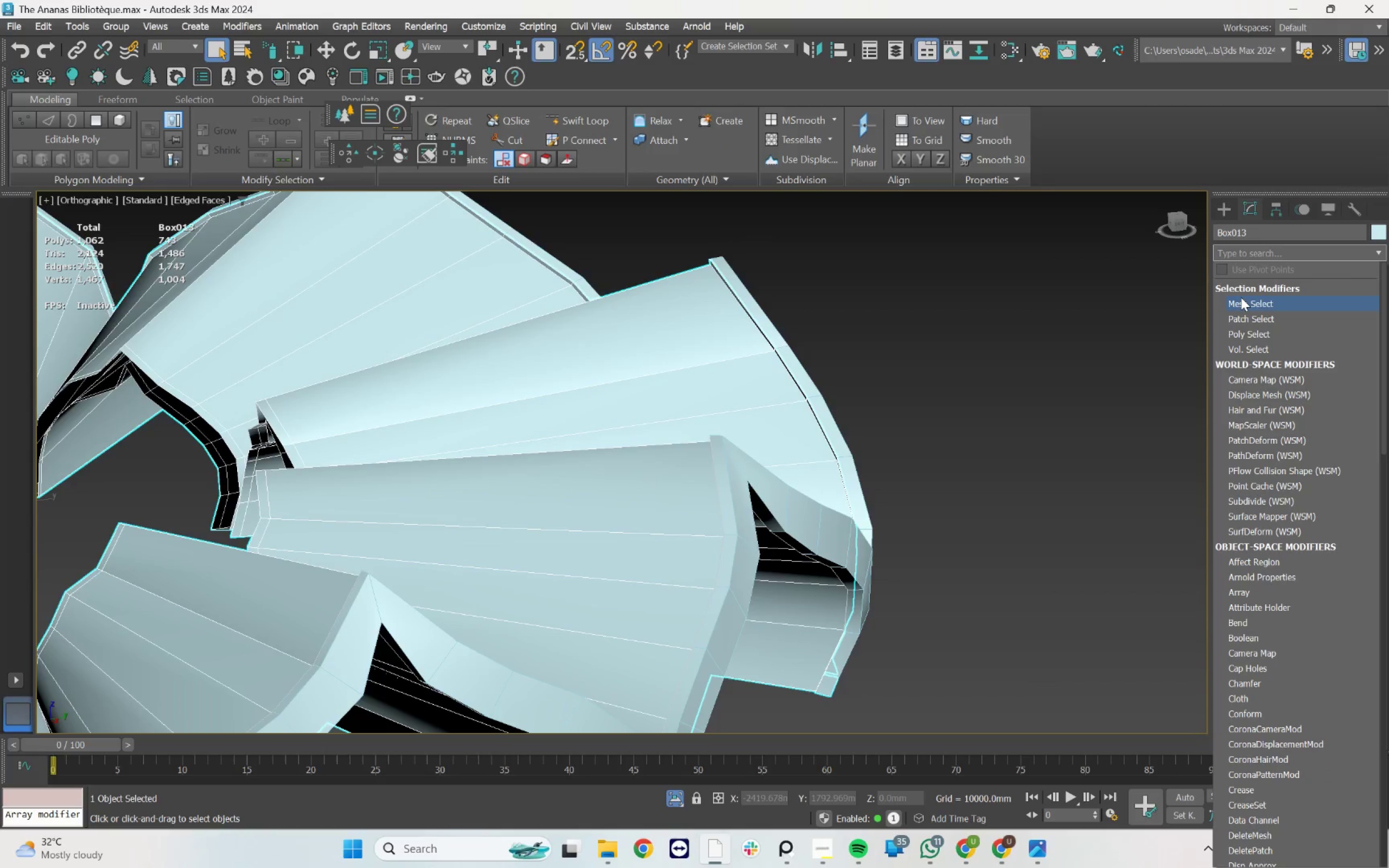 
type(tu)
 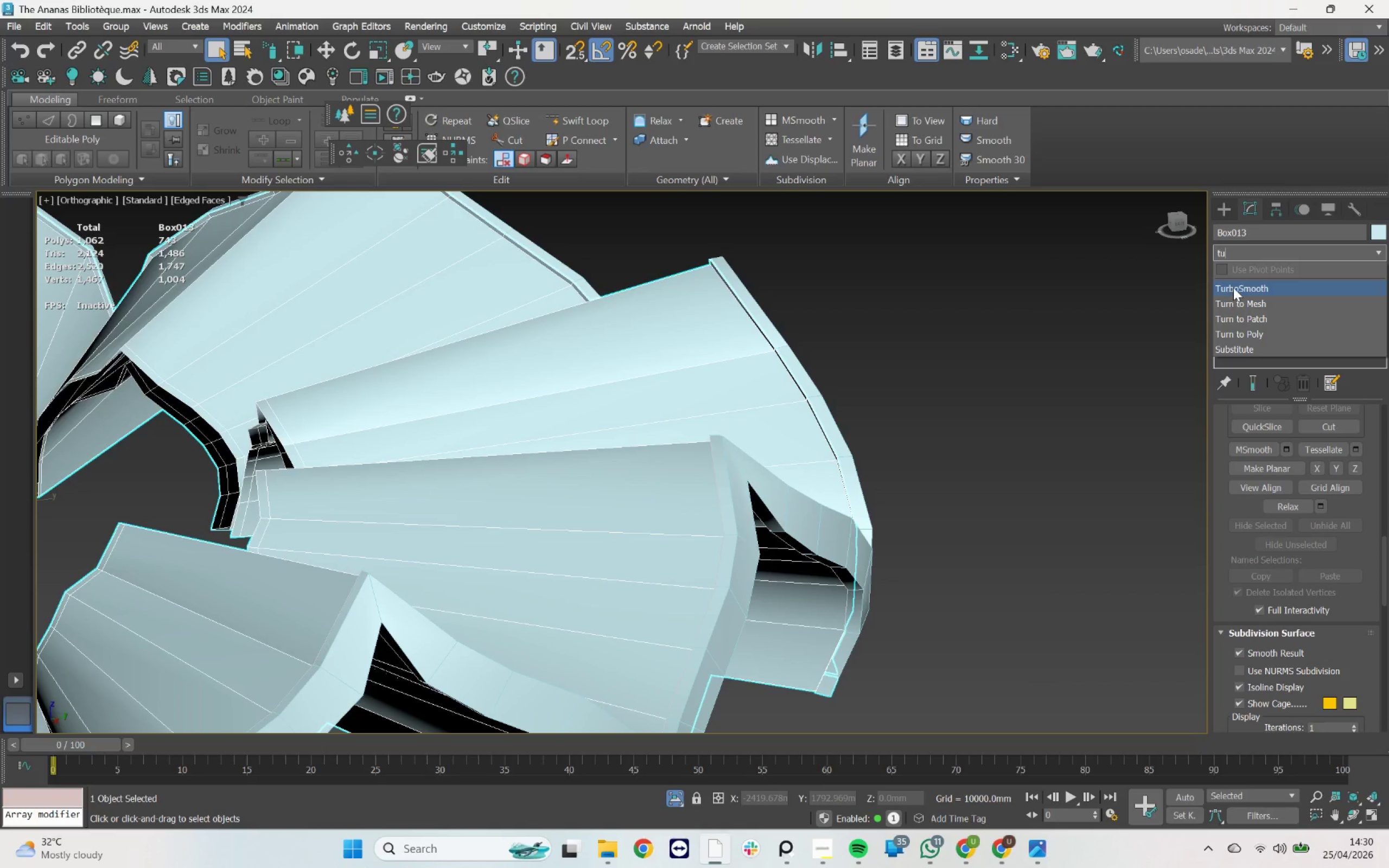 
left_click([1234, 287])
 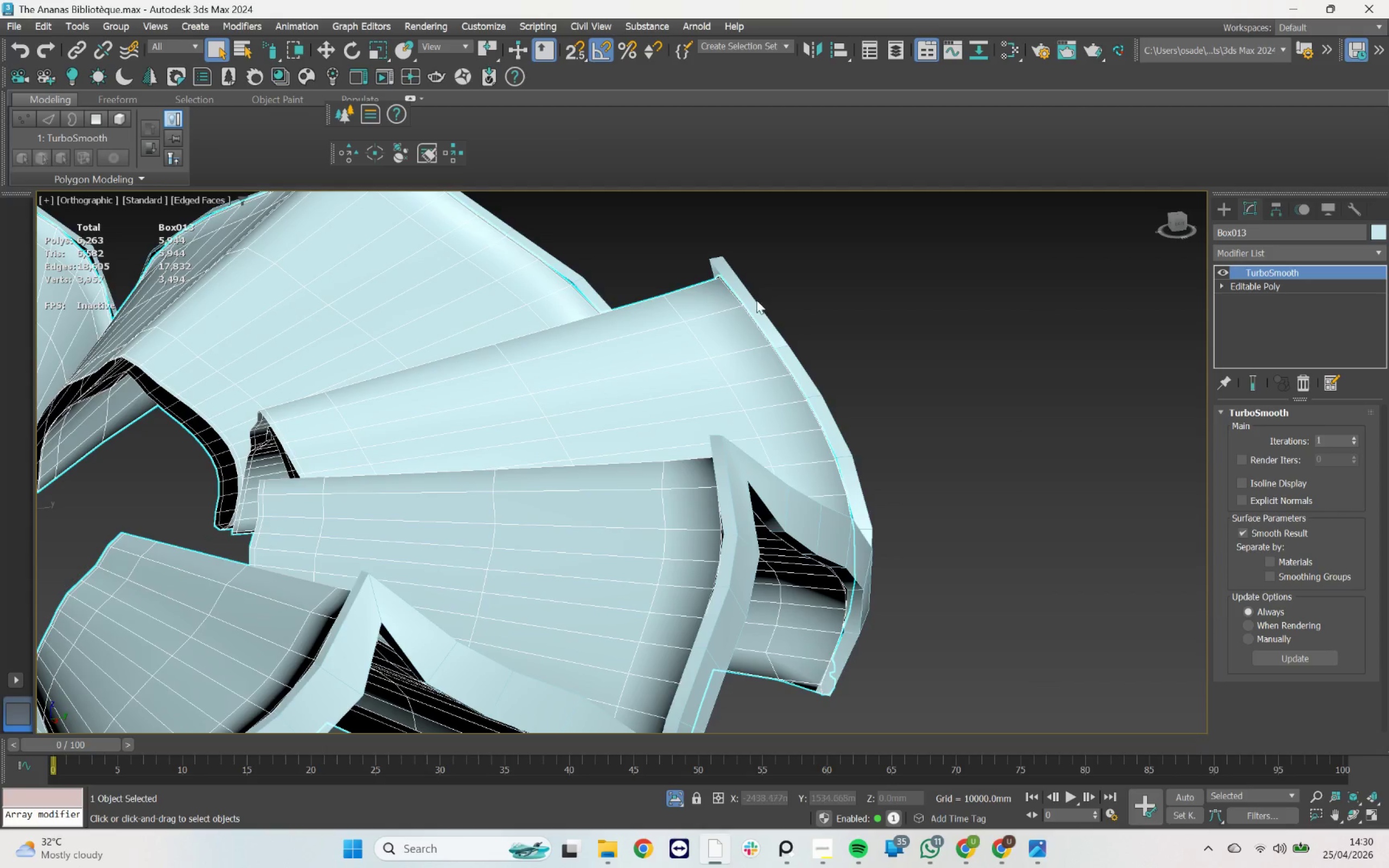 
scroll: coordinate [738, 296], scroll_direction: up, amount: 1.0
 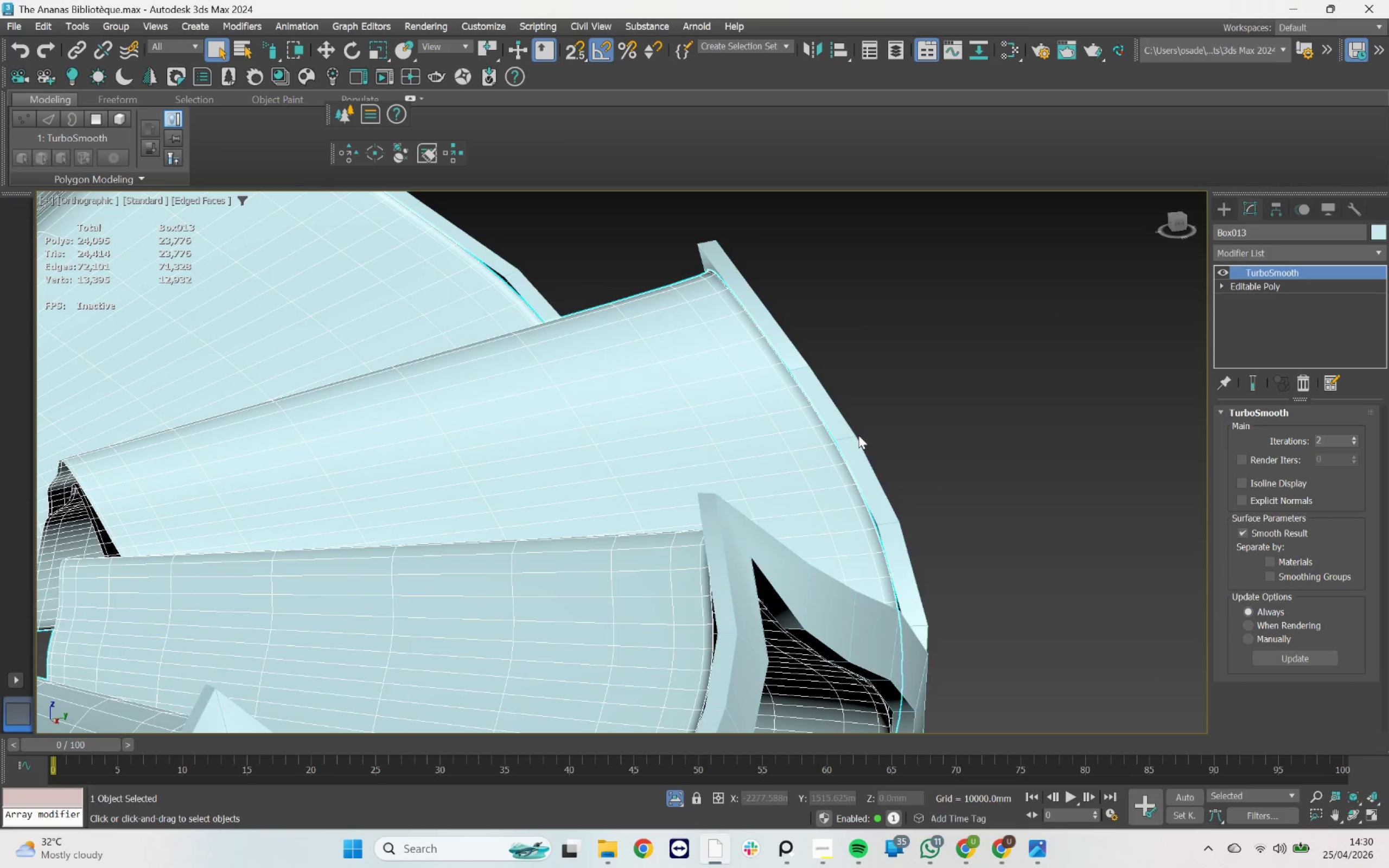 
left_click_drag(start_coordinate=[1246, 269], to_coordinate=[811, 387])
 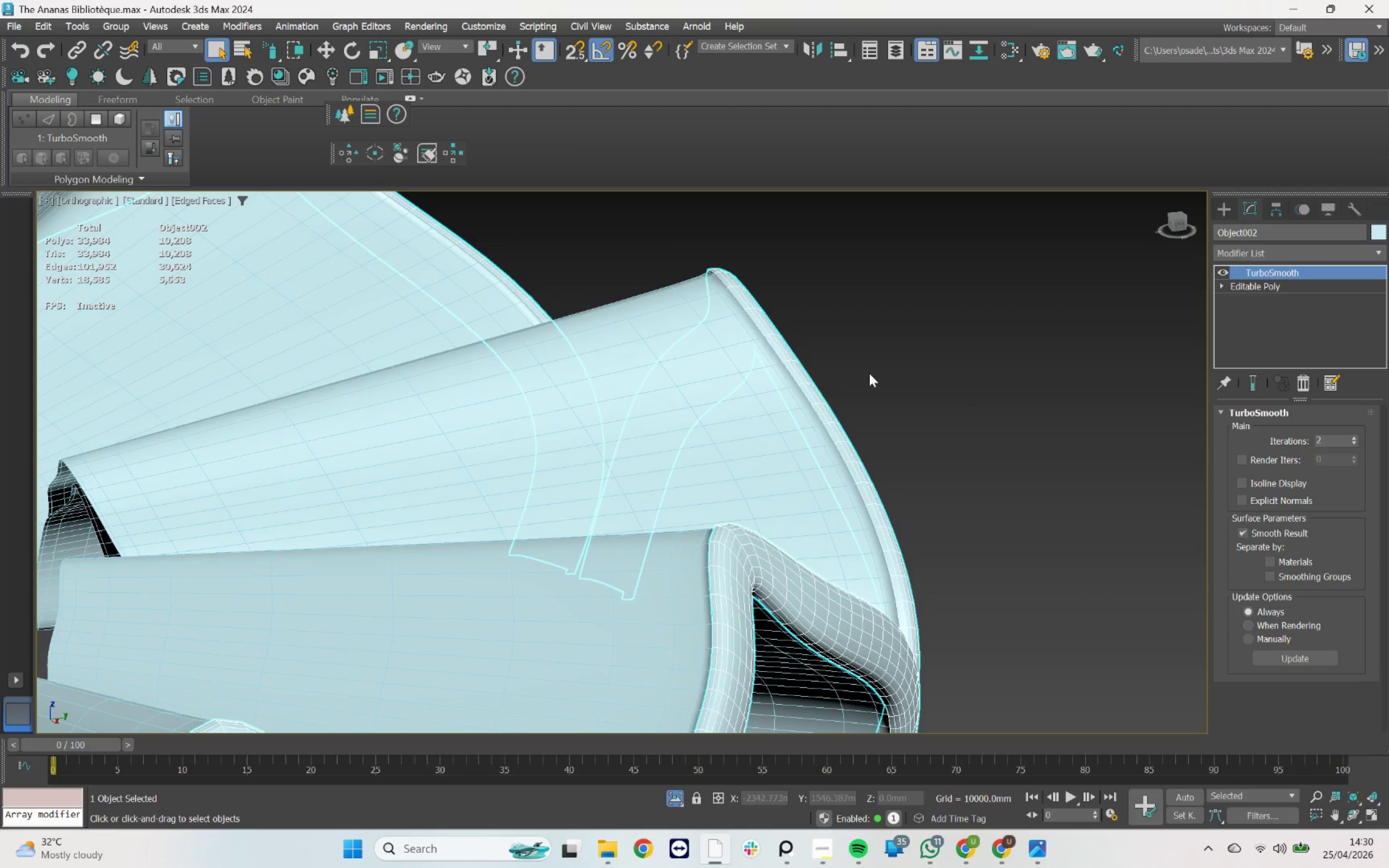 
scroll: coordinate [829, 339], scroll_direction: down, amount: 4.0
 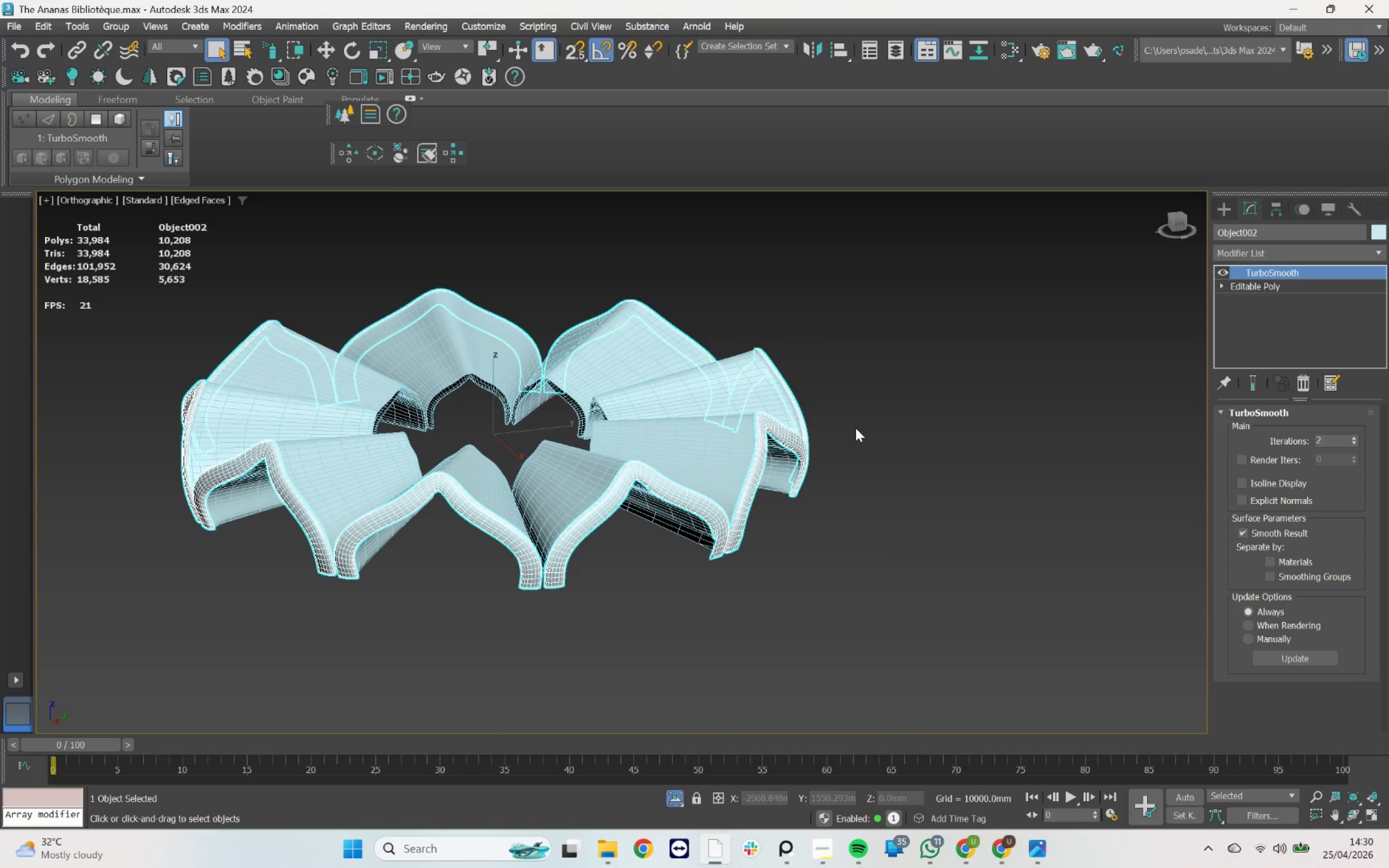 
key(F4)
 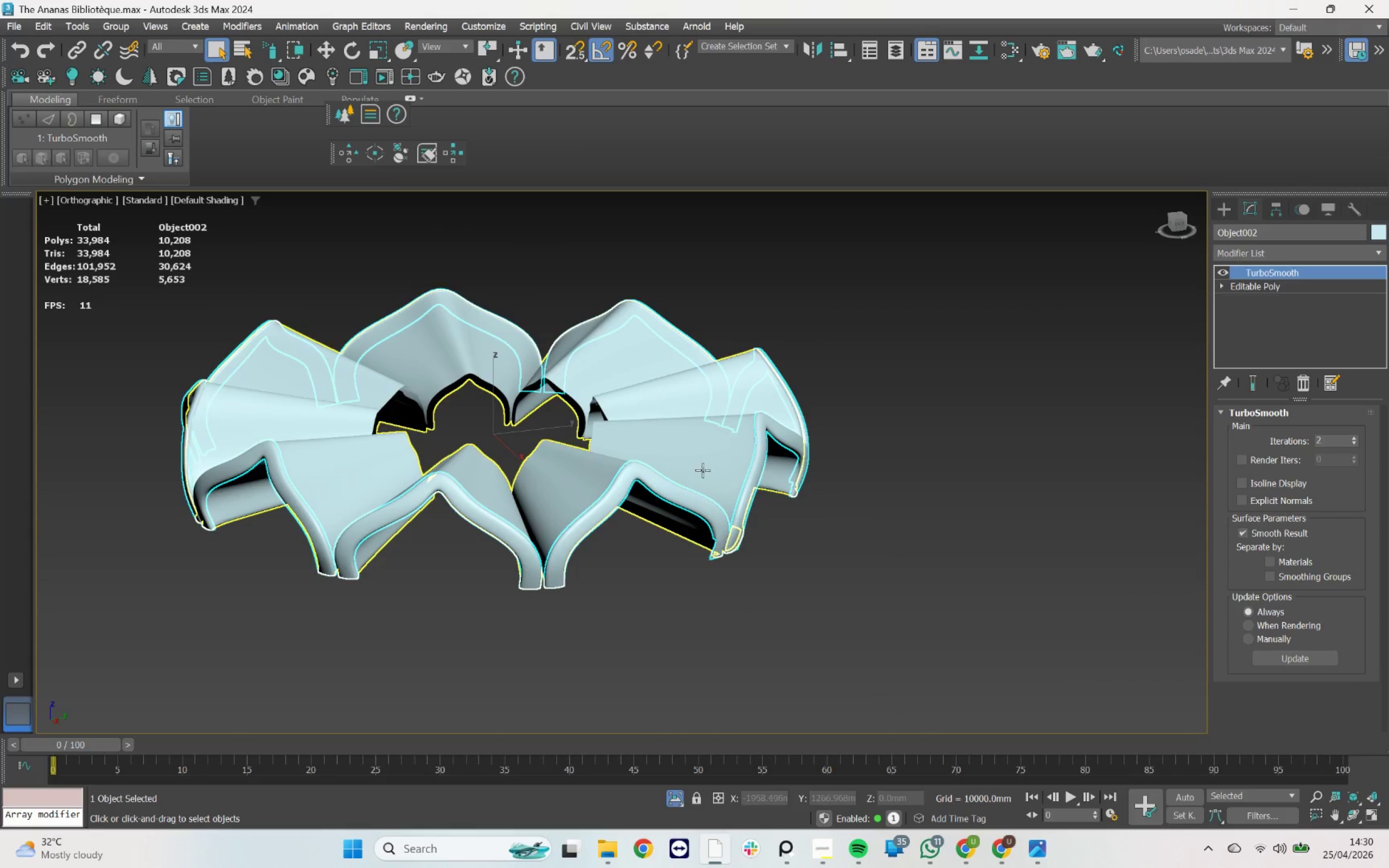 
scroll: coordinate [577, 512], scroll_direction: up, amount: 2.0
 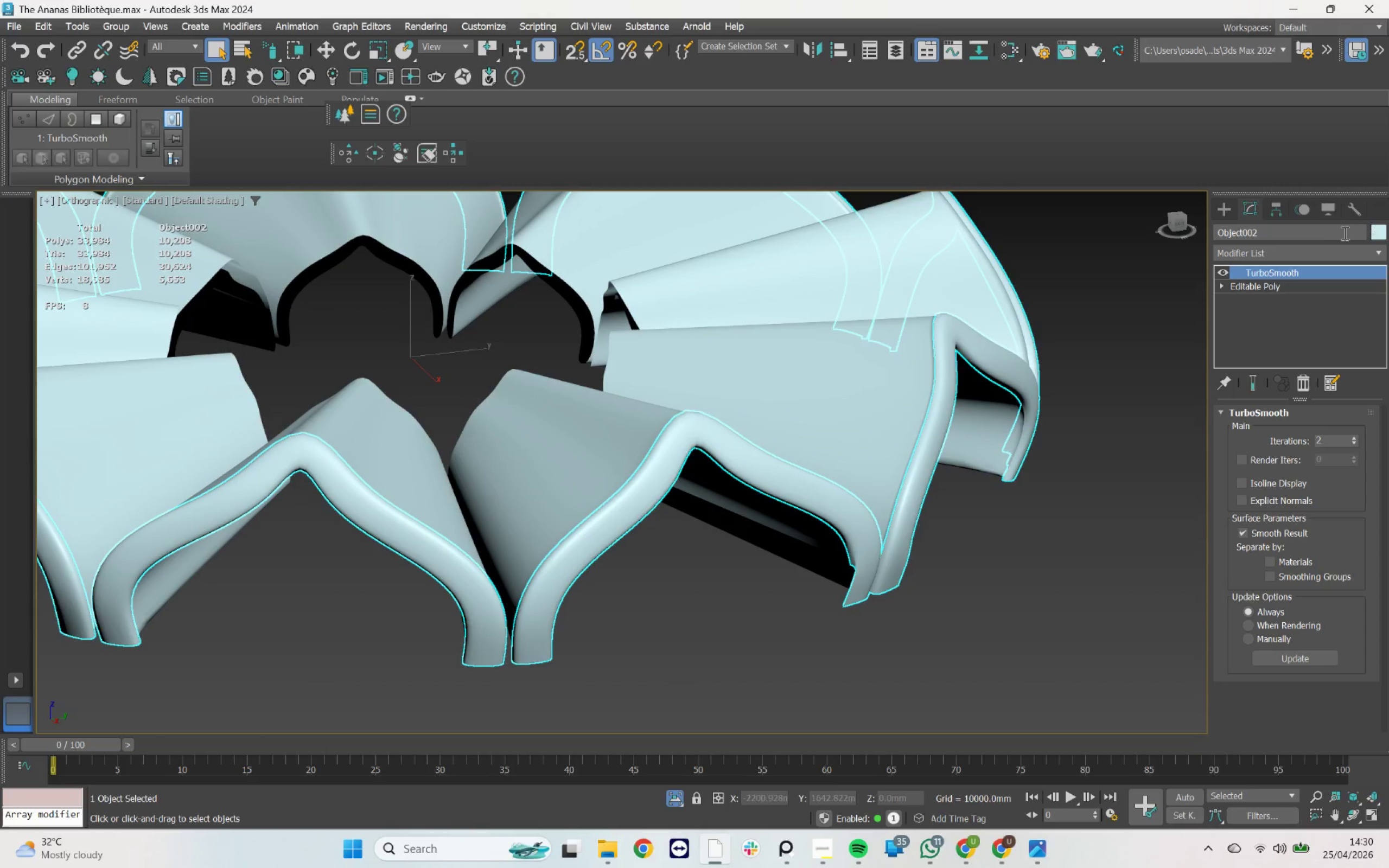 
left_click([1375, 233])
 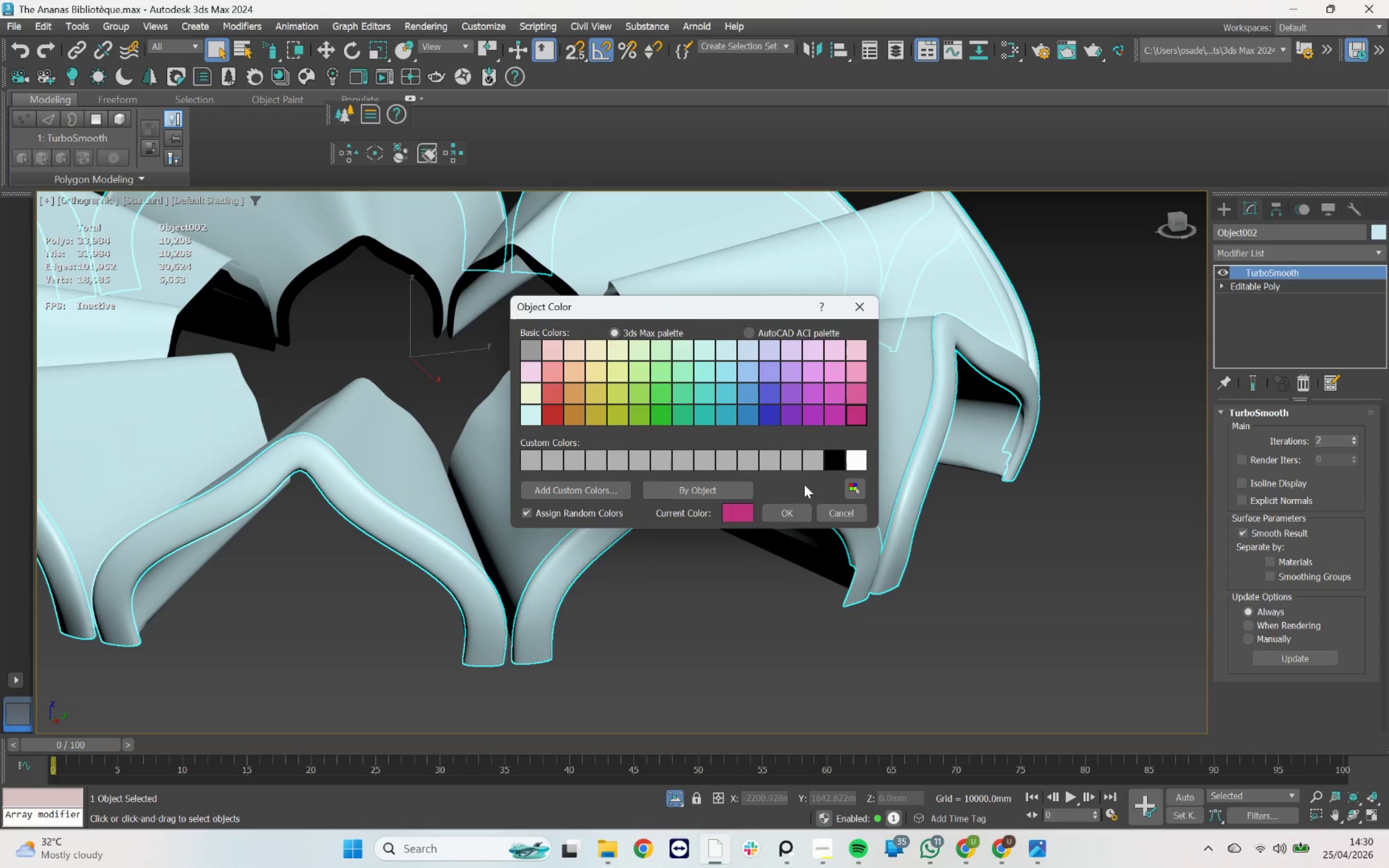 
double_click([764, 510])
 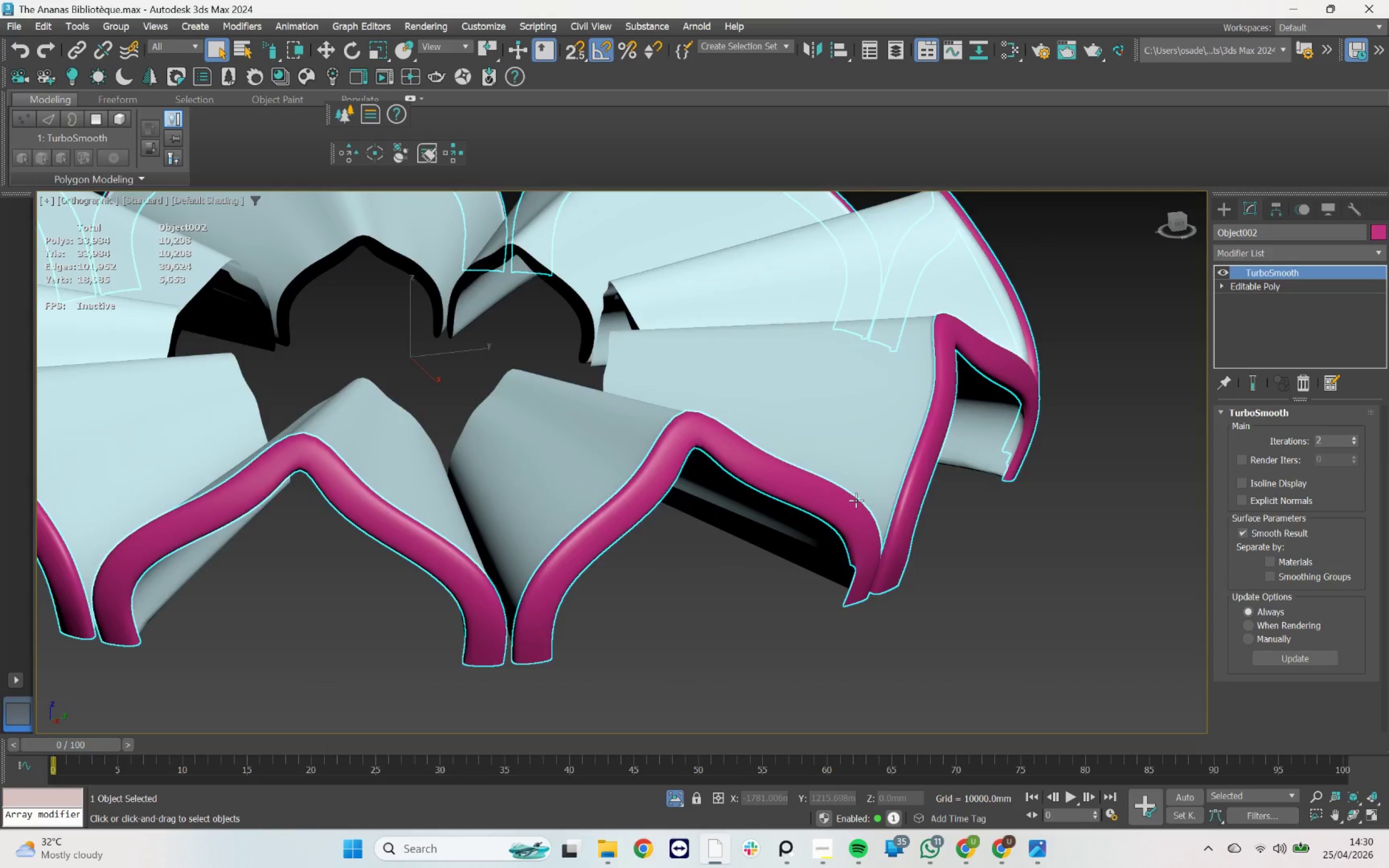 
left_click([998, 407])
 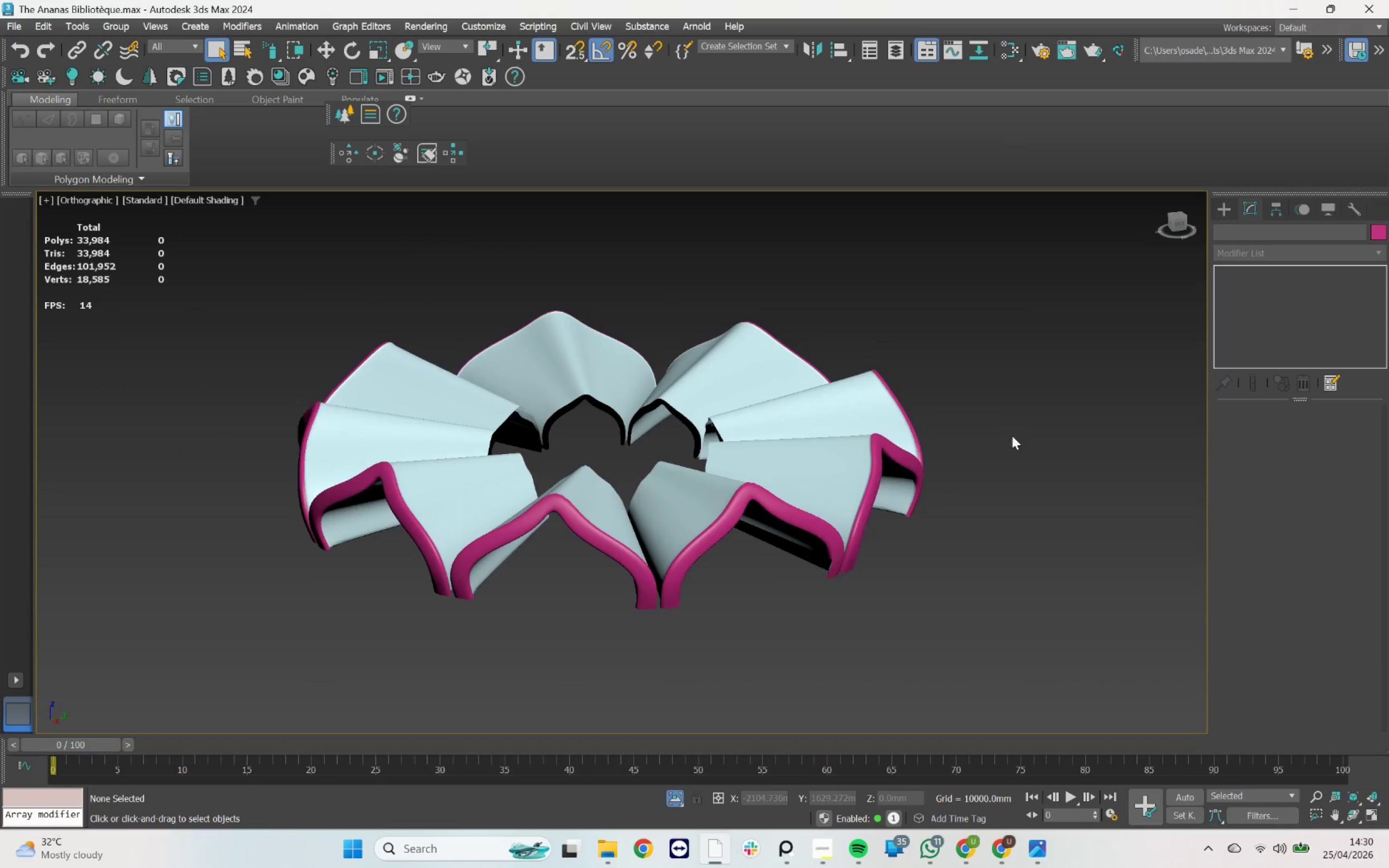 
scroll: coordinate [976, 436], scroll_direction: down, amount: 3.0
 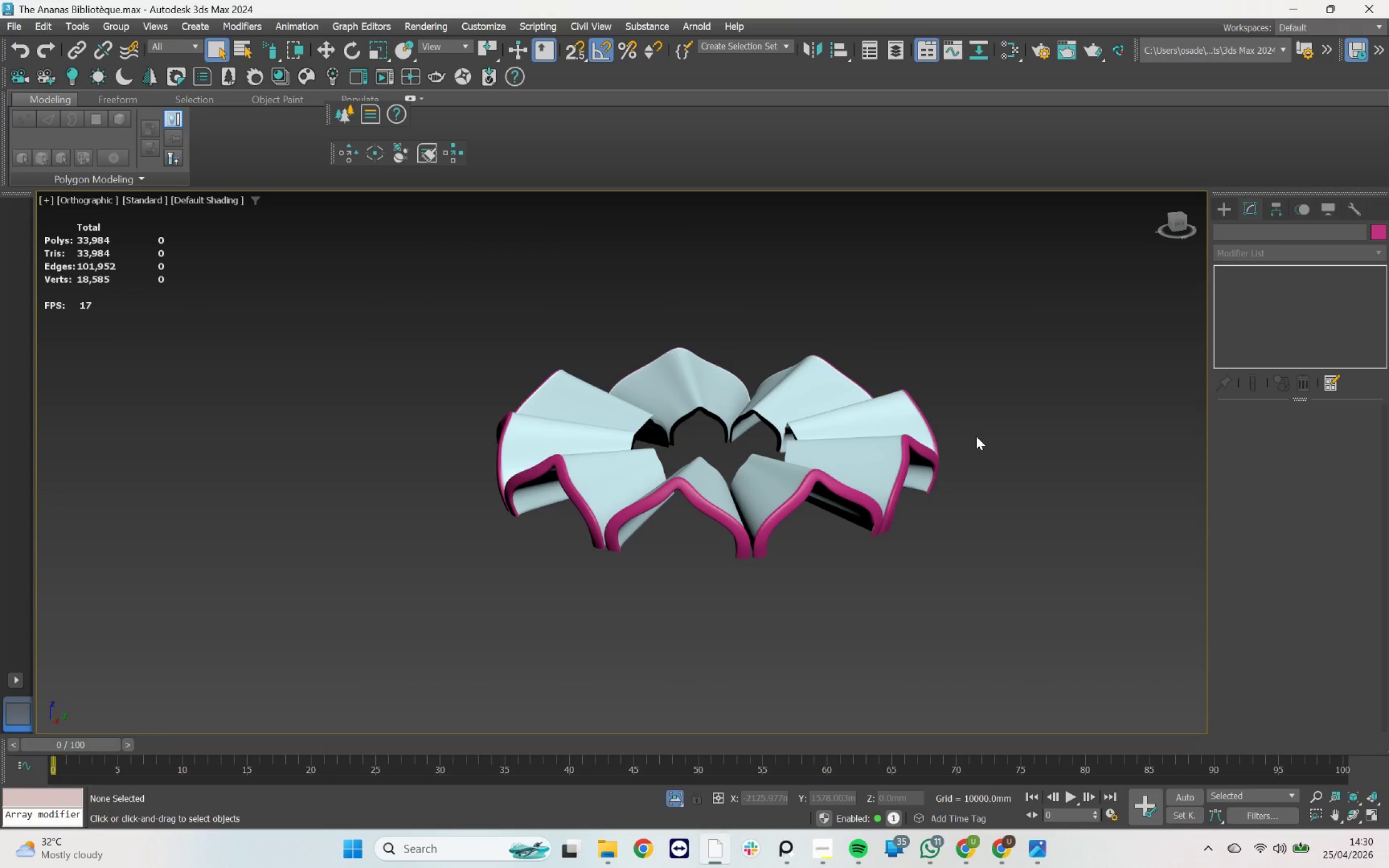 
hold_key(key=AltLeft, duration=1.08)
scroll: coordinate [965, 442], scroll_direction: down, amount: 1.0
 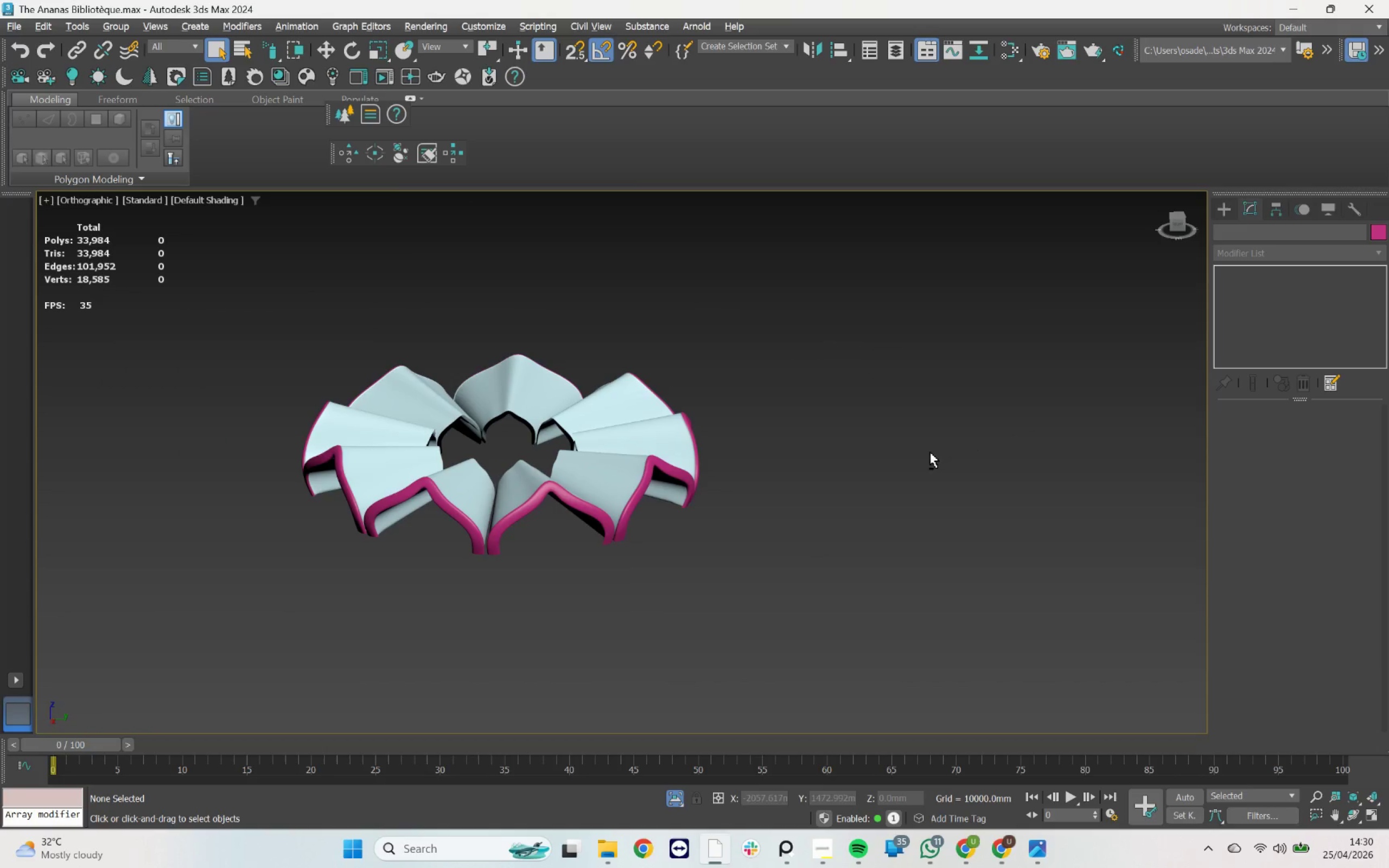 
hold_key(key=AltLeft, duration=1.69)
left_click_drag(start_coordinate=[637, 510], to_coordinate=[651, 432])
 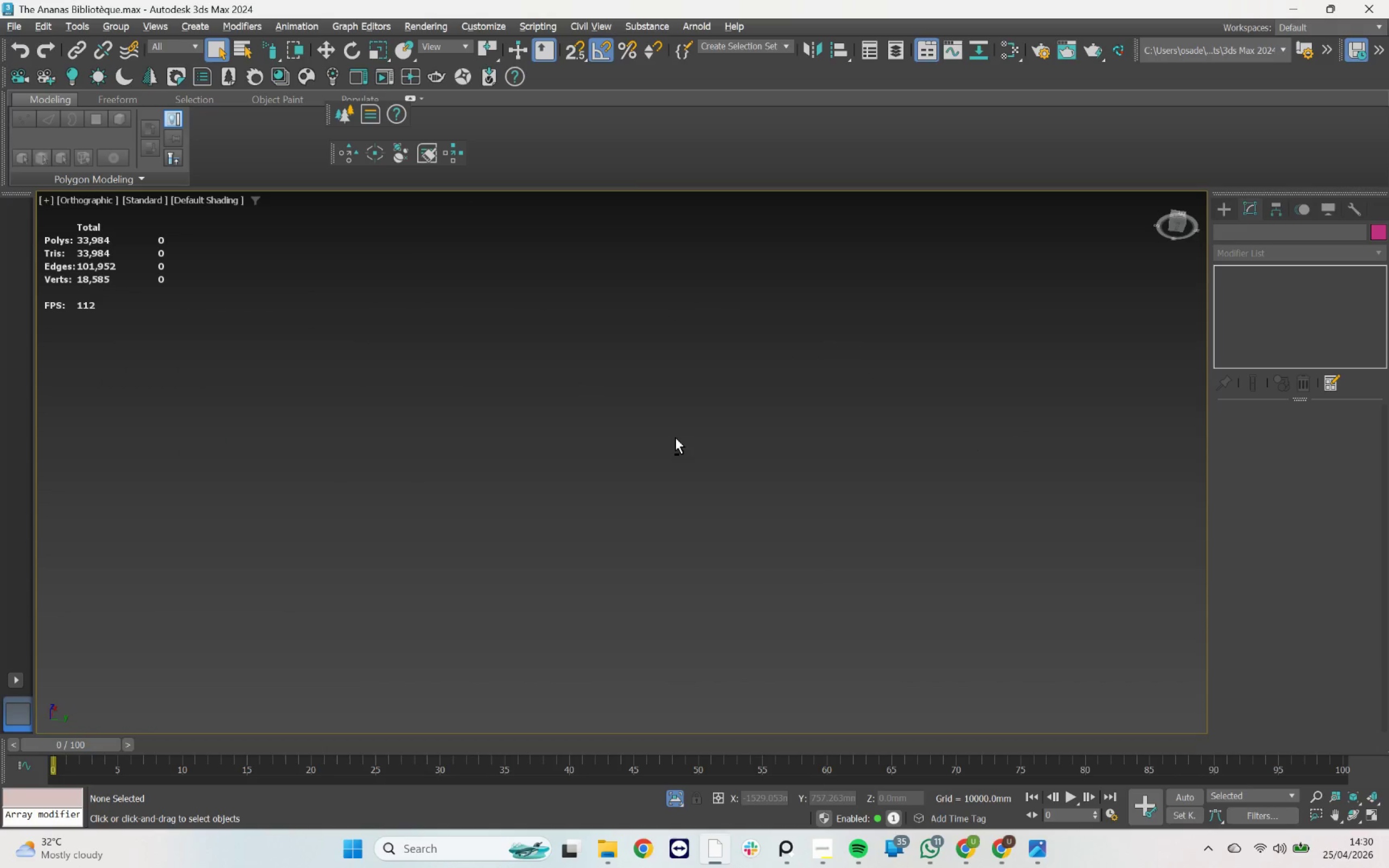 
scroll: coordinate [691, 457], scroll_direction: down, amount: 3.0
 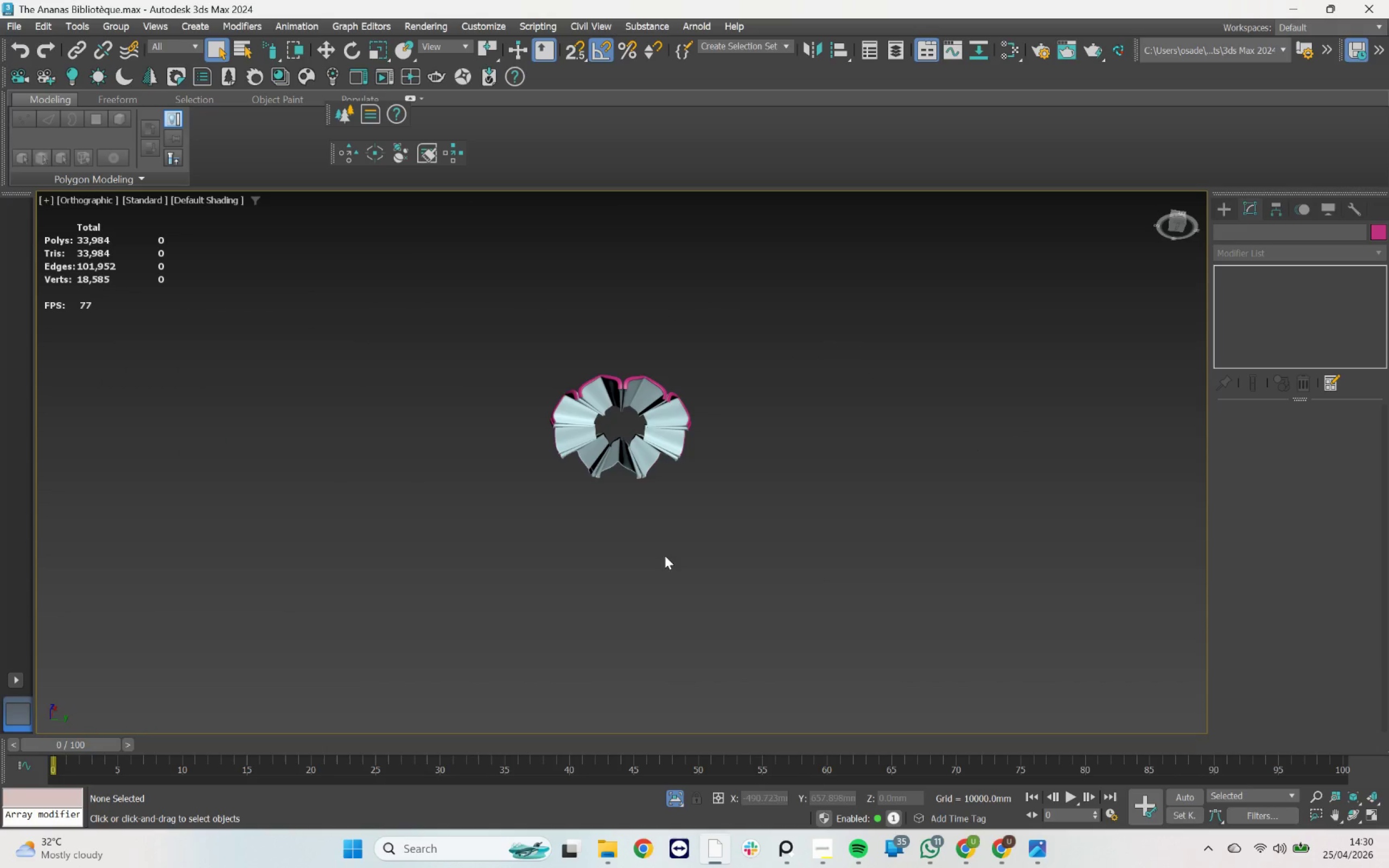 
scroll: coordinate [619, 461], scroll_direction: up, amount: 3.0
 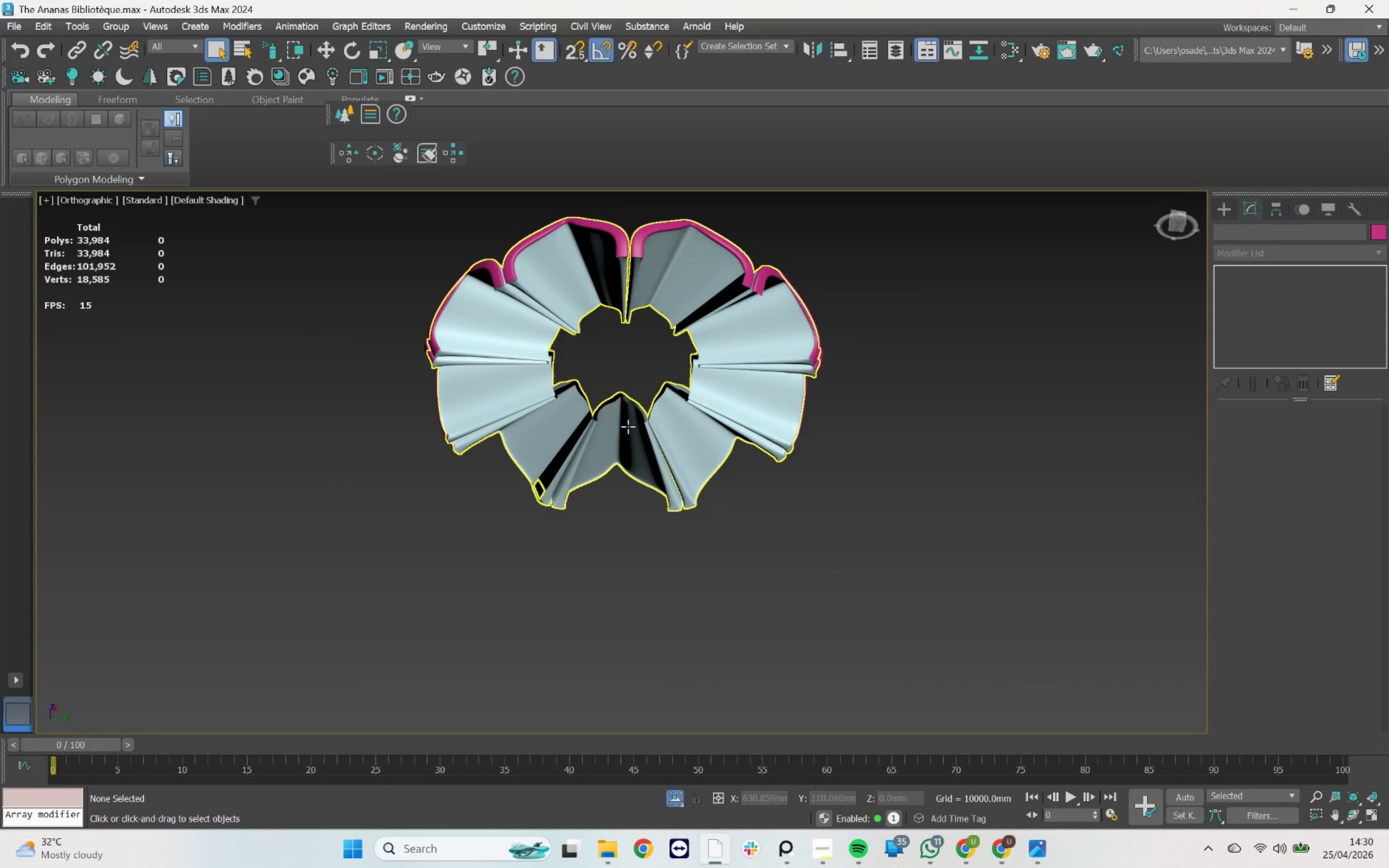 
hold_key(key=AltLeft, duration=2.97)
 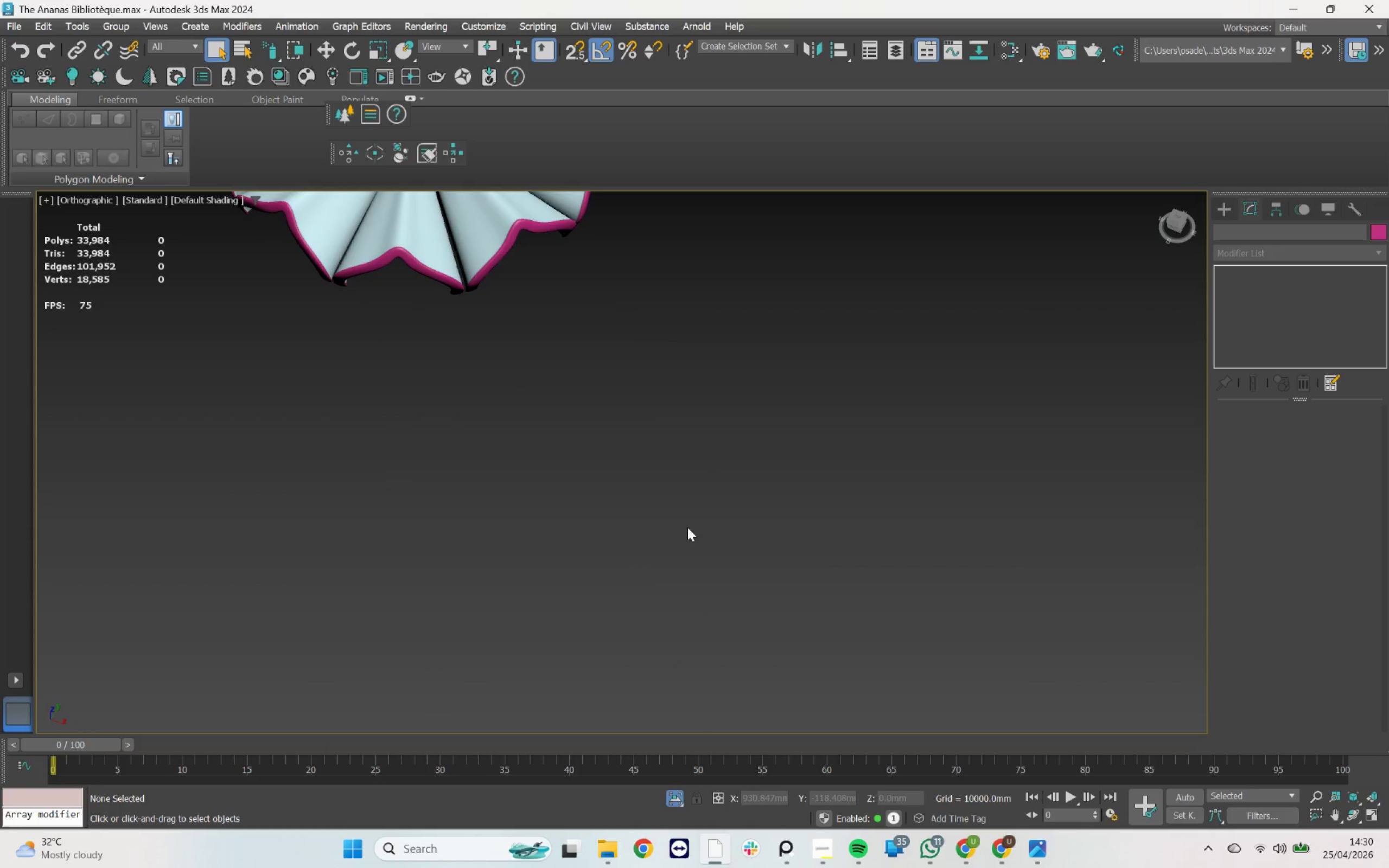 
hold_key(key=AltLeft, duration=1.3)
 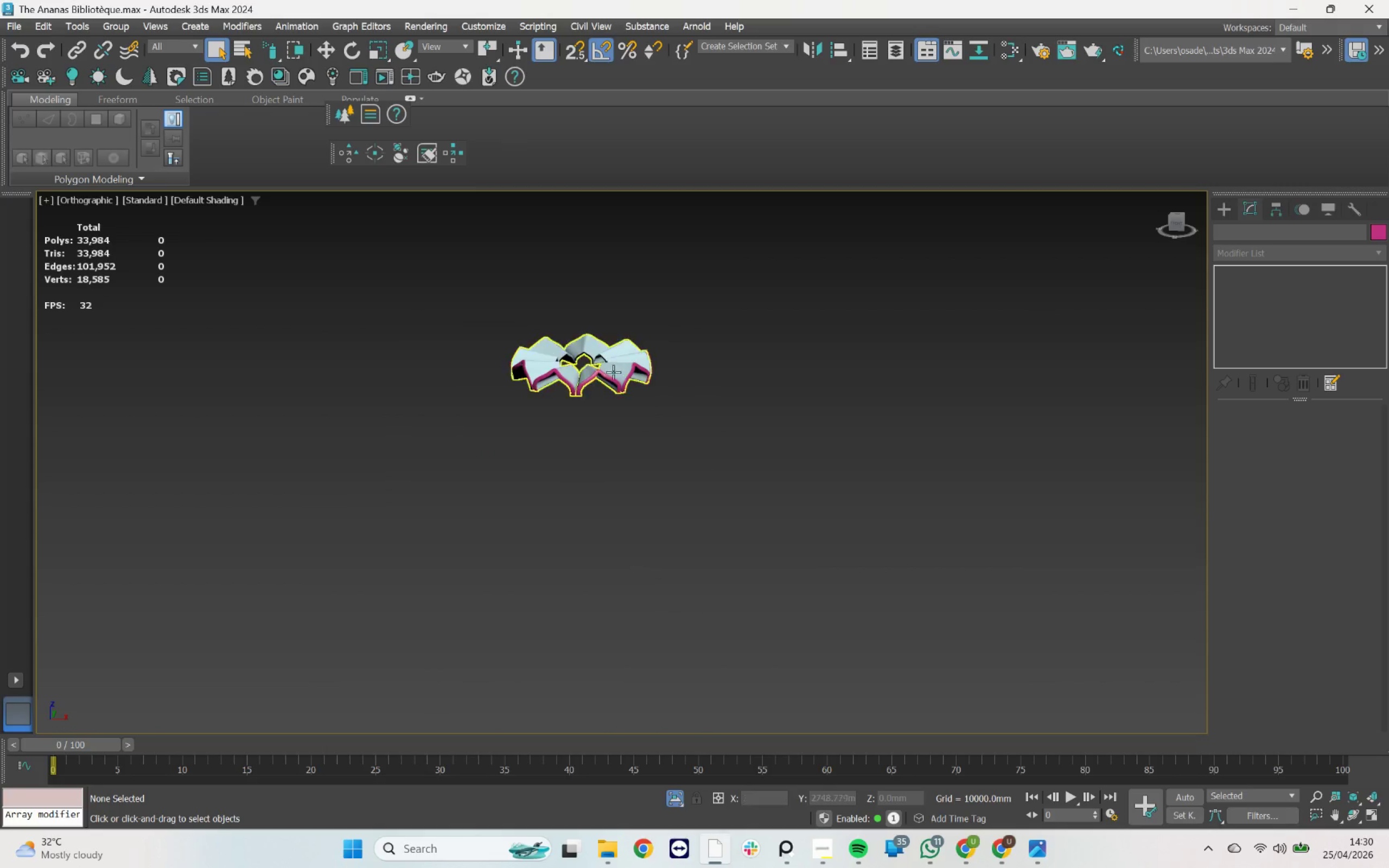 
scroll: coordinate [687, 527], scroll_direction: down, amount: 3.0
 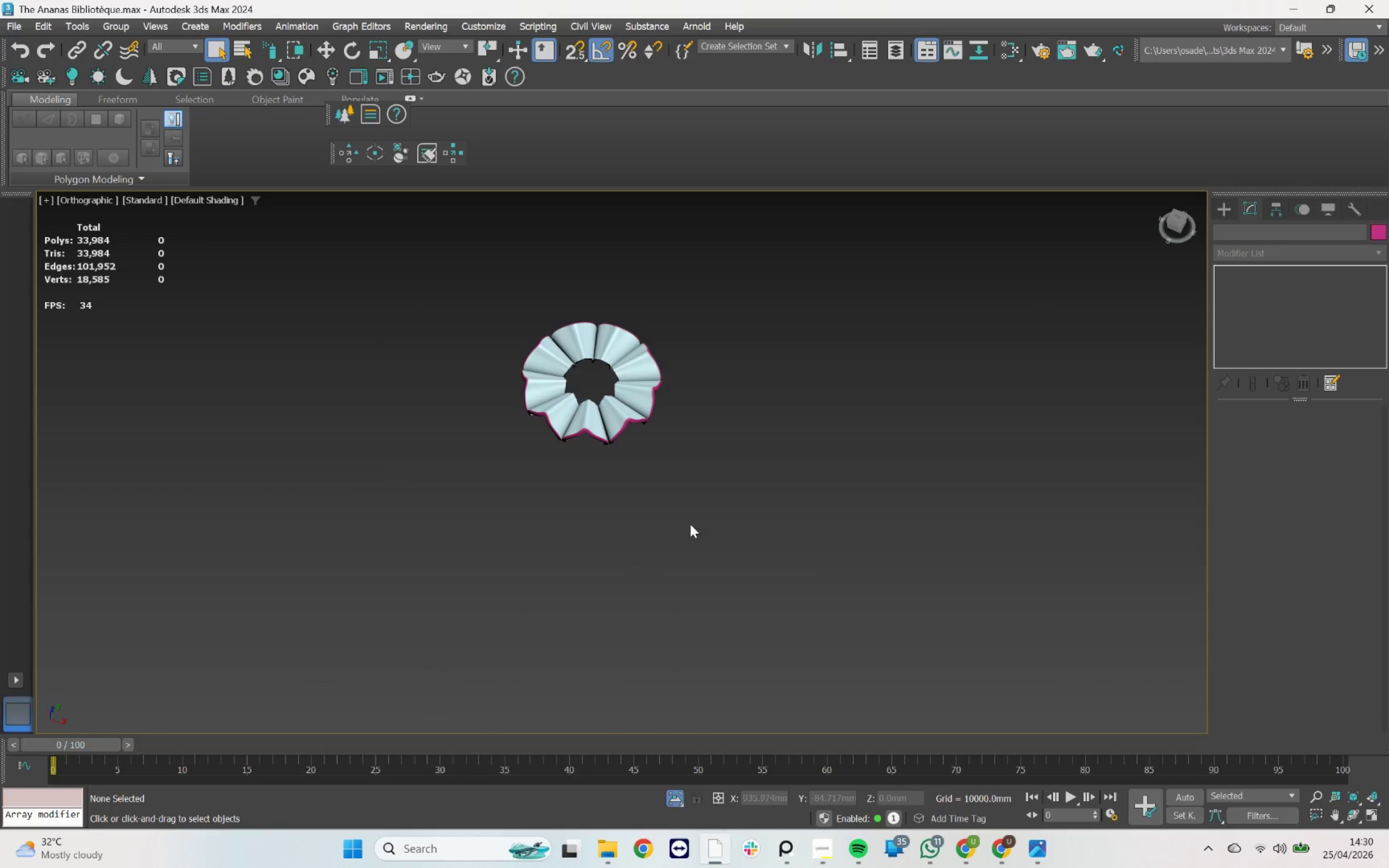 
scroll: coordinate [589, 360], scroll_direction: up, amount: 4.0
 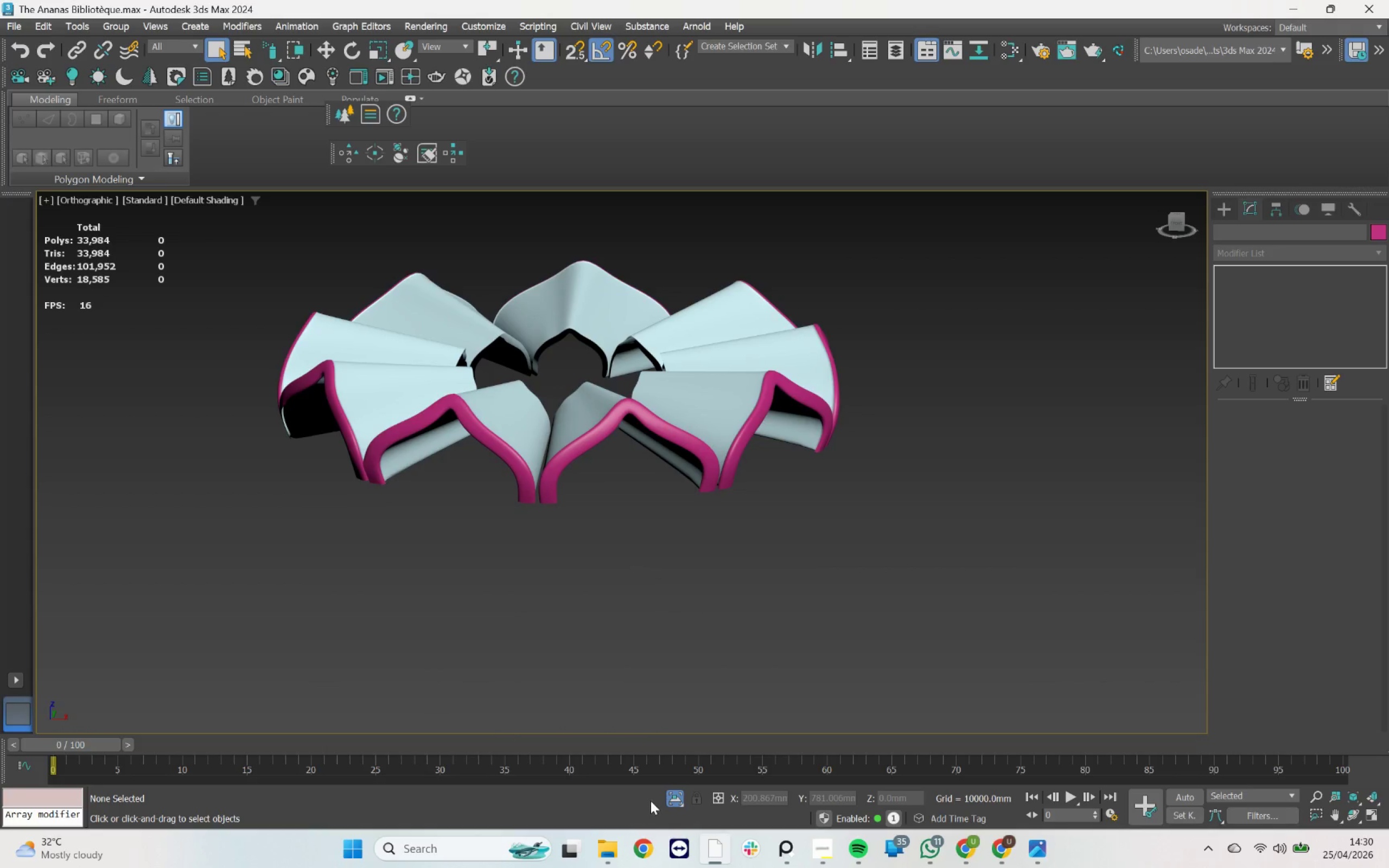 
left_click([675, 795])
 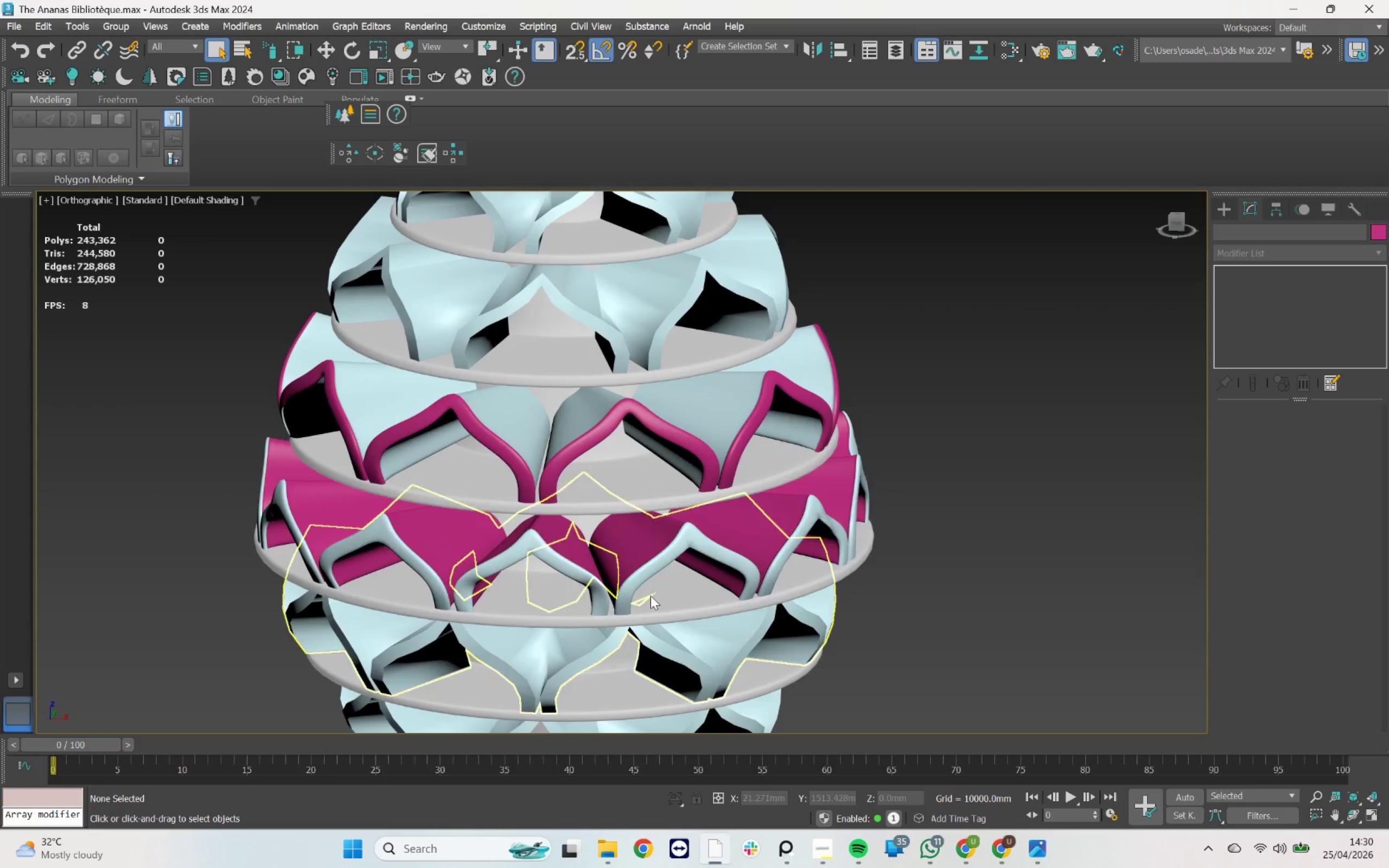 
hold_key(key=AltLeft, duration=1.11)
 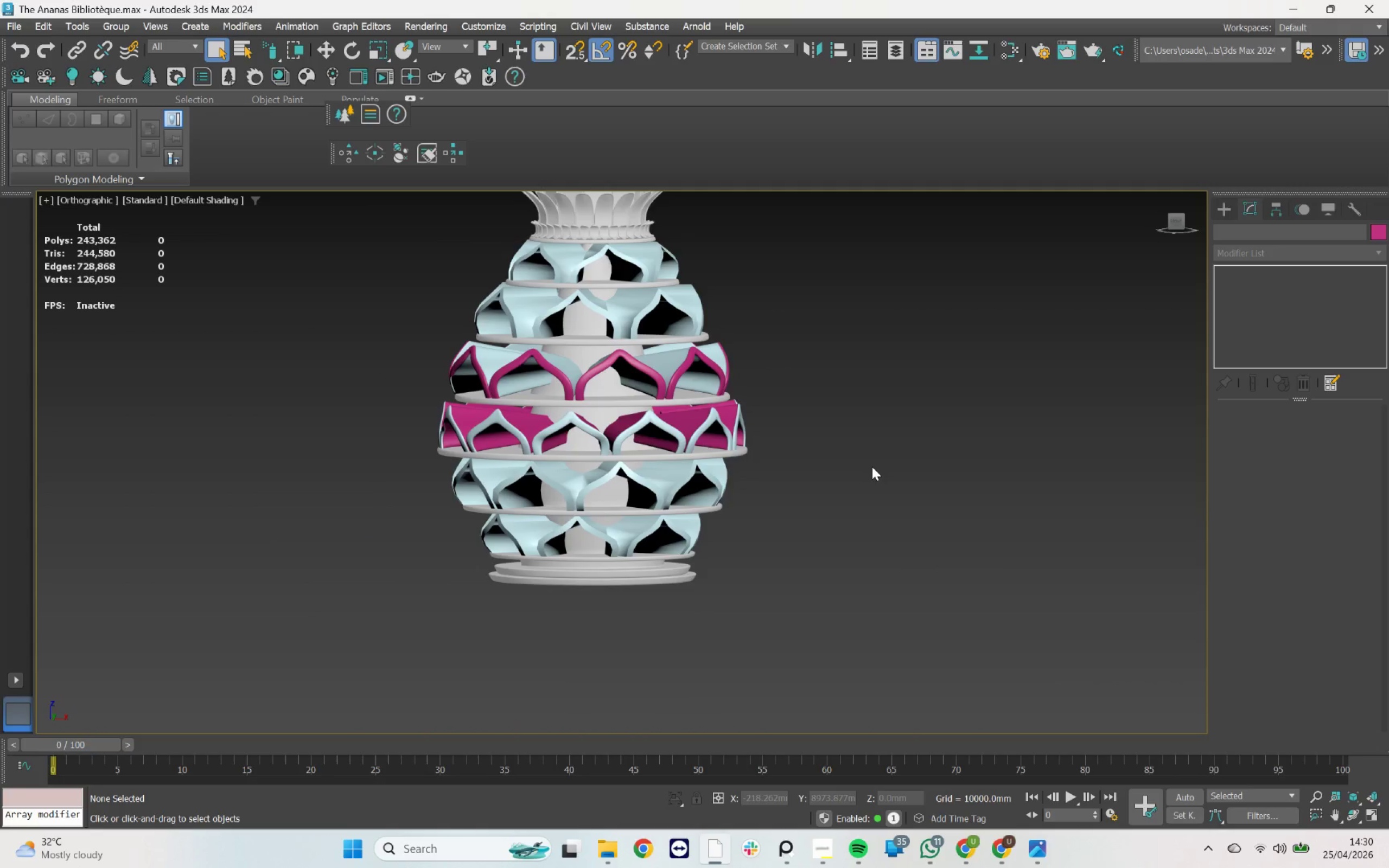 
scroll: coordinate [651, 565], scroll_direction: down, amount: 2.0
 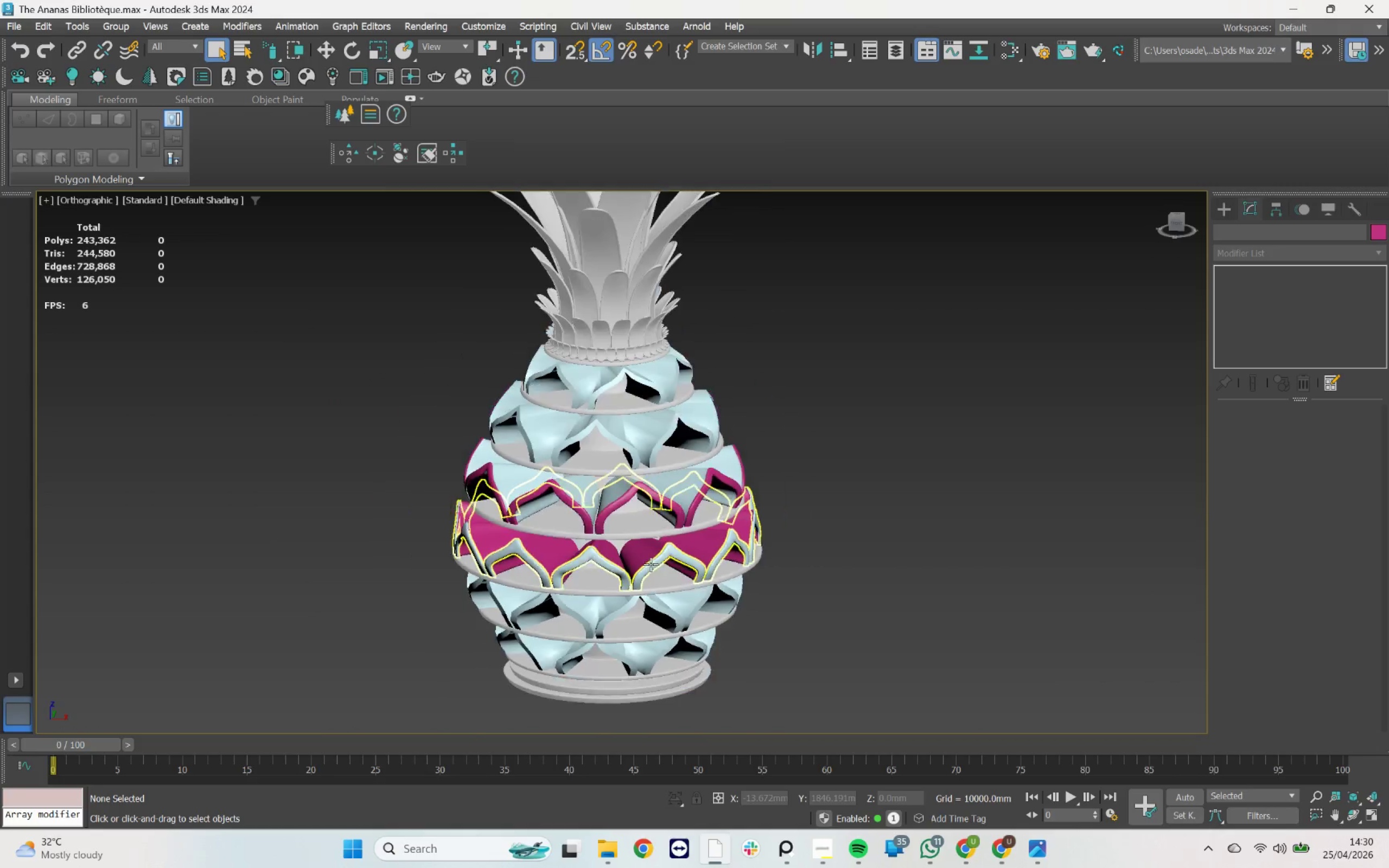 
hold_key(key=AltLeft, duration=0.52)
 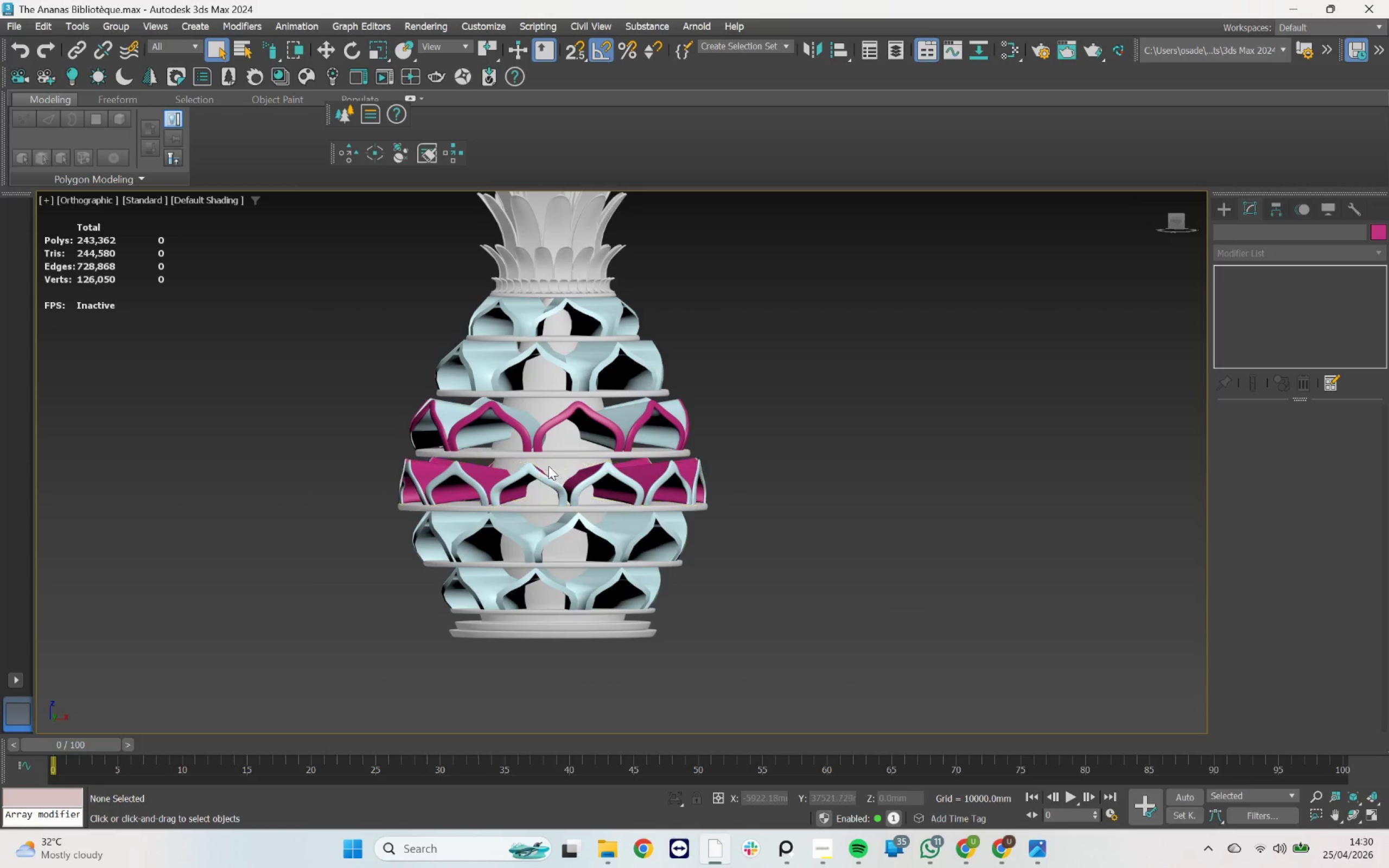 
scroll: coordinate [474, 413], scroll_direction: up, amount: 4.0
 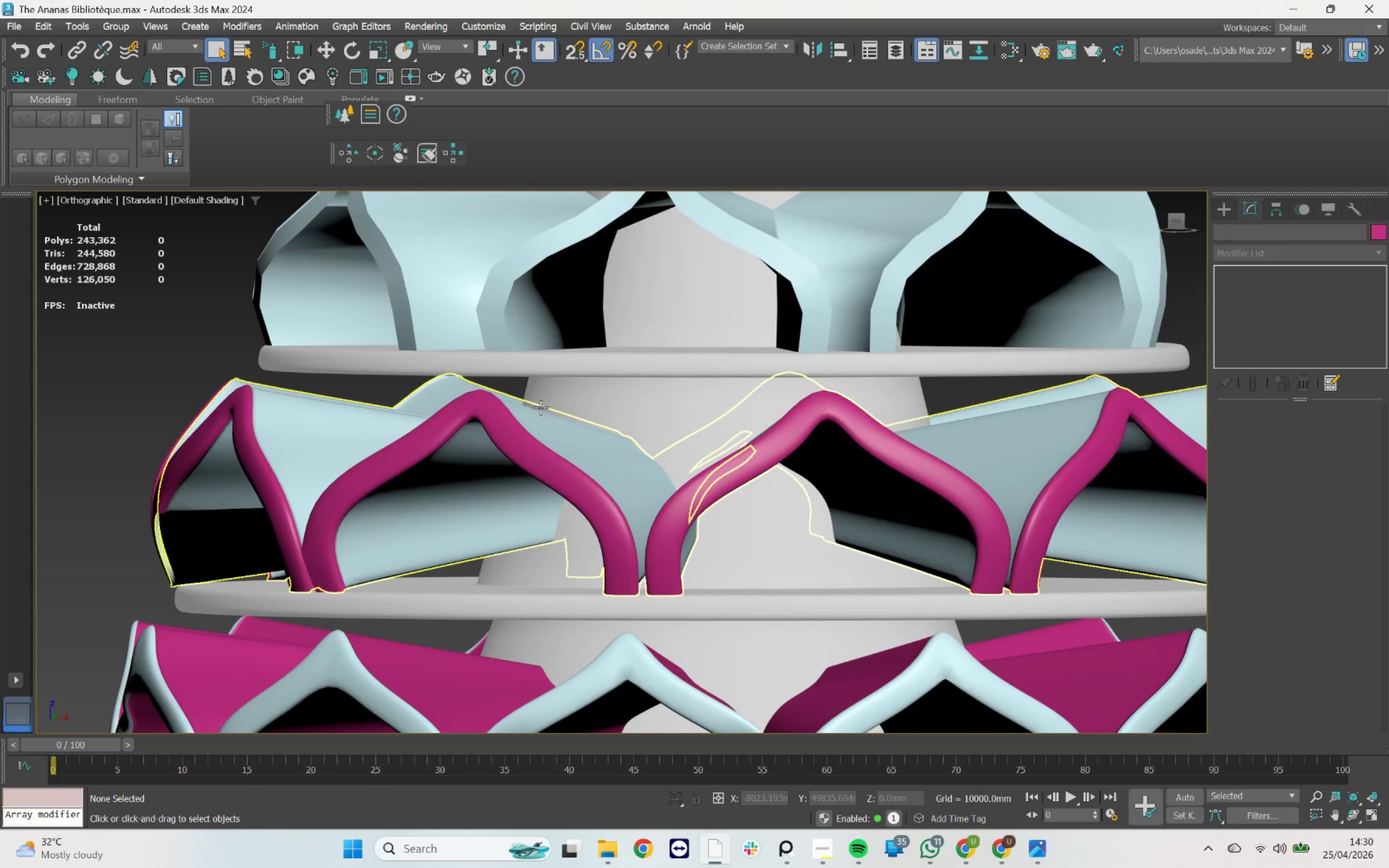 
scroll: coordinate [540, 407], scroll_direction: down, amount: 2.0
 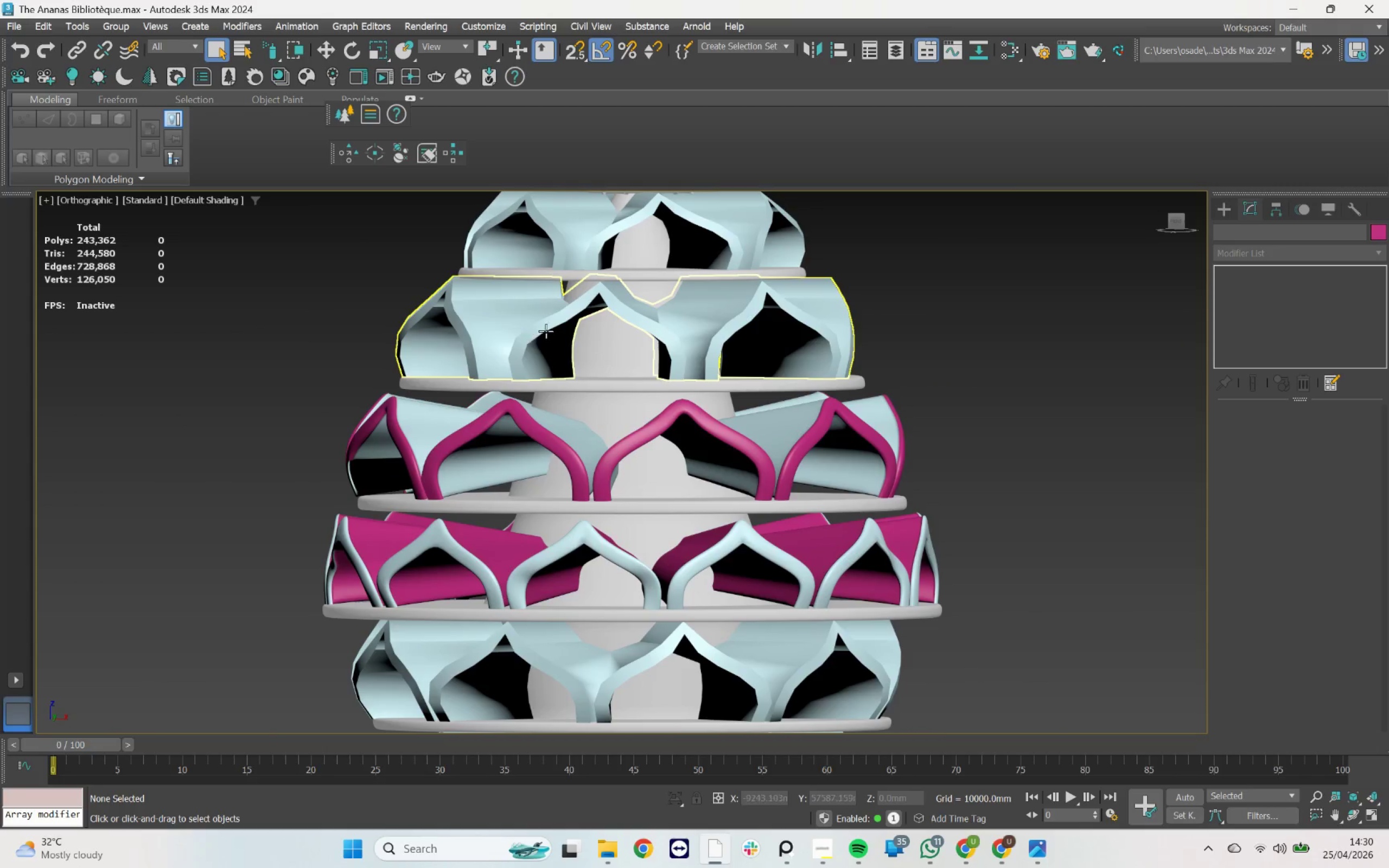 
left_click([547, 330])
 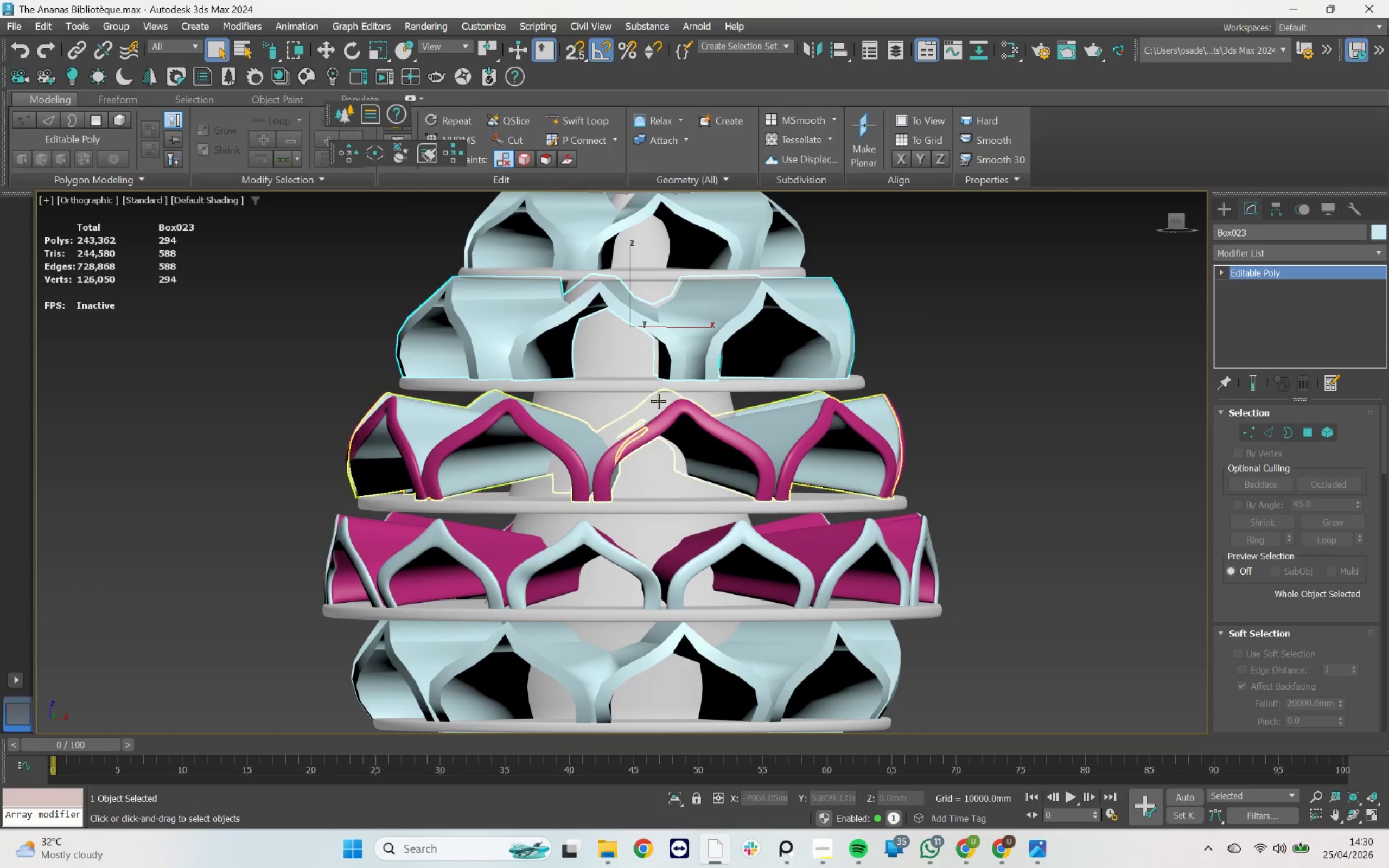 
scroll: coordinate [635, 381], scroll_direction: down, amount: 1.0
 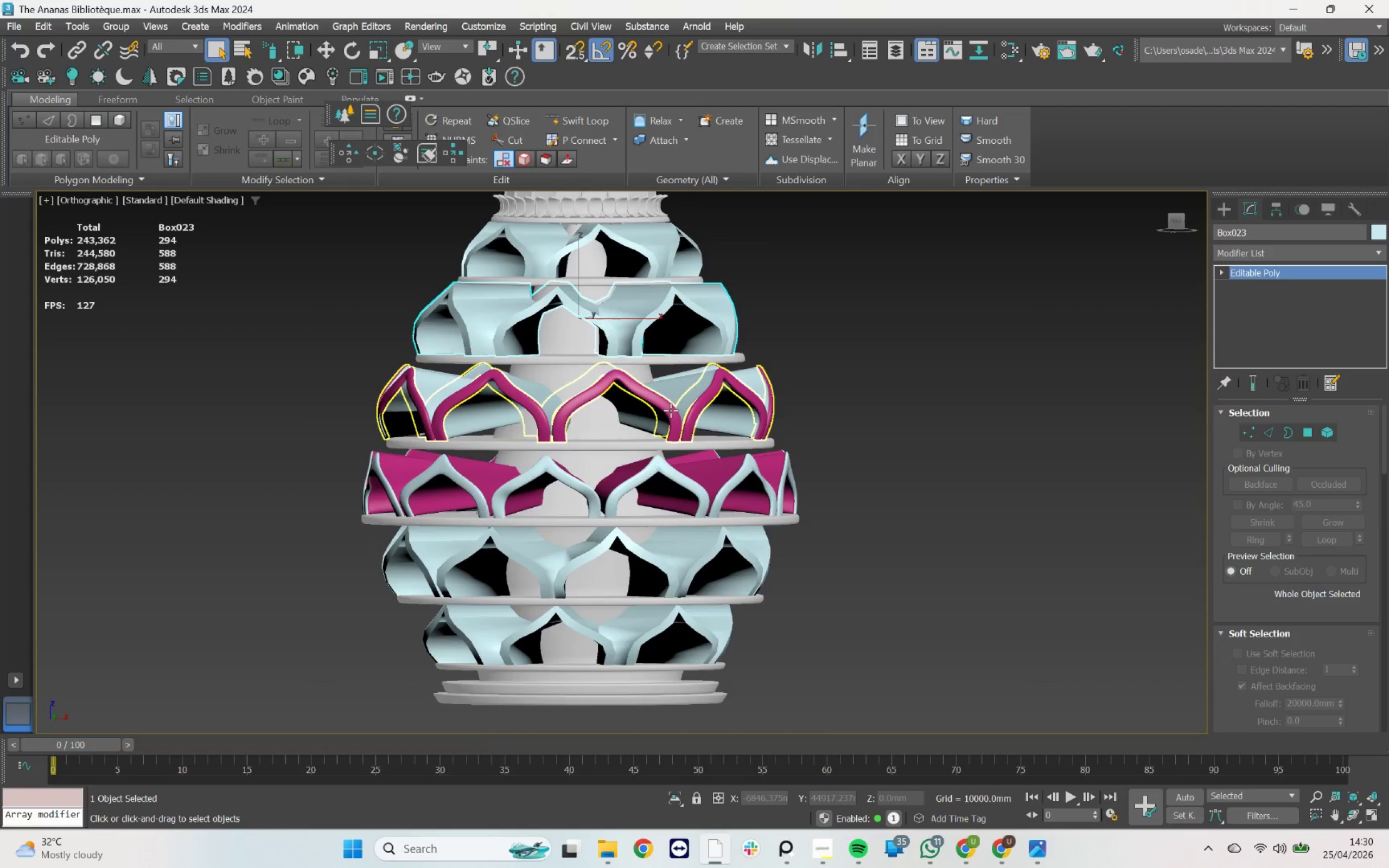 
hold_key(key=AltLeft, duration=3.27)
 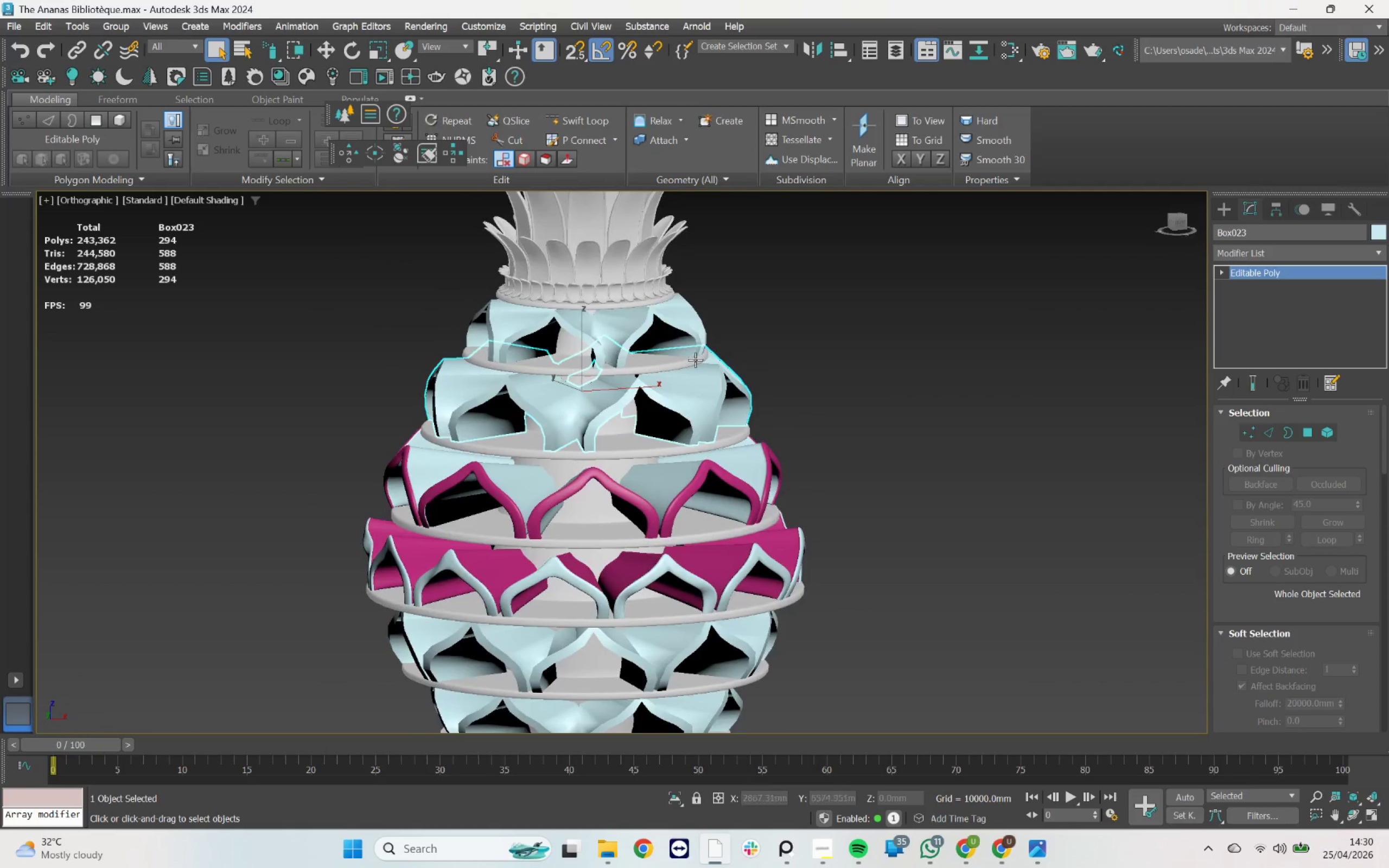 
hold_key(key=ControlLeft, duration=0.48)
 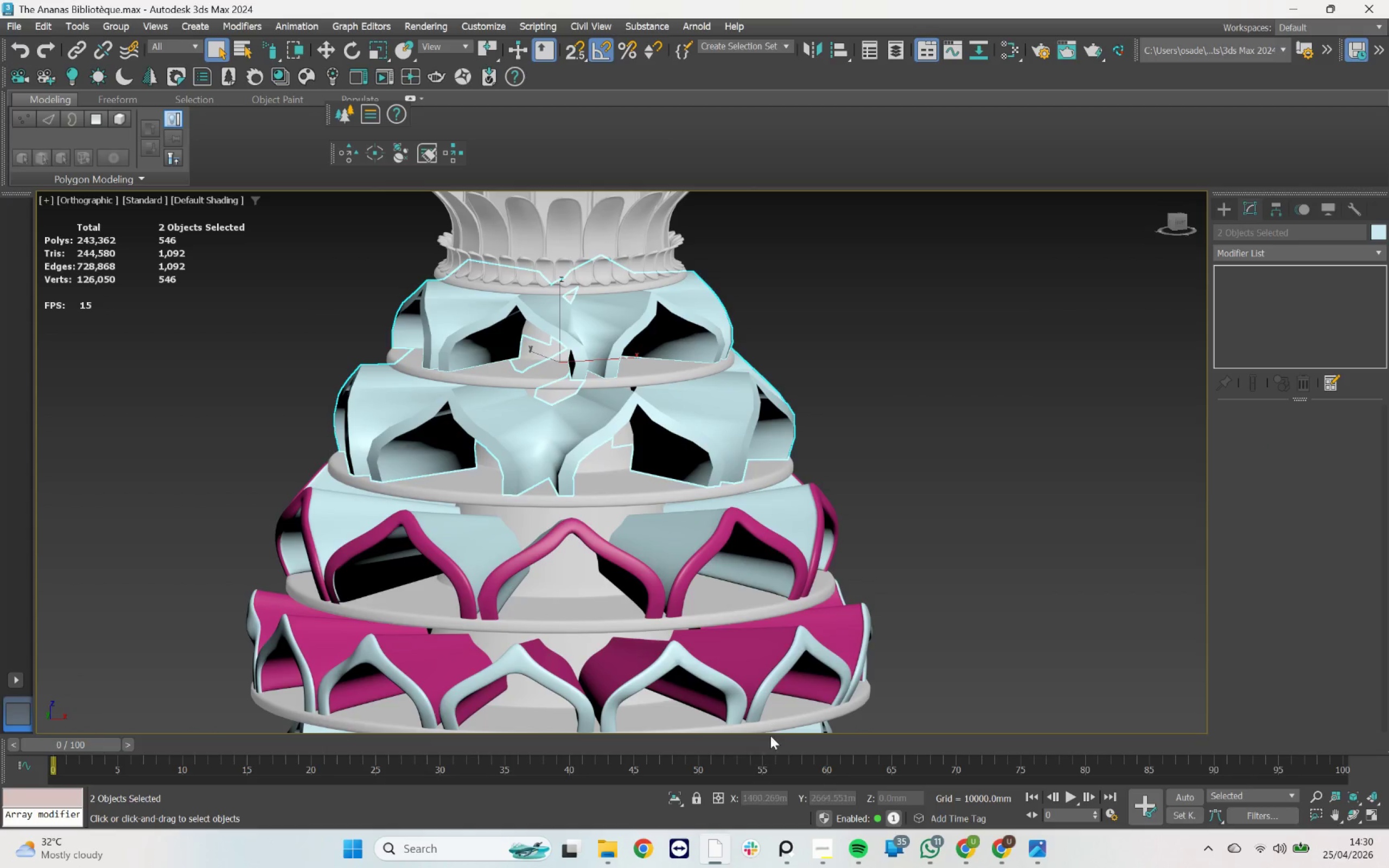 
scroll: coordinate [645, 344], scroll_direction: up, amount: 1.0
 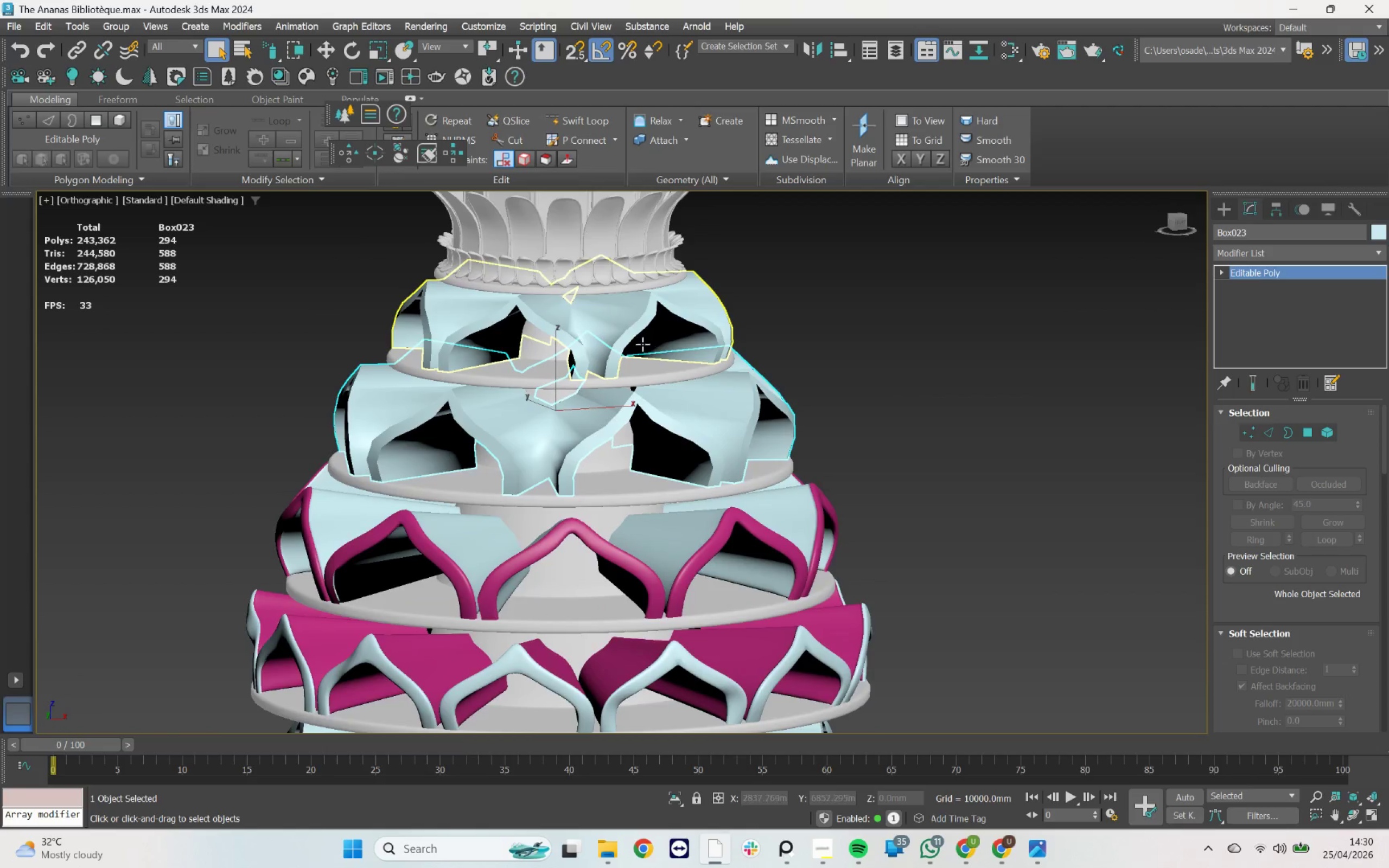 
left_click([642, 334])
 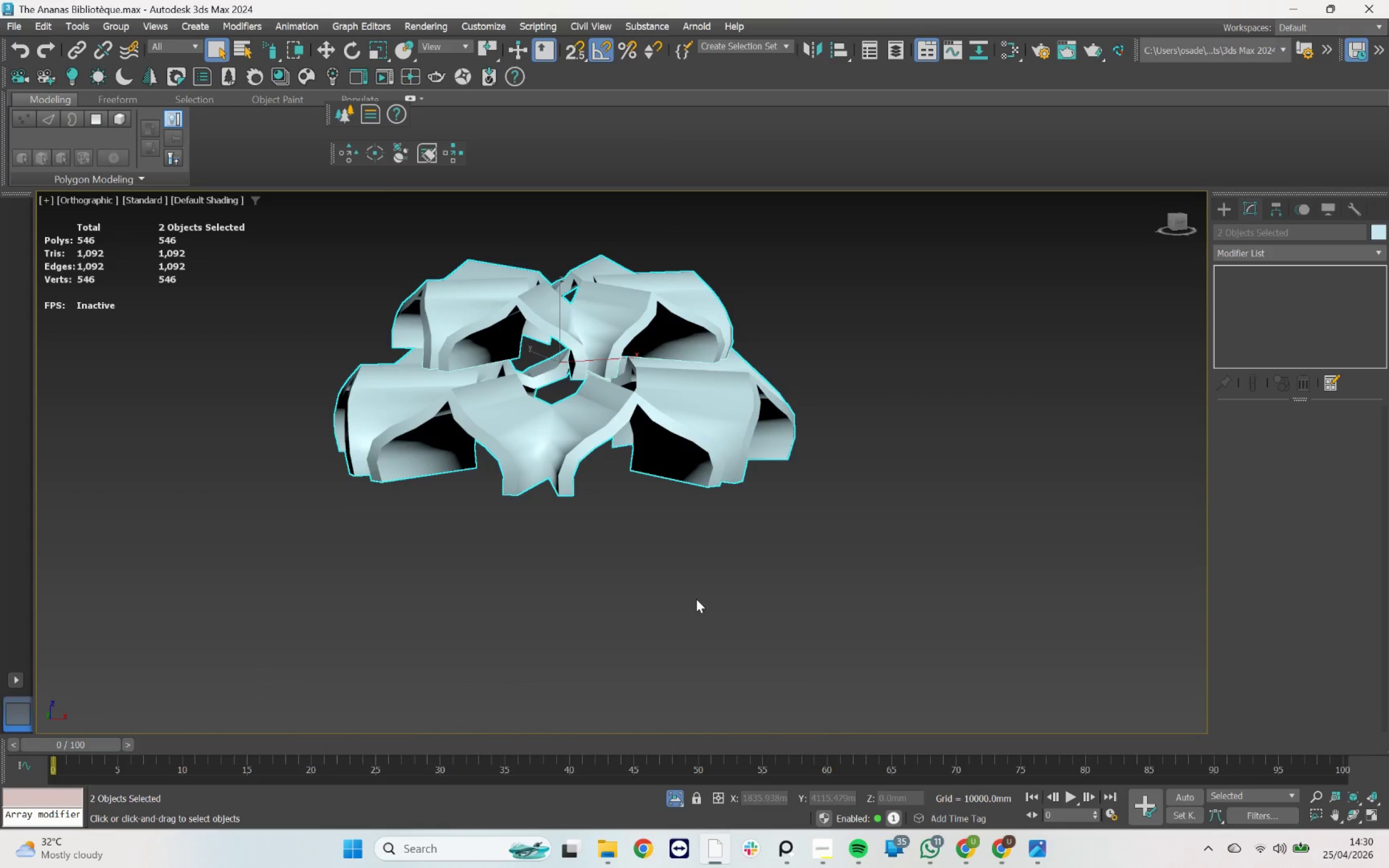 
key(Control+ControlLeft)
 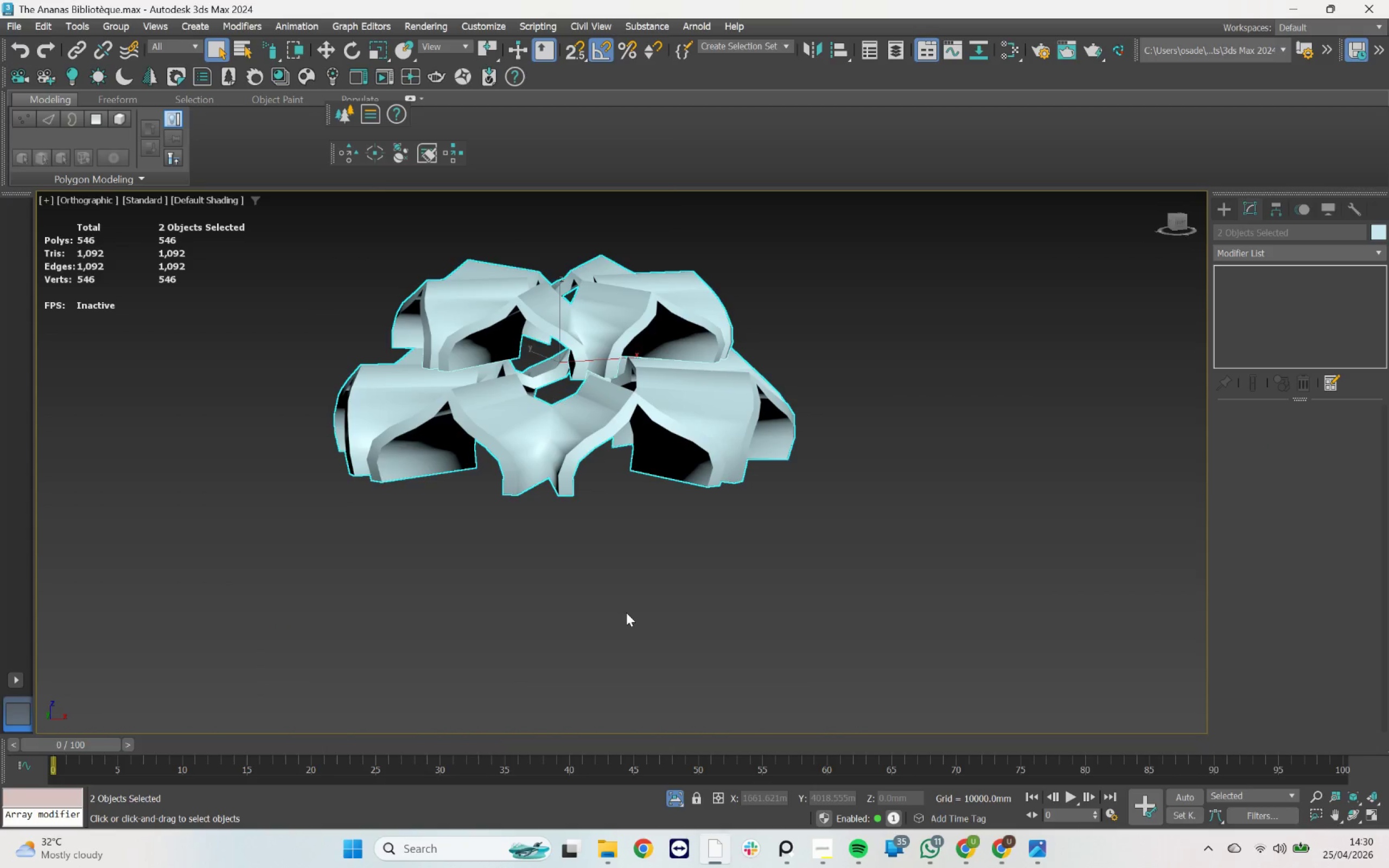 
key(Control+Z)
 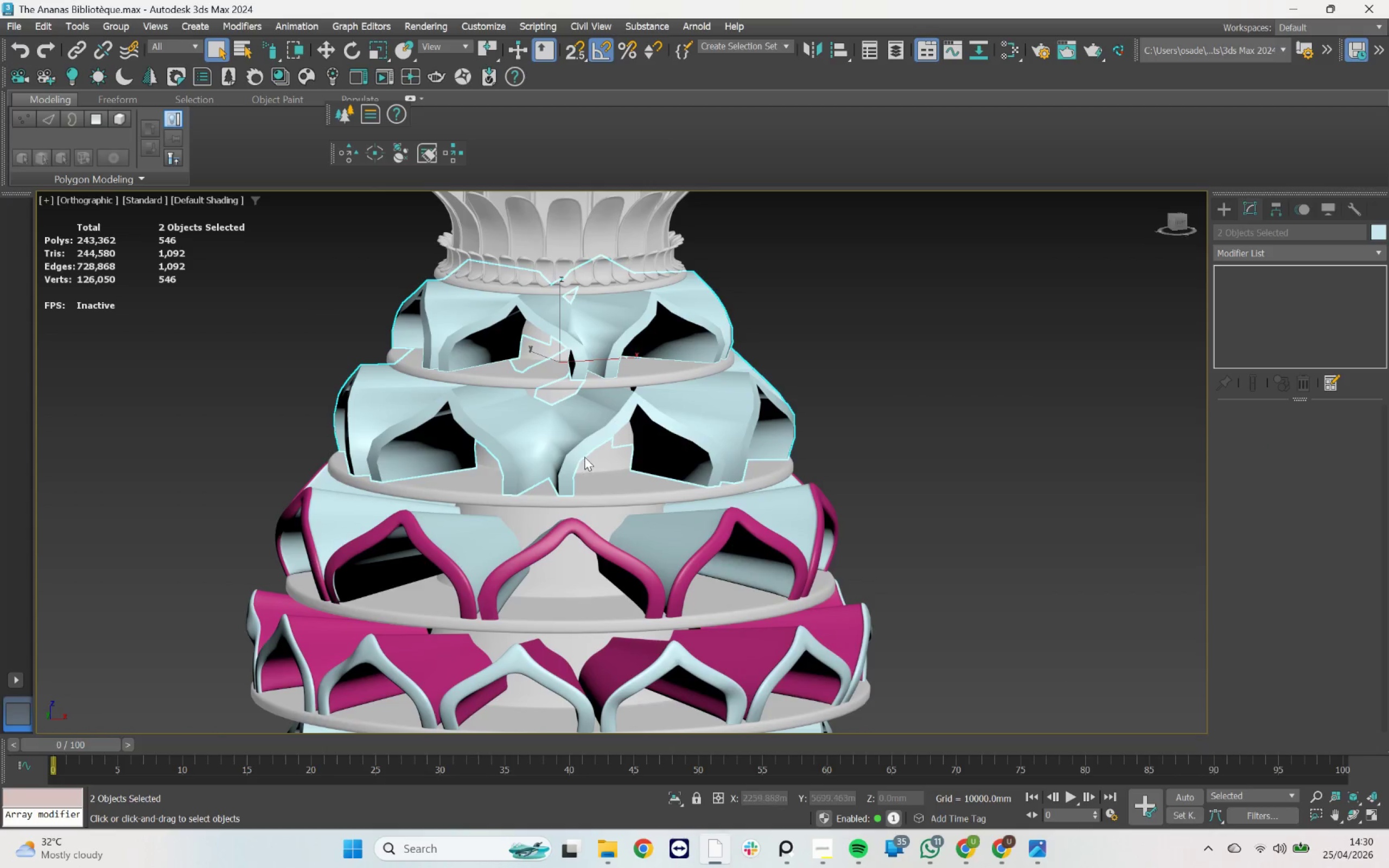 
left_click([581, 449])
 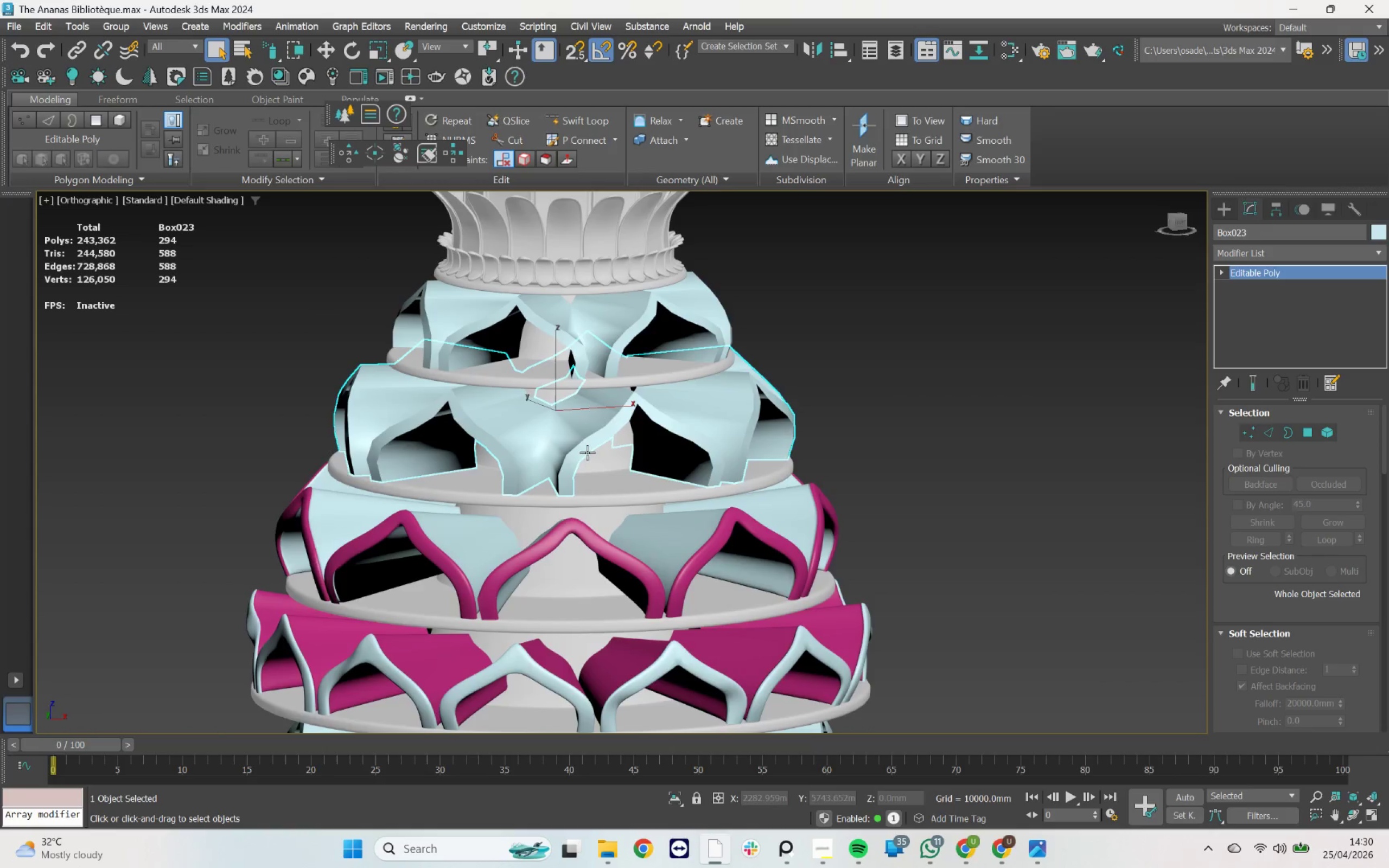 
scroll: coordinate [587, 453], scroll_direction: down, amount: 2.0
 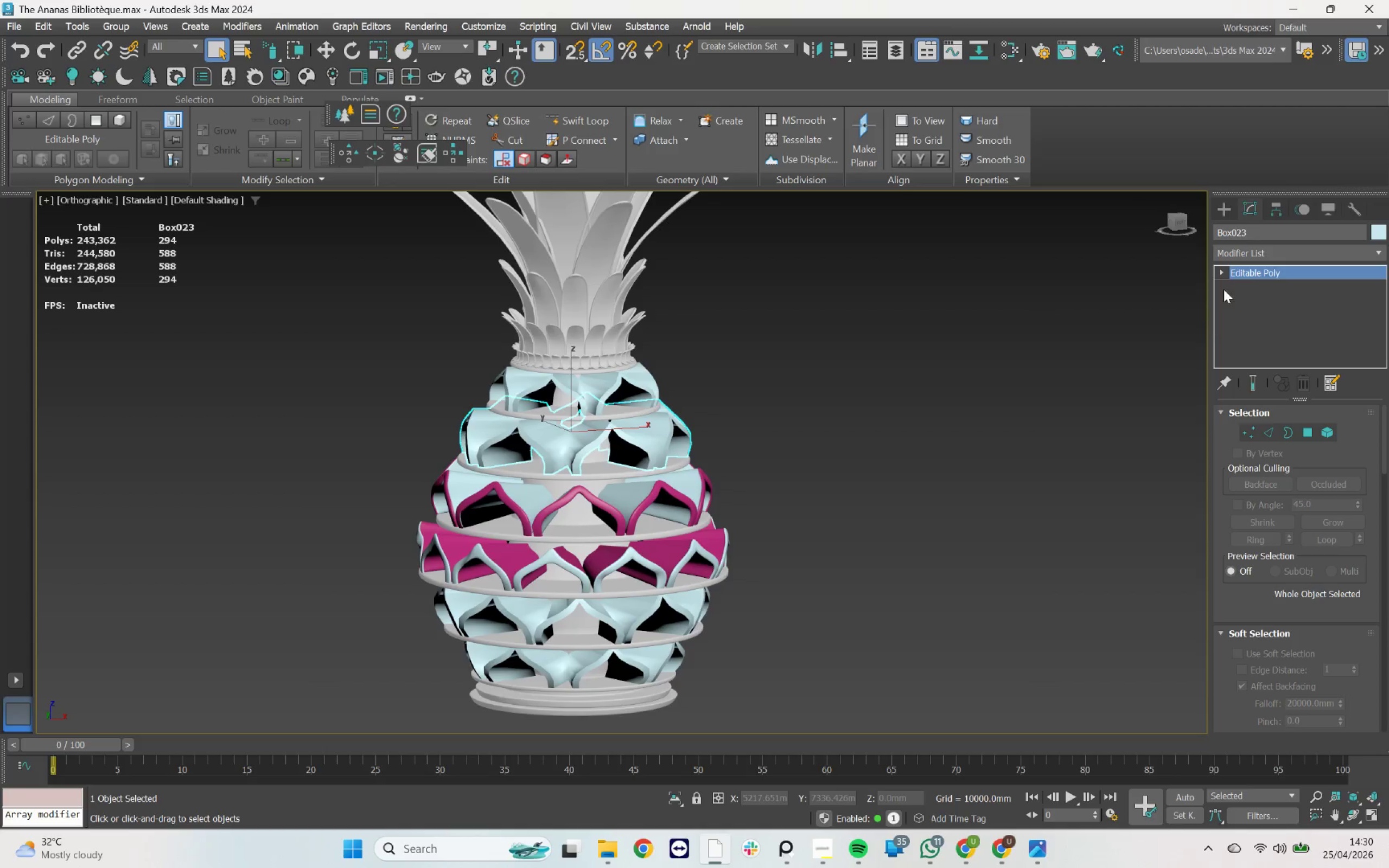 
left_click([1248, 251])
 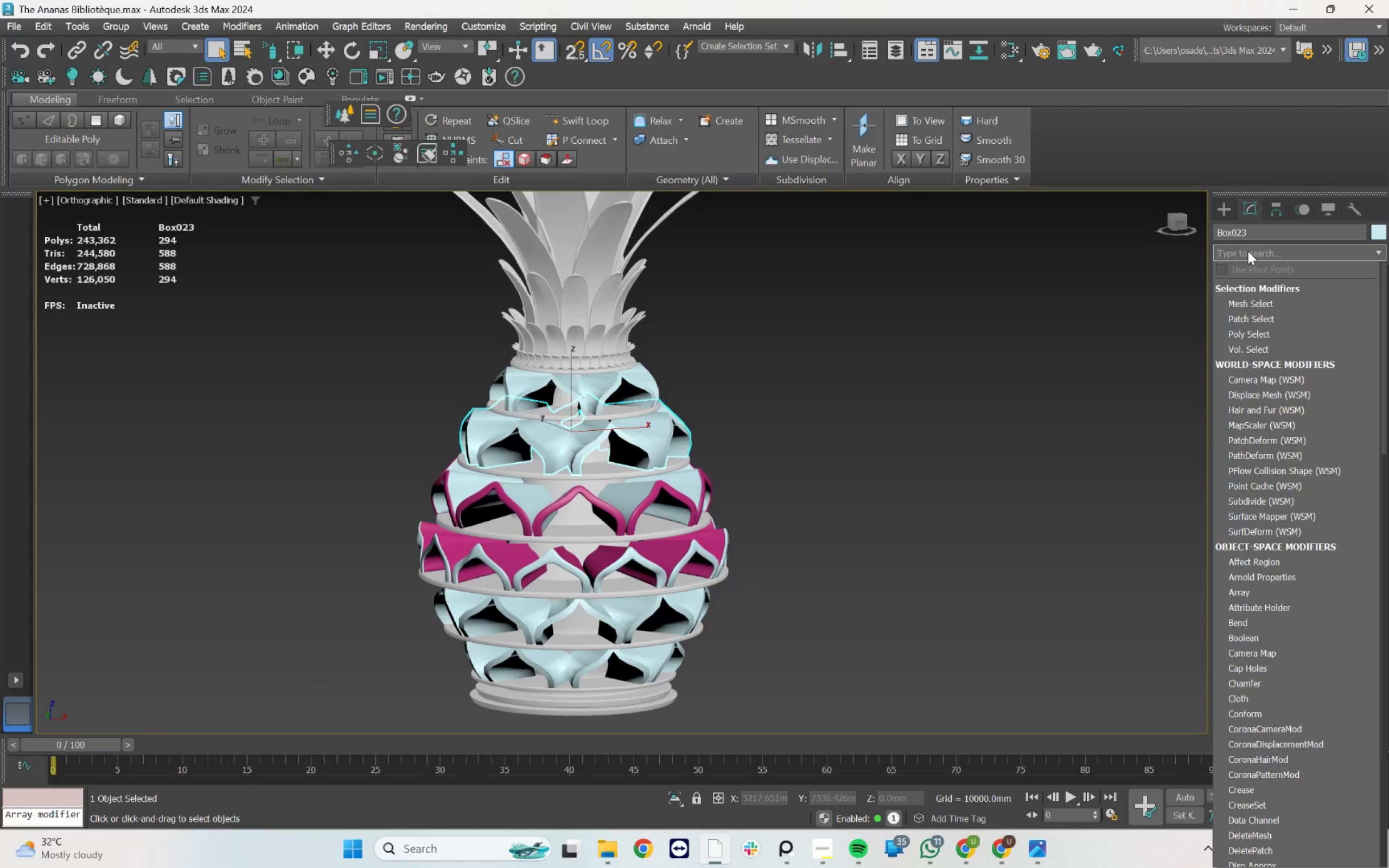 
type(ed)
 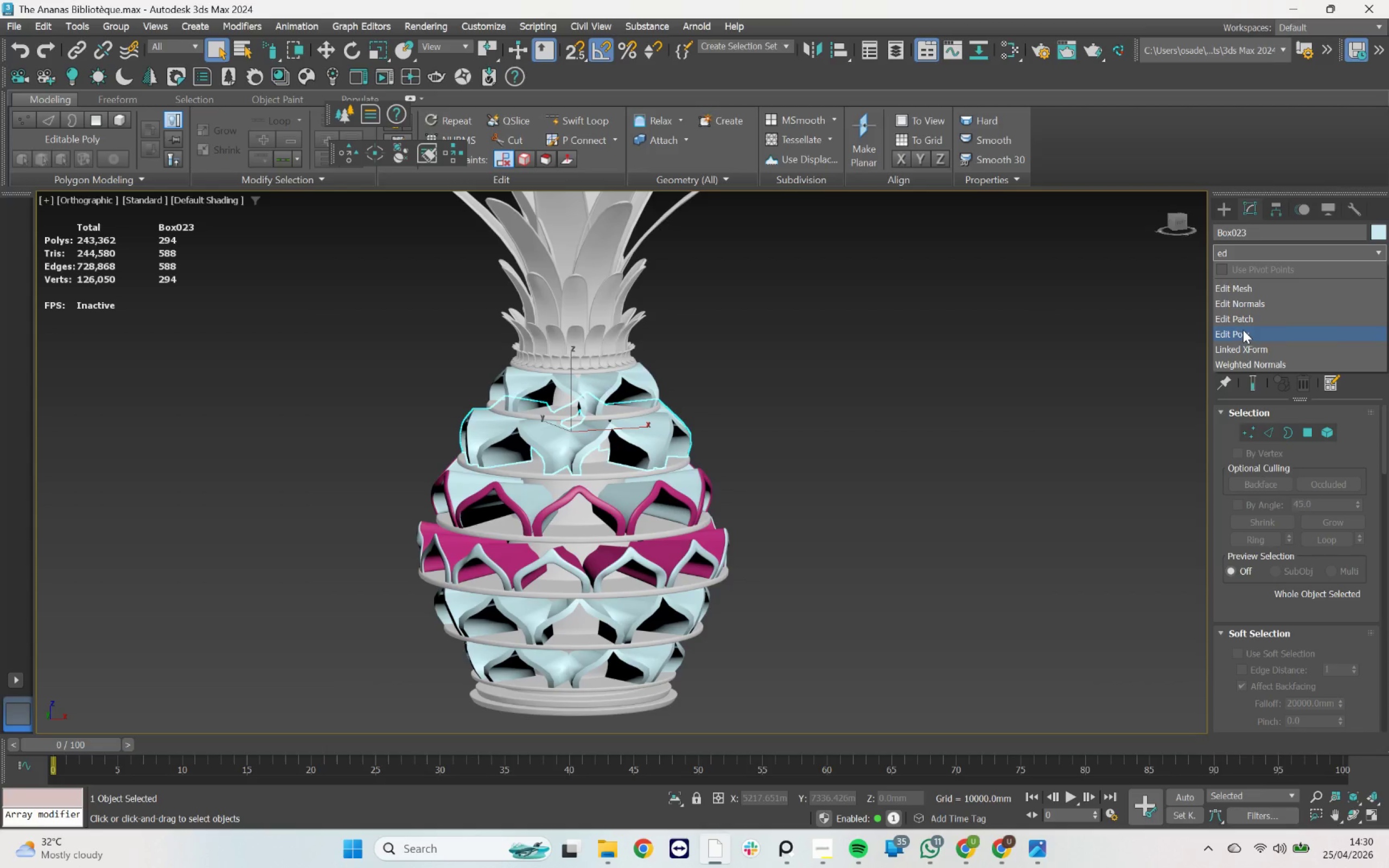 
left_click([1243, 330])
 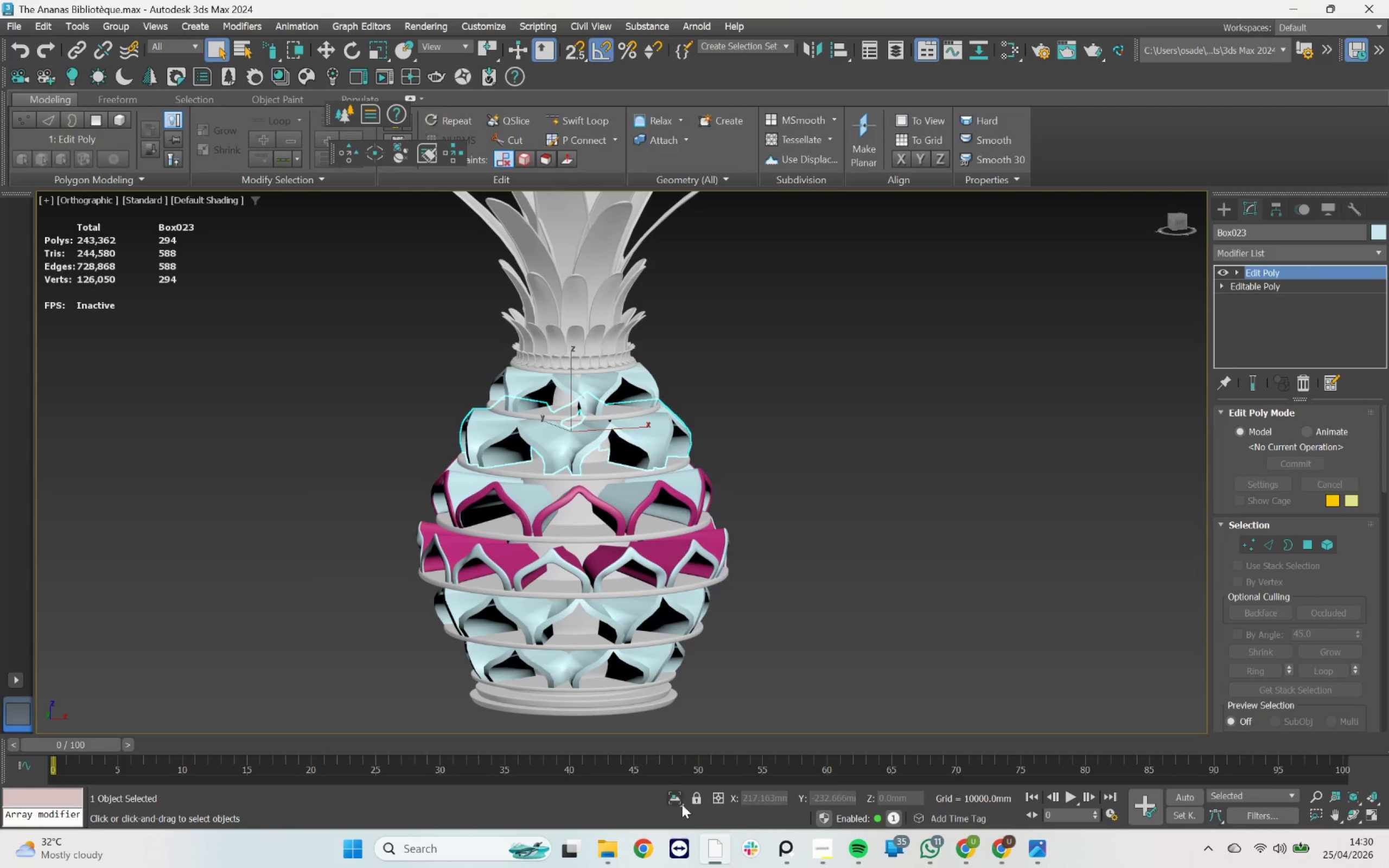 
left_click([677, 796])
 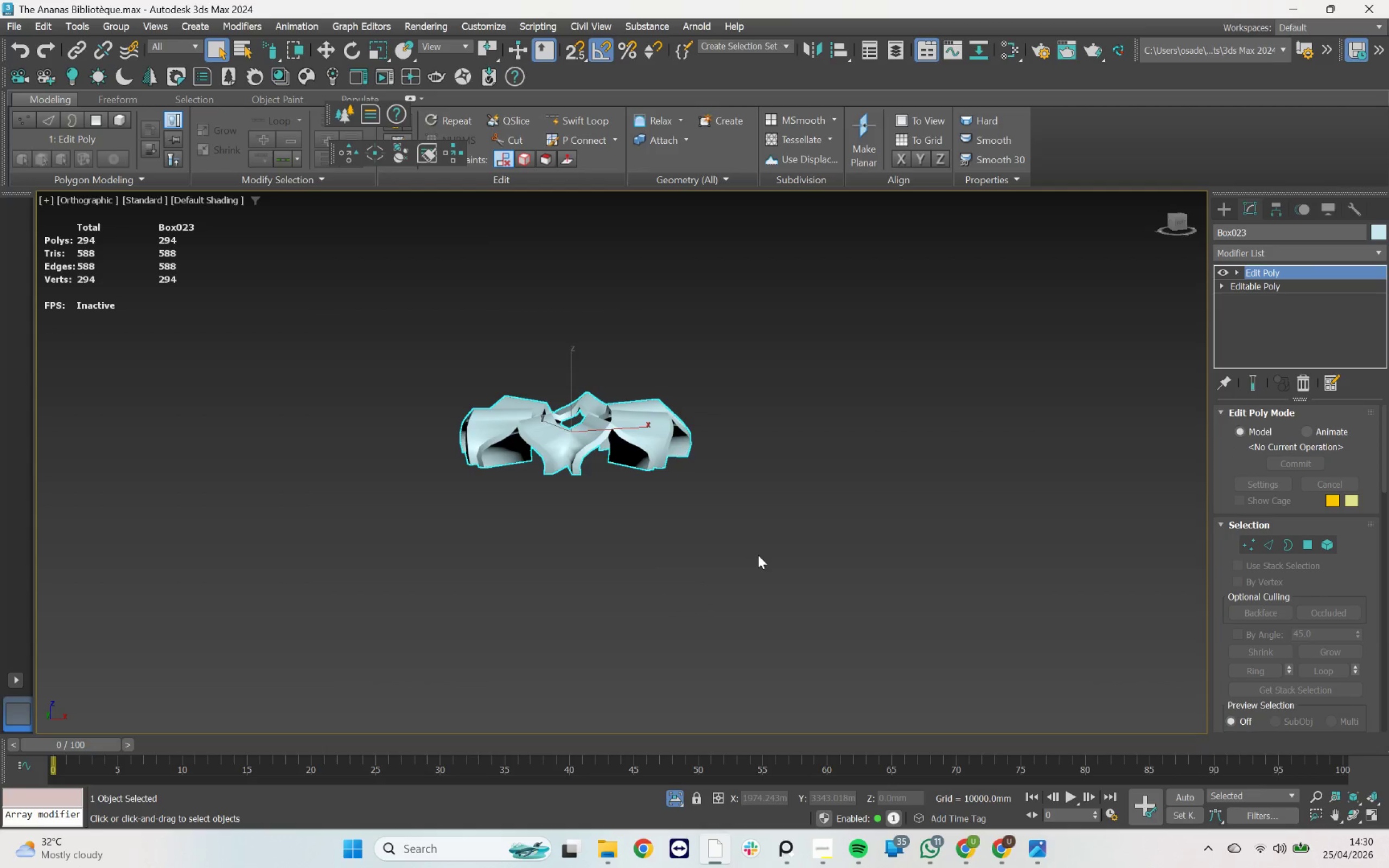 
key(T)
 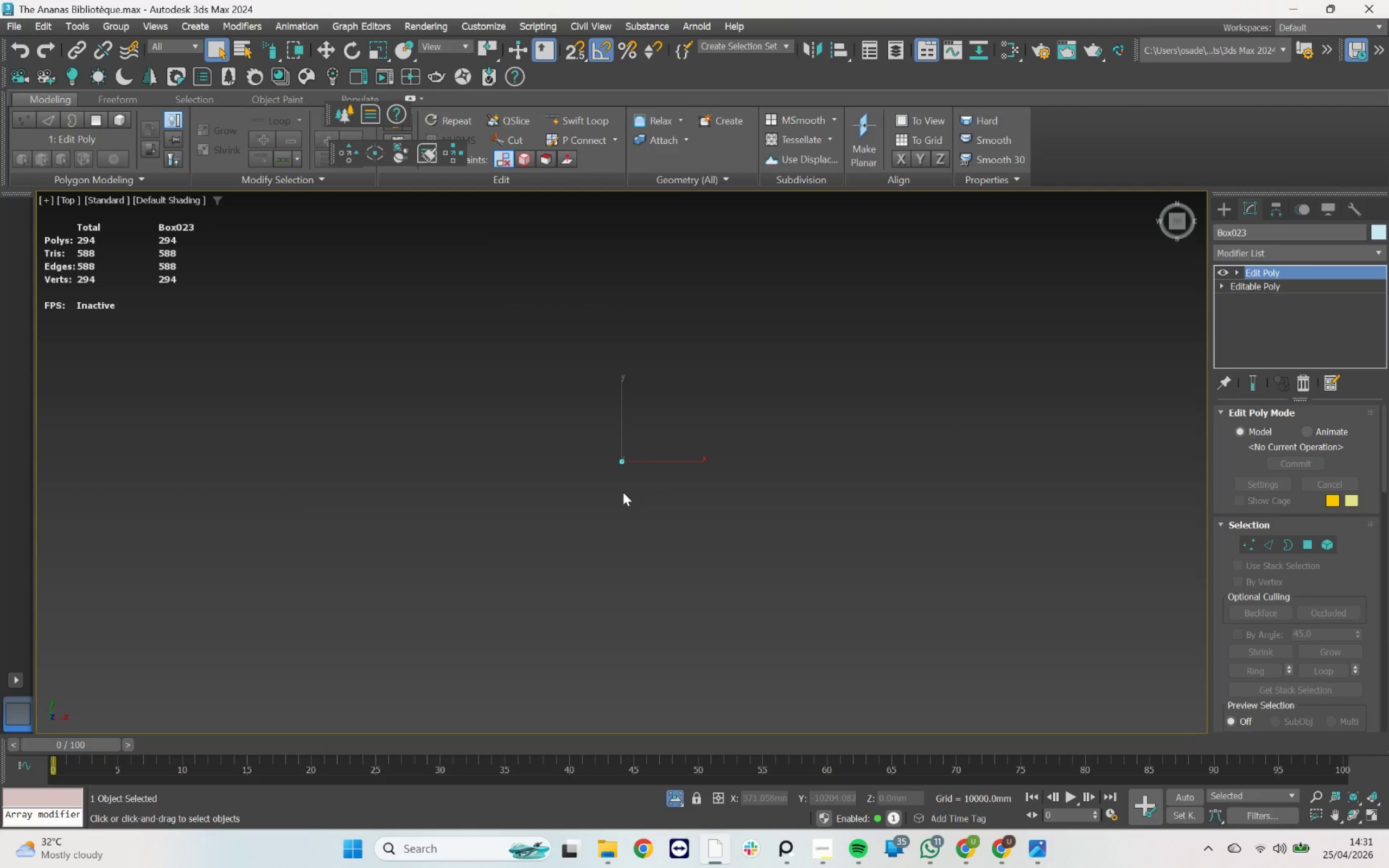 
key(Z)
 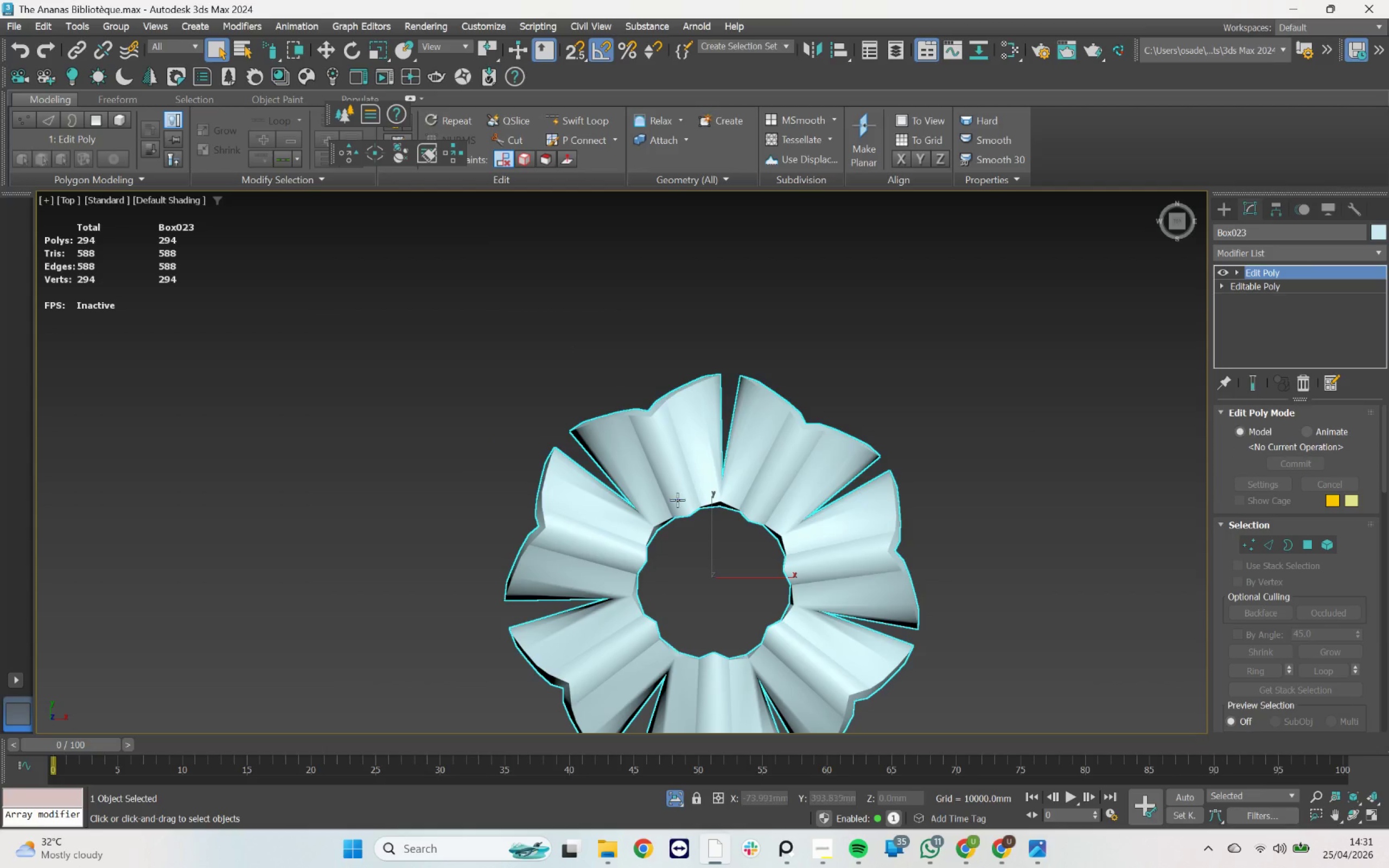 
scroll: coordinate [677, 503], scroll_direction: up, amount: 1.0
 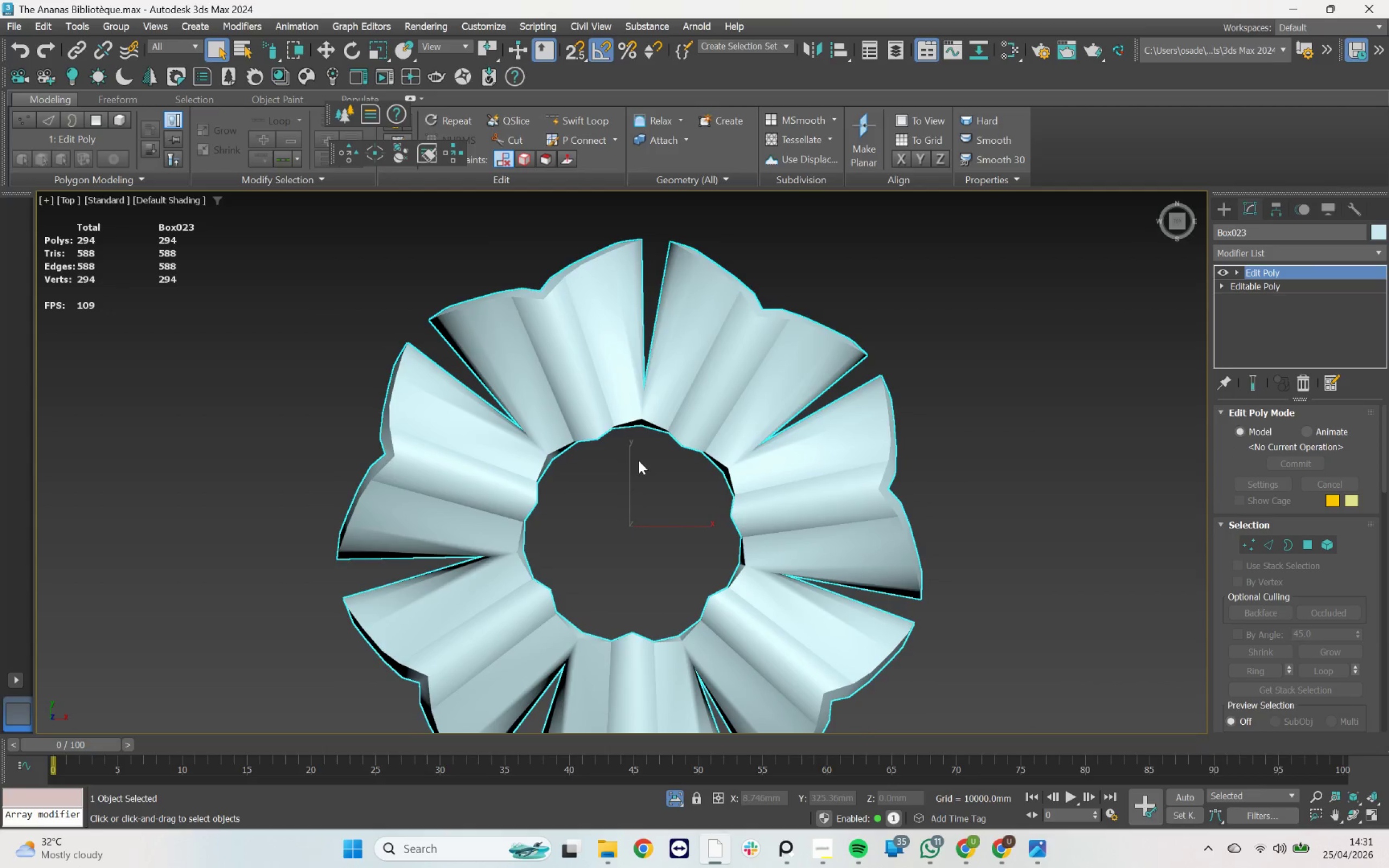 
key(F4)
 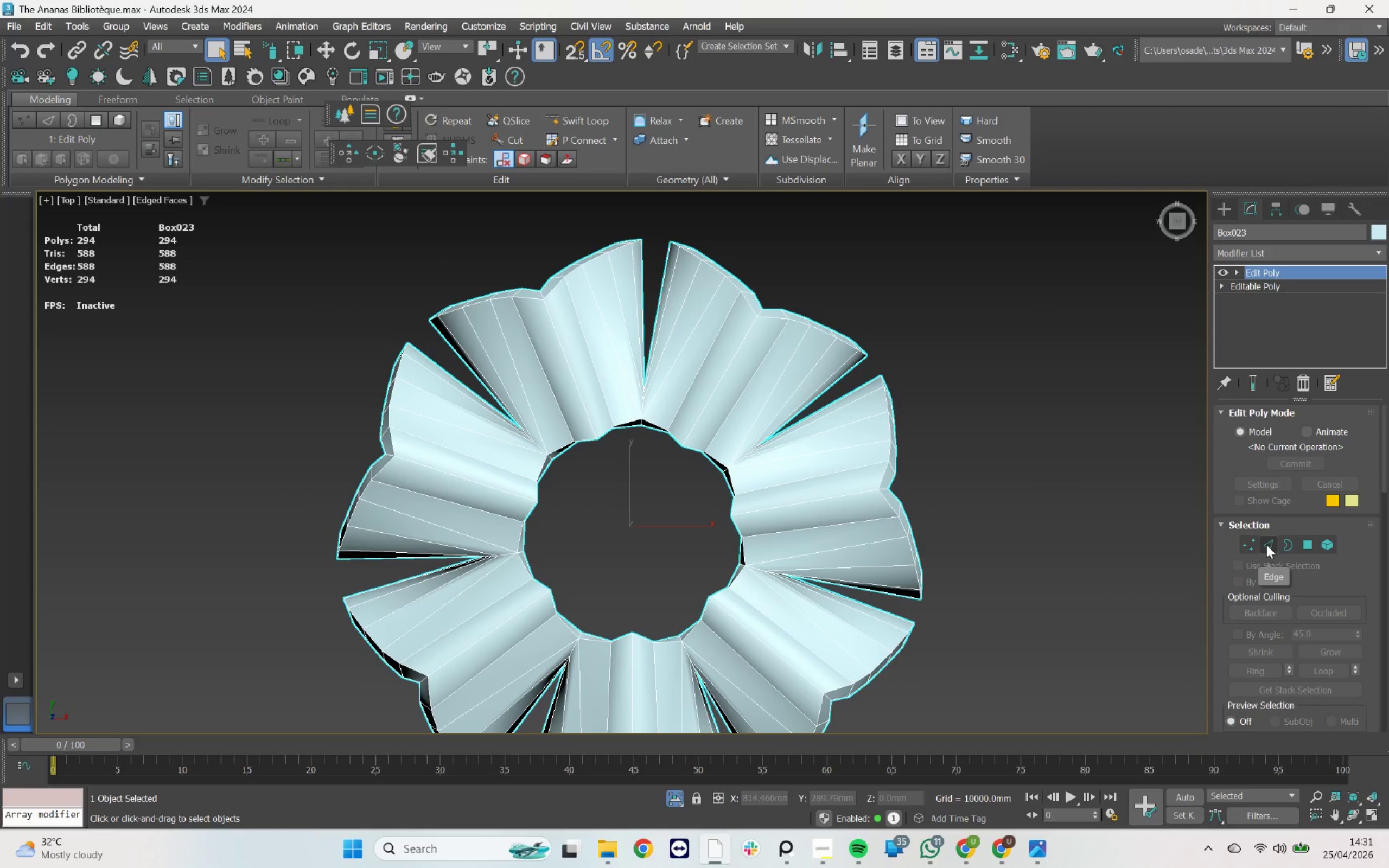 
left_click([1266, 545])
 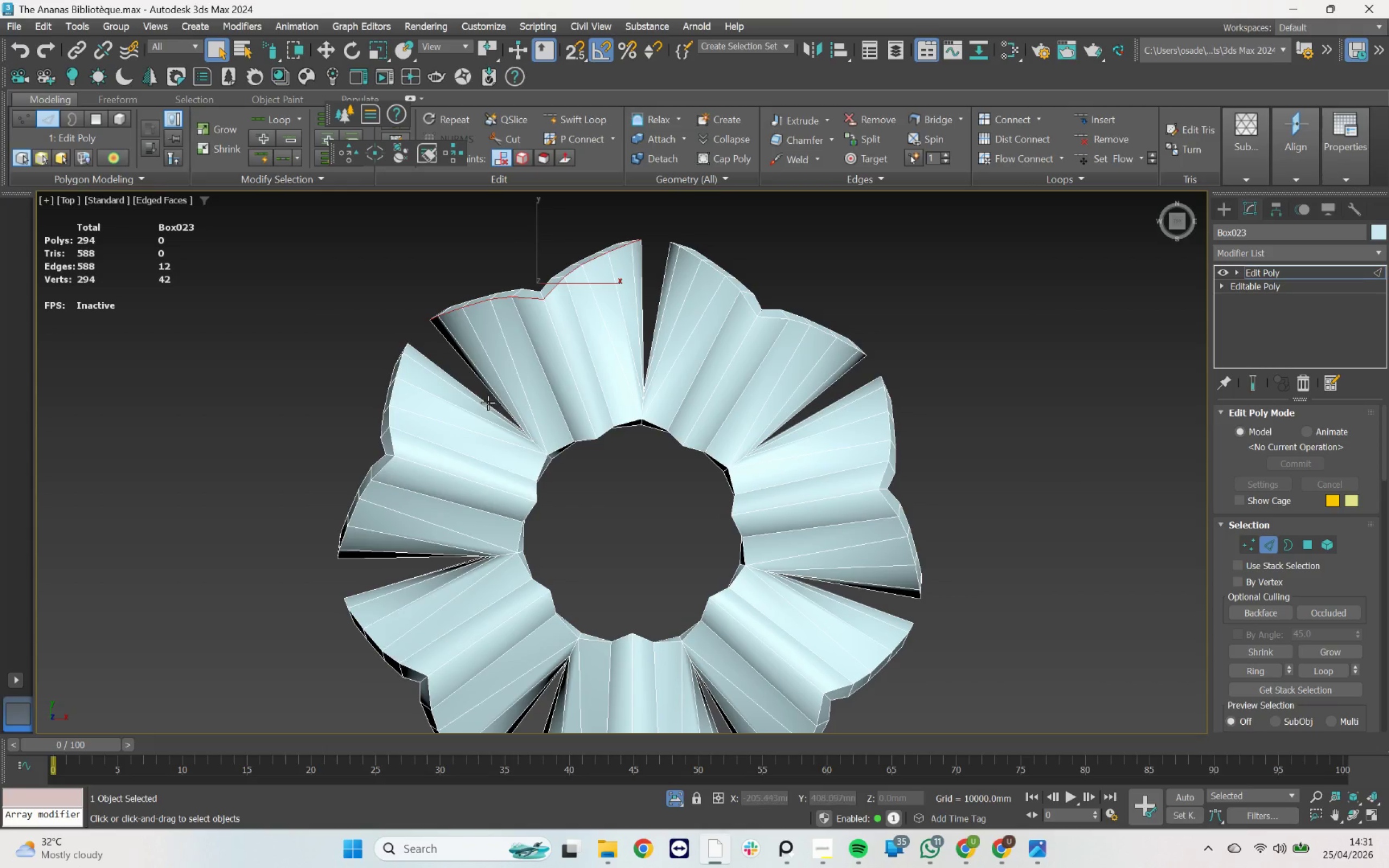 
left_click_drag(start_coordinate=[479, 382], to_coordinate=[527, 383])
 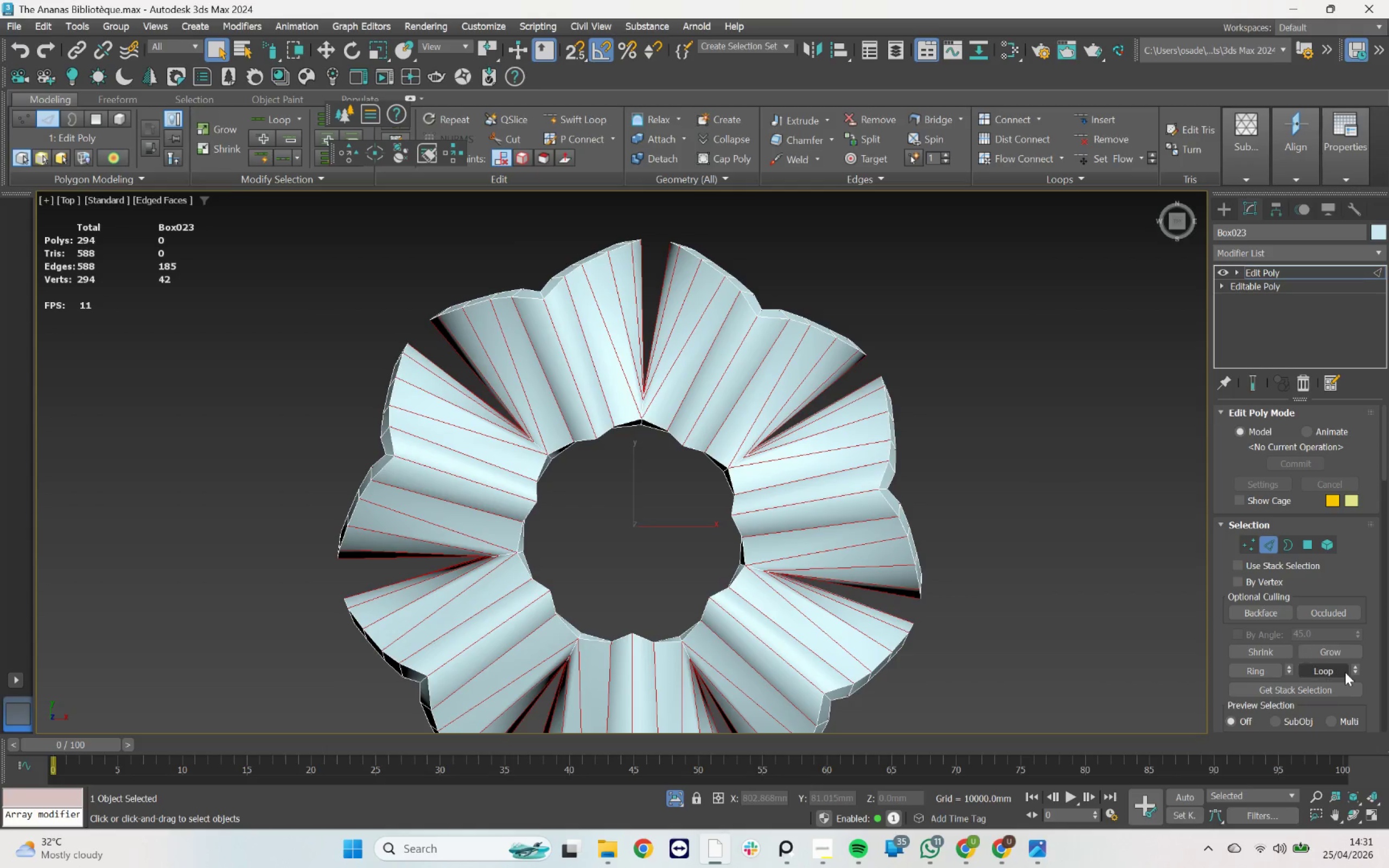 
scroll: coordinate [1345, 672], scroll_direction: down, amount: 5.0
 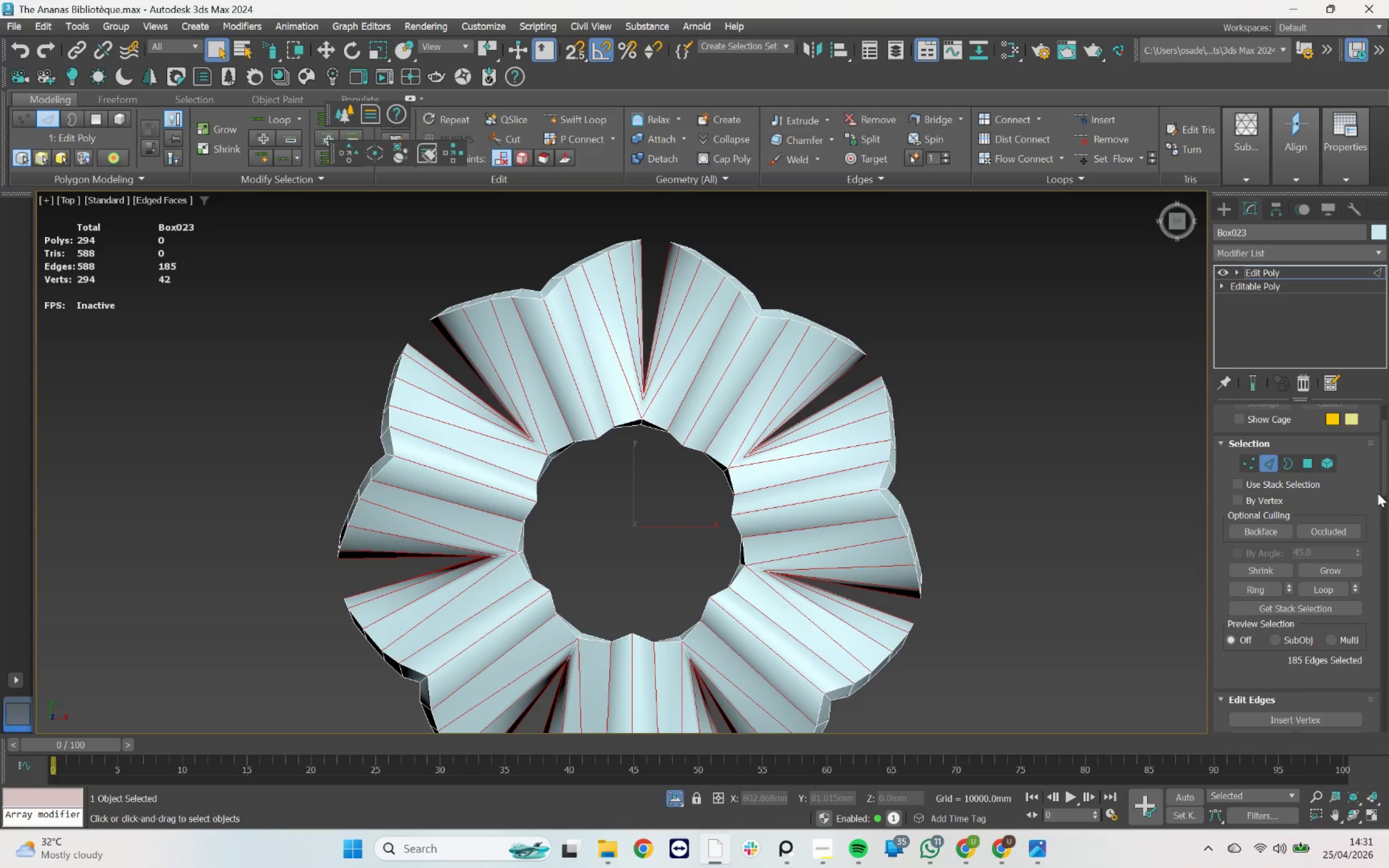 
left_click_drag(start_coordinate=[1384, 476], to_coordinate=[1388, 532])
 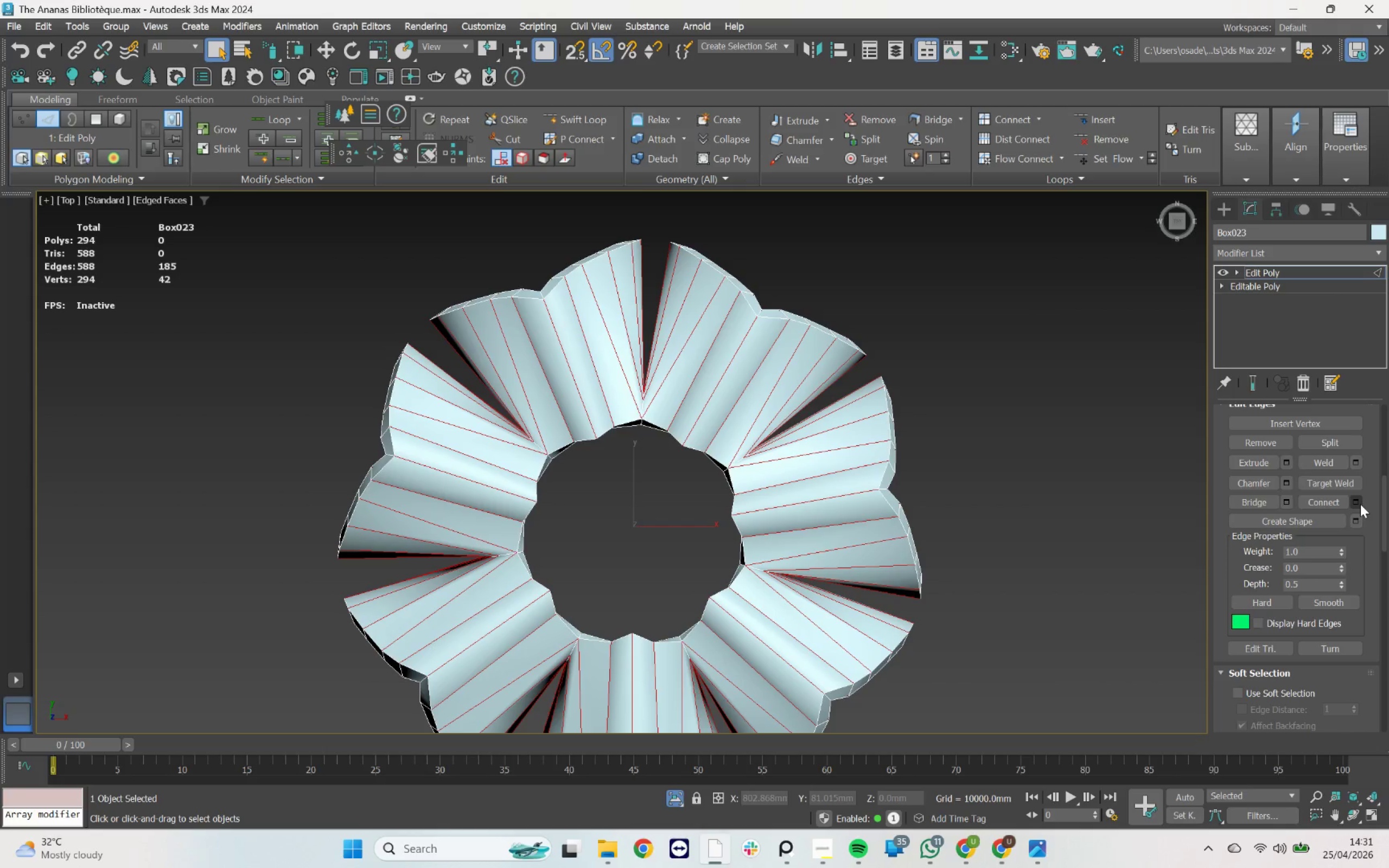 
left_click([1360, 504])
 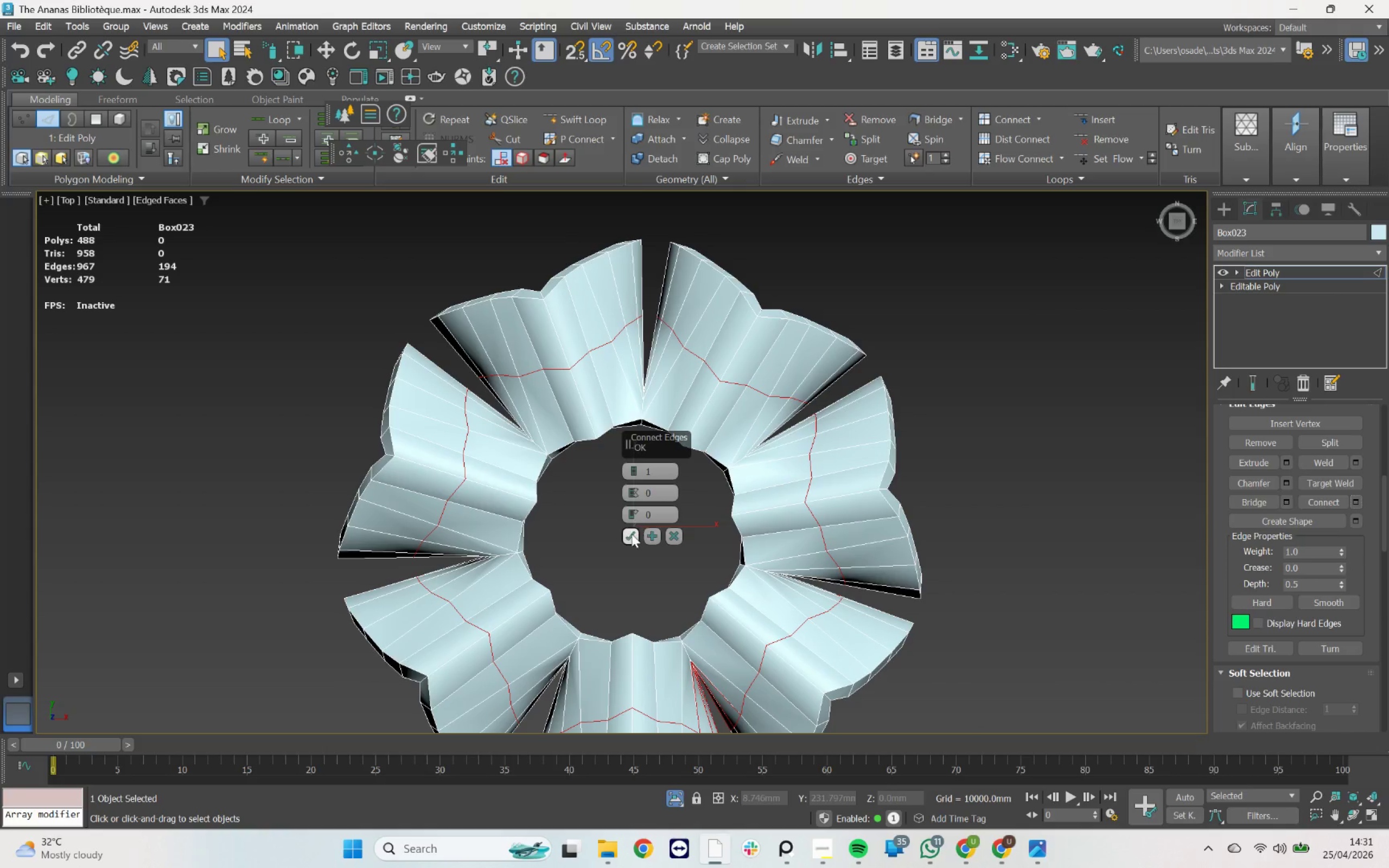 
left_click([632, 534])
 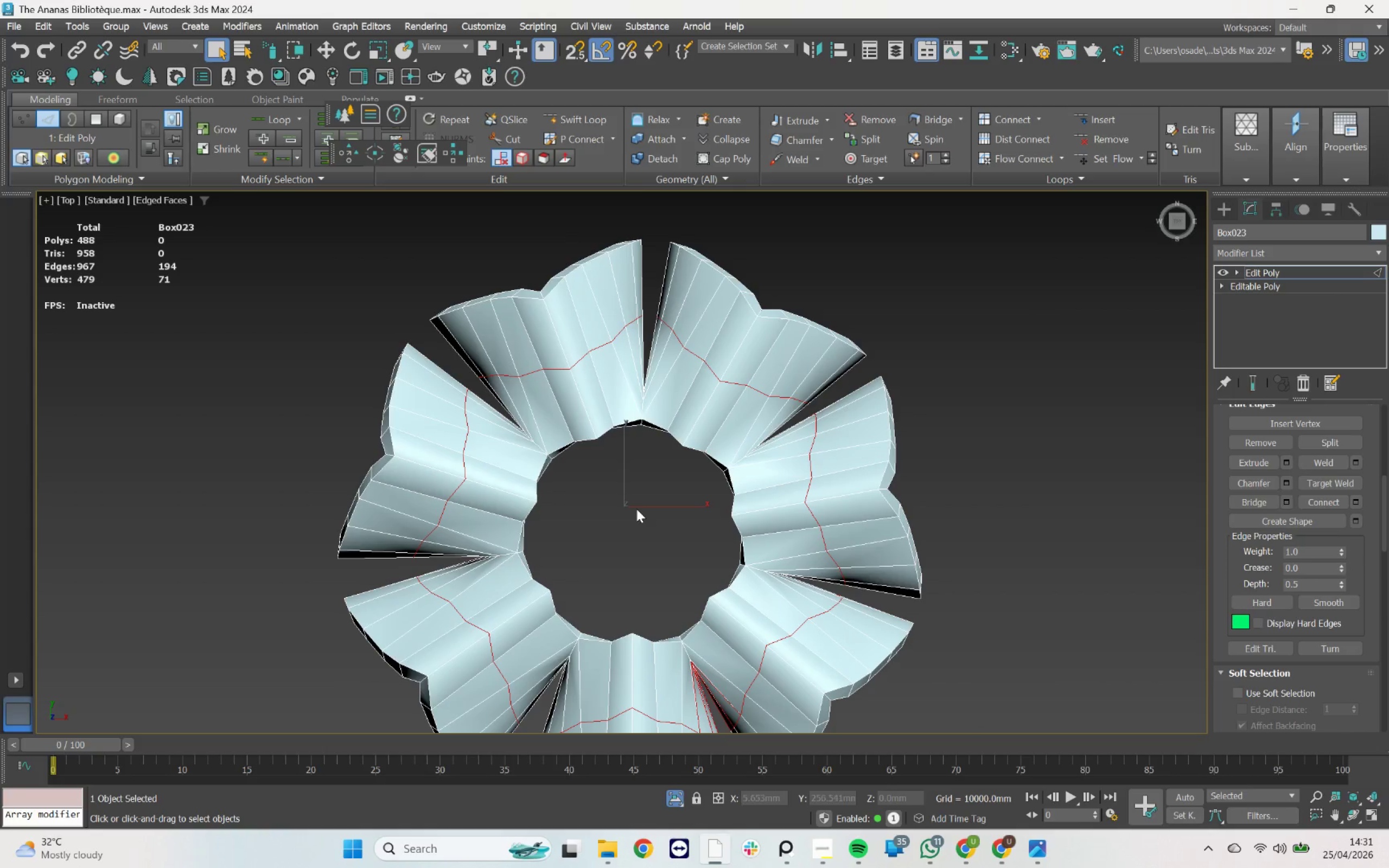 
key(R)
 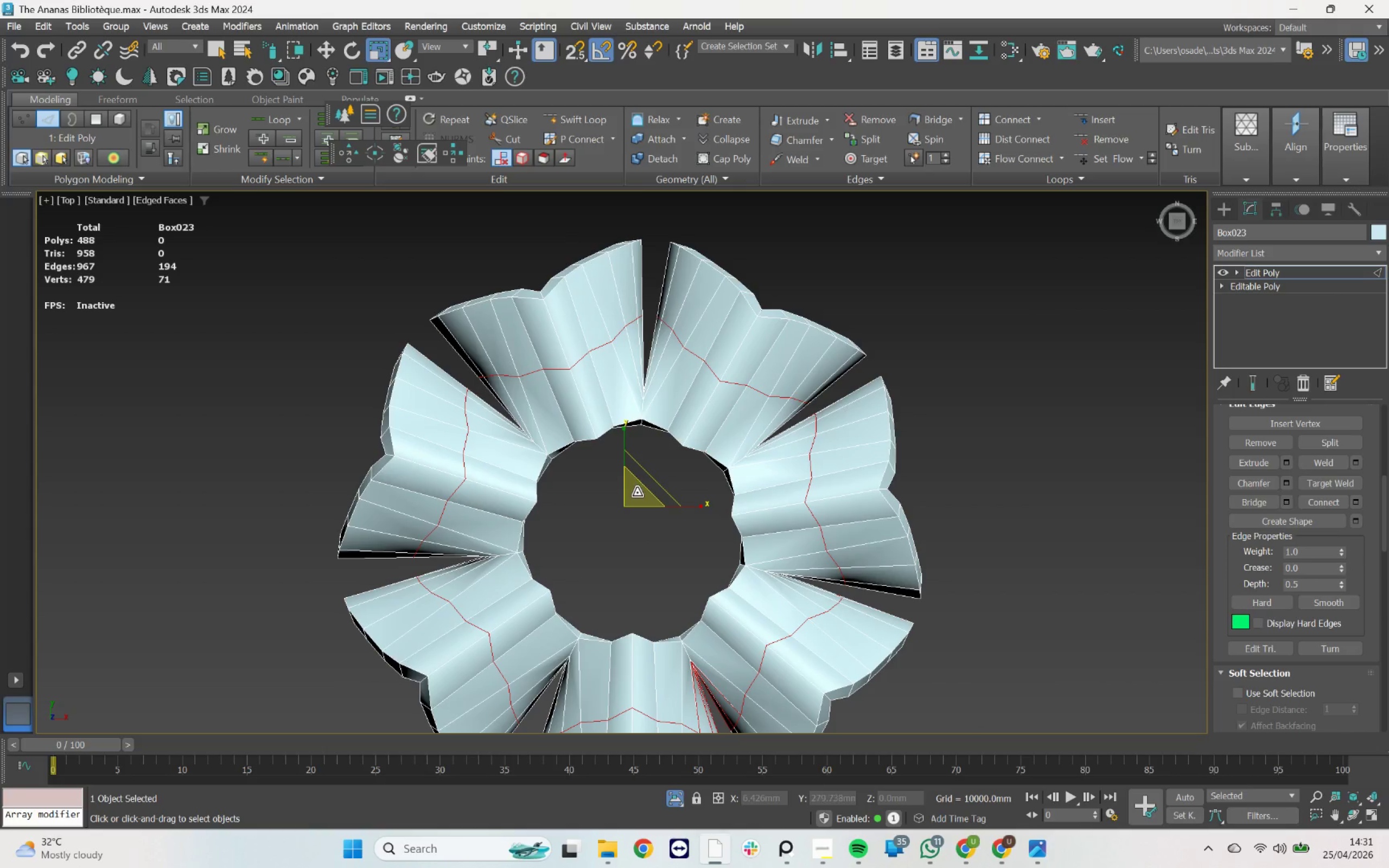 
left_click_drag(start_coordinate=[637, 494], to_coordinate=[652, 521])
 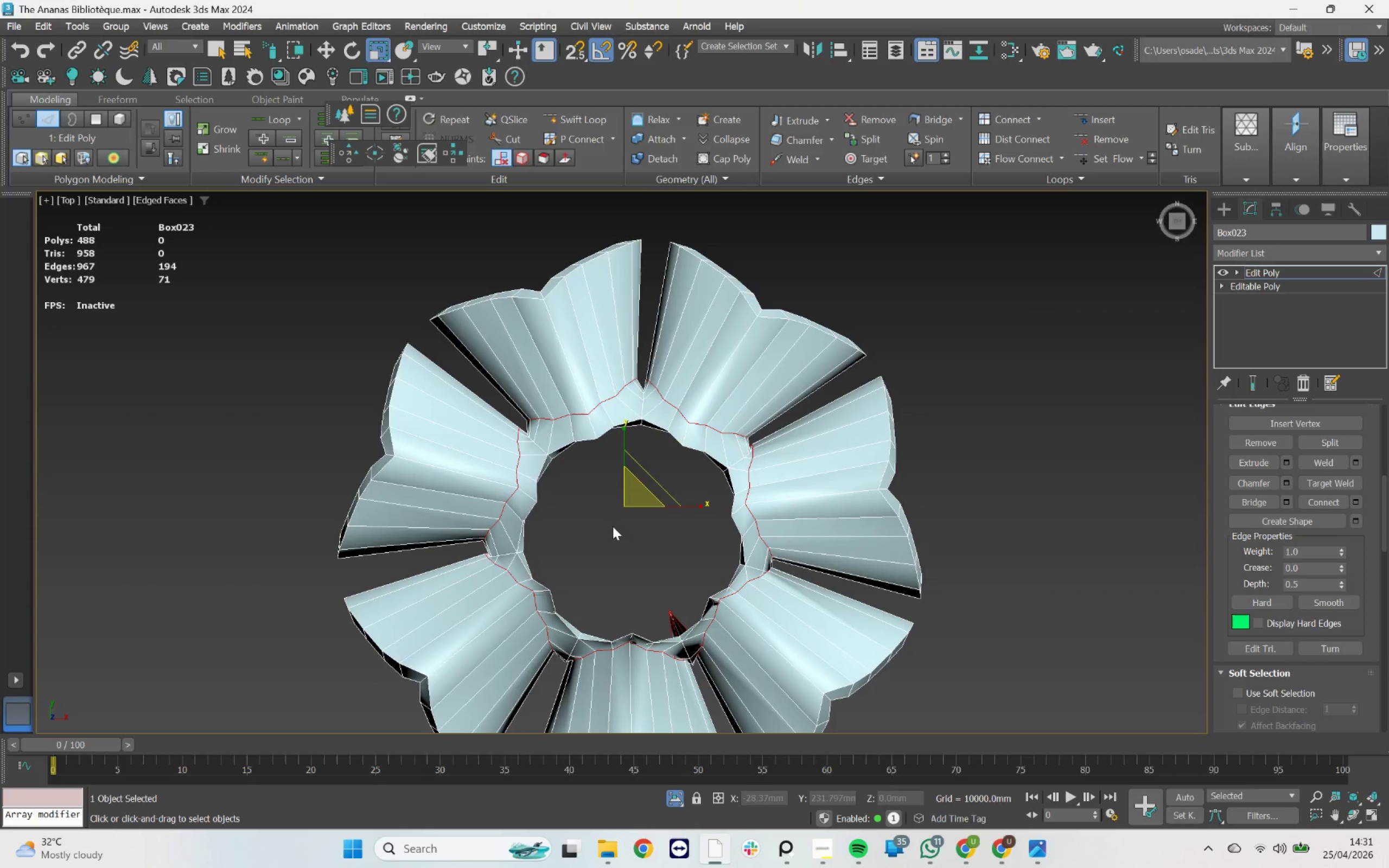 
key(1)
 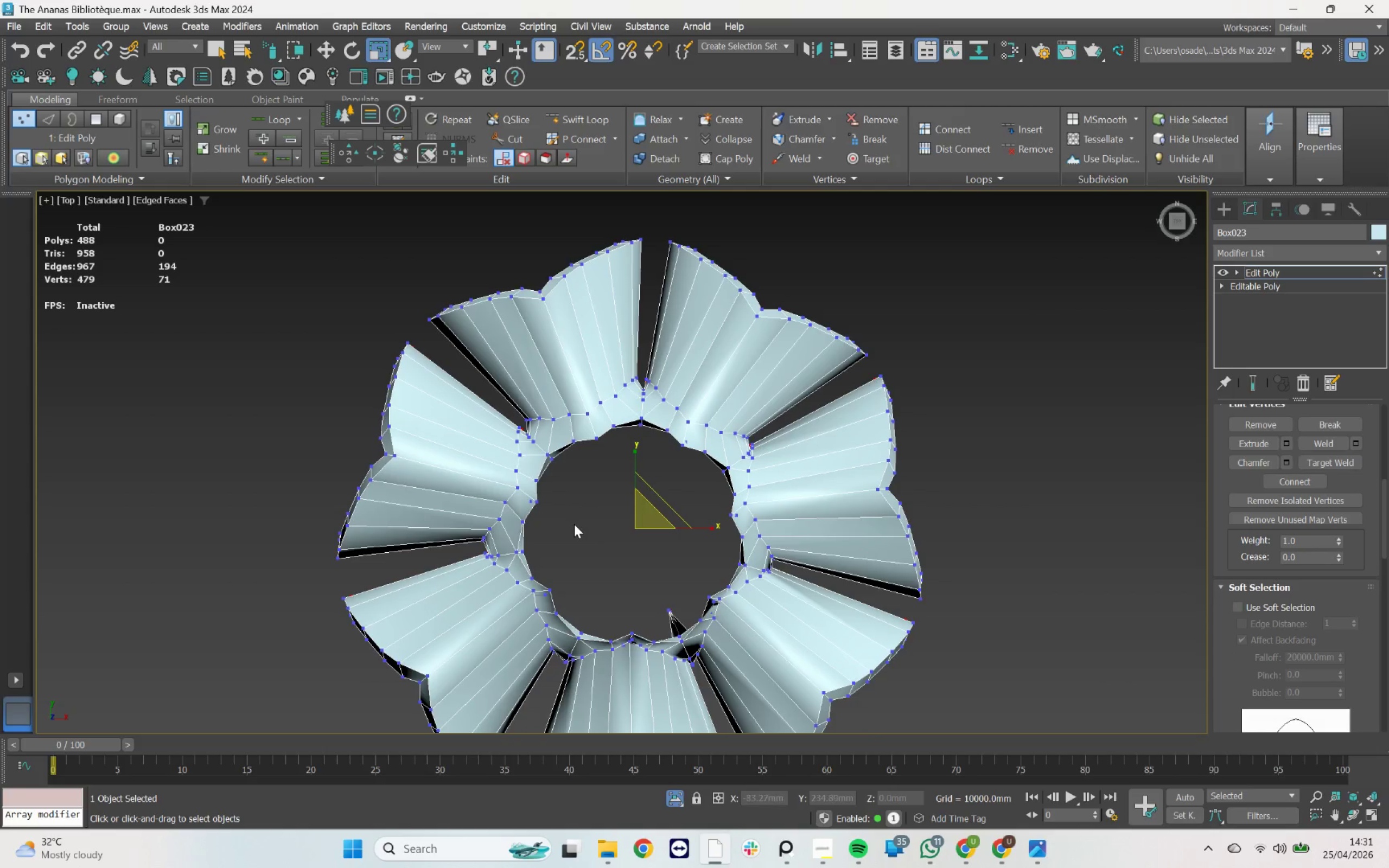 
left_click_drag(start_coordinate=[573, 526], to_coordinate=[628, 614])
 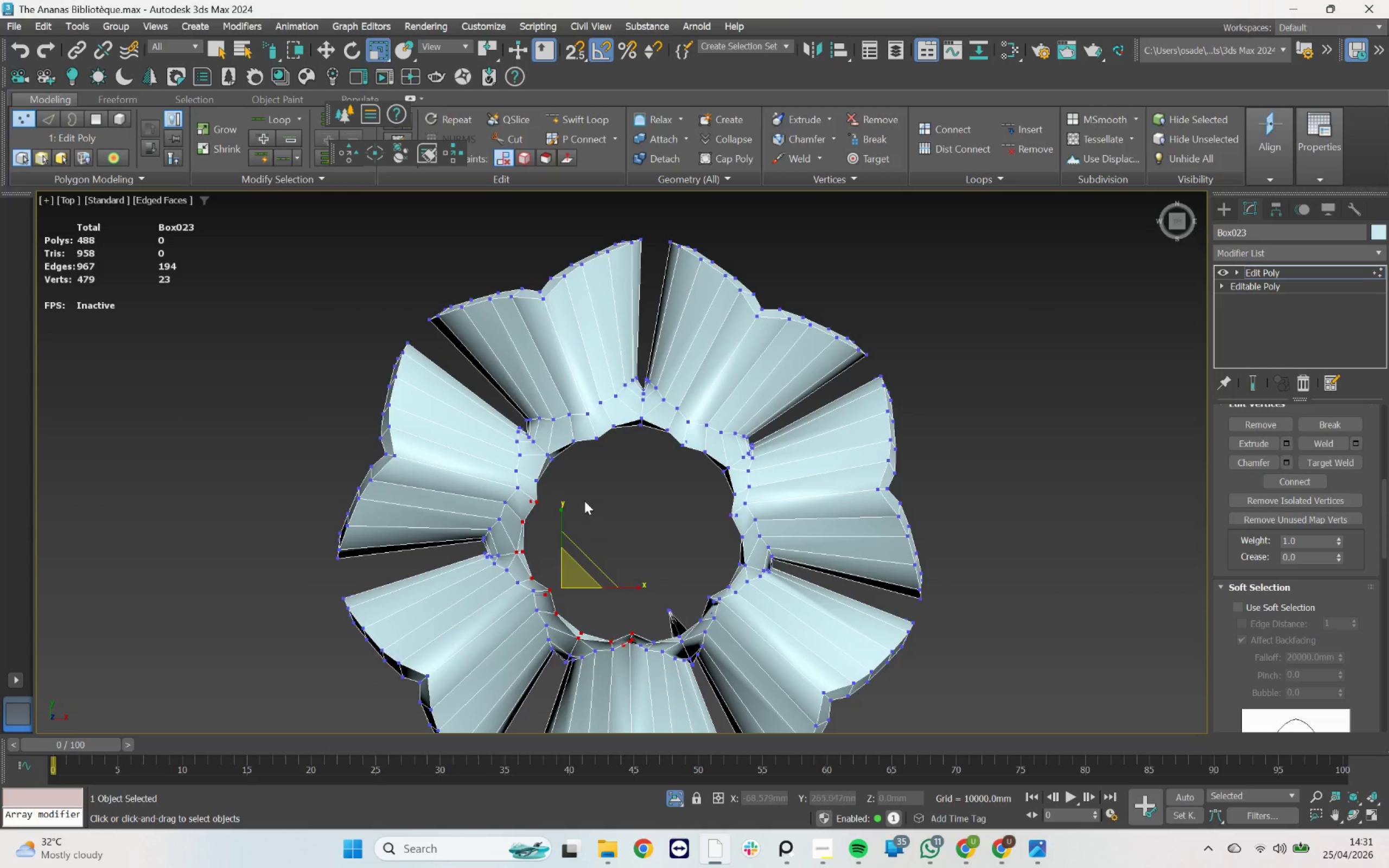 
left_click_drag(start_coordinate=[635, 484], to_coordinate=[536, 529])
 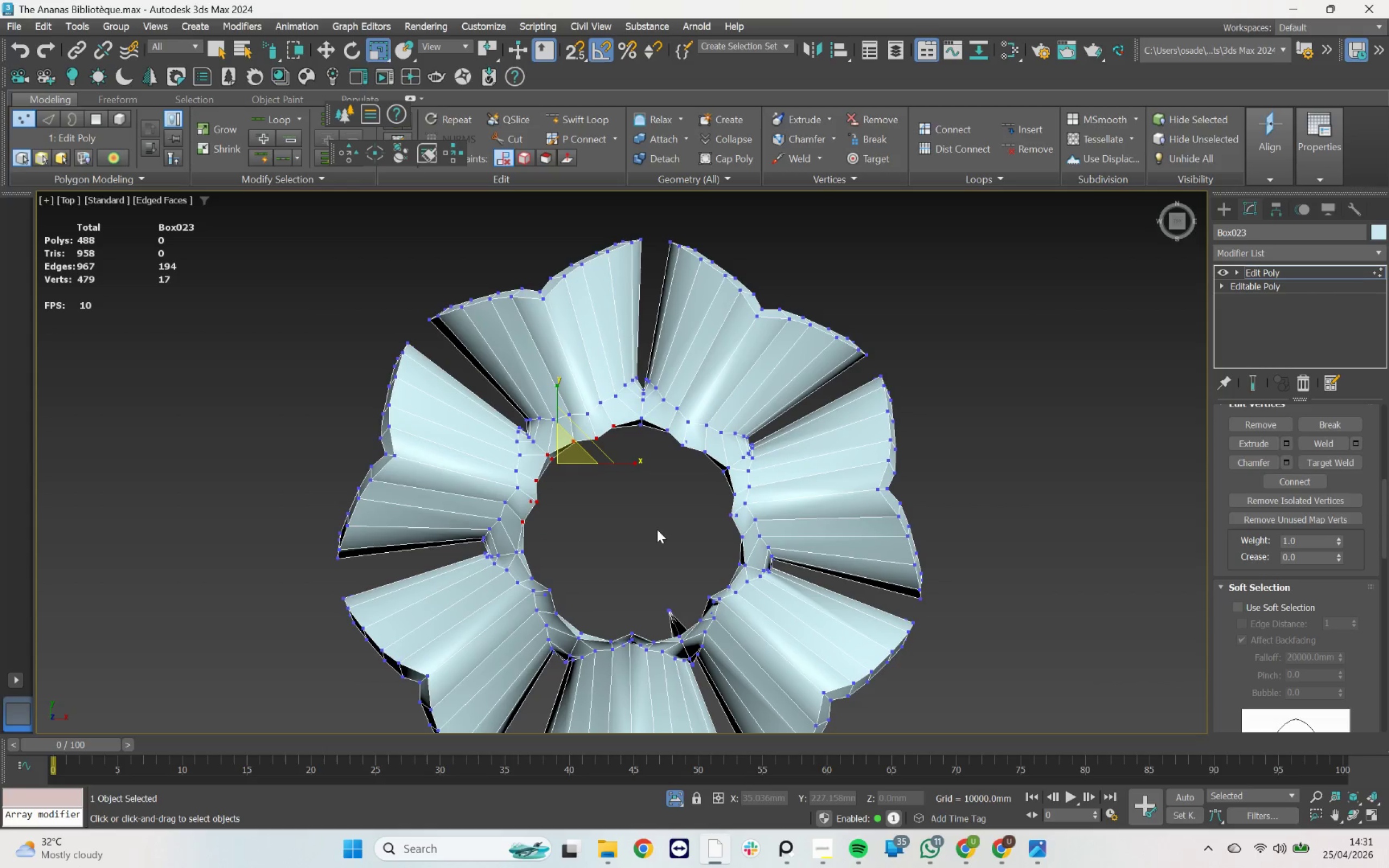 
key(Delete)
 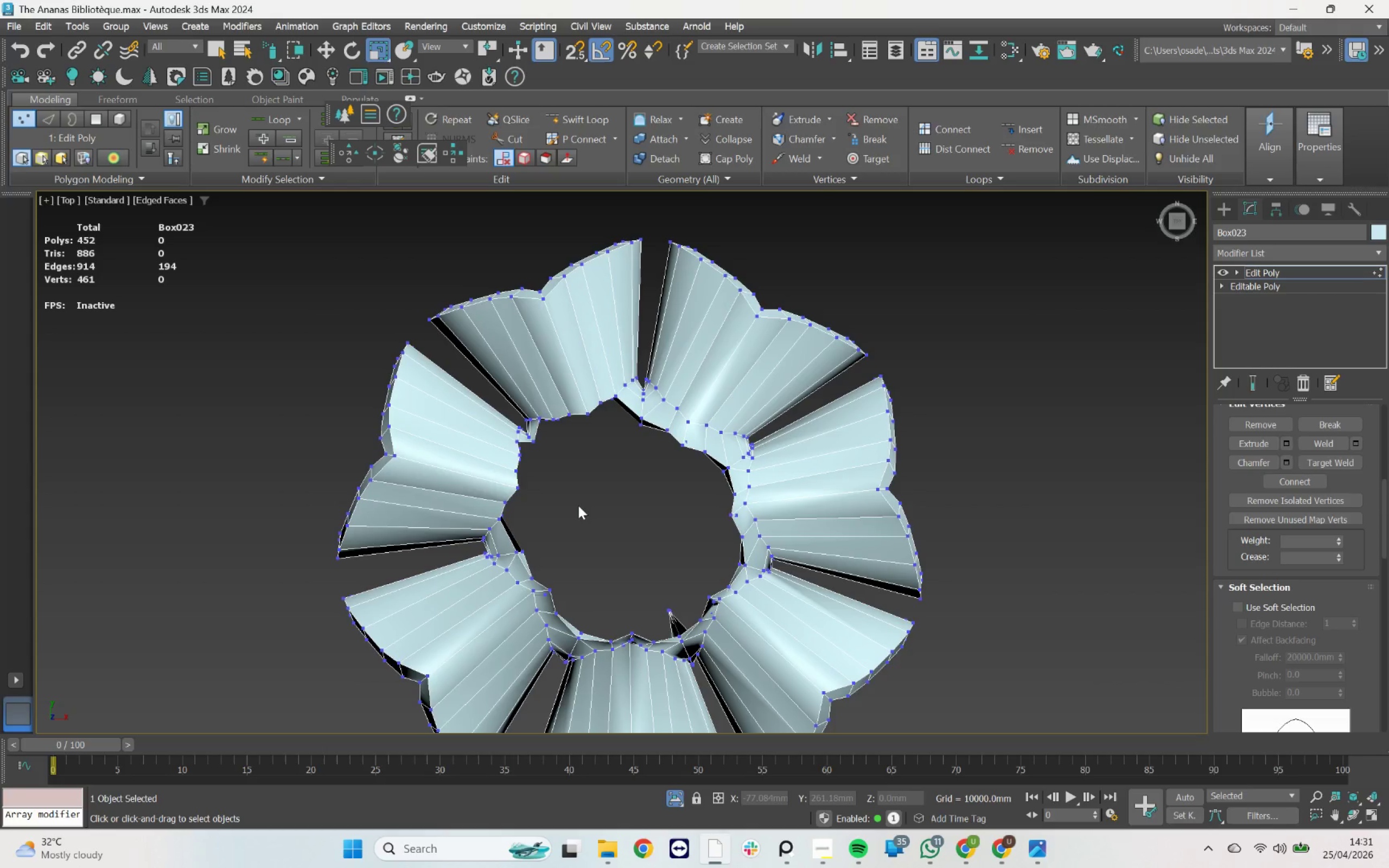 
hold_key(key=AltLeft, duration=3.48)
 